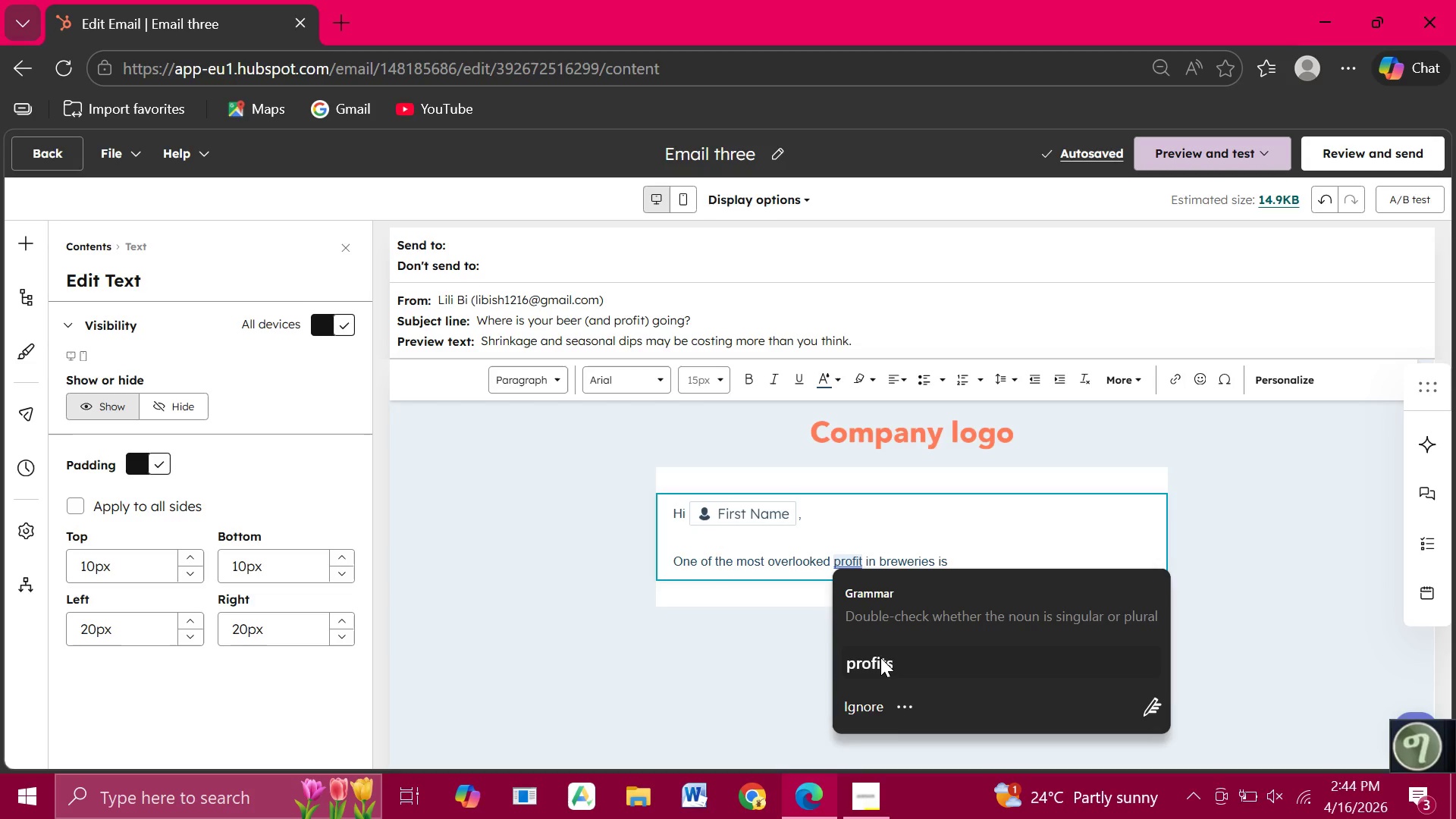 
left_click([902, 548])
 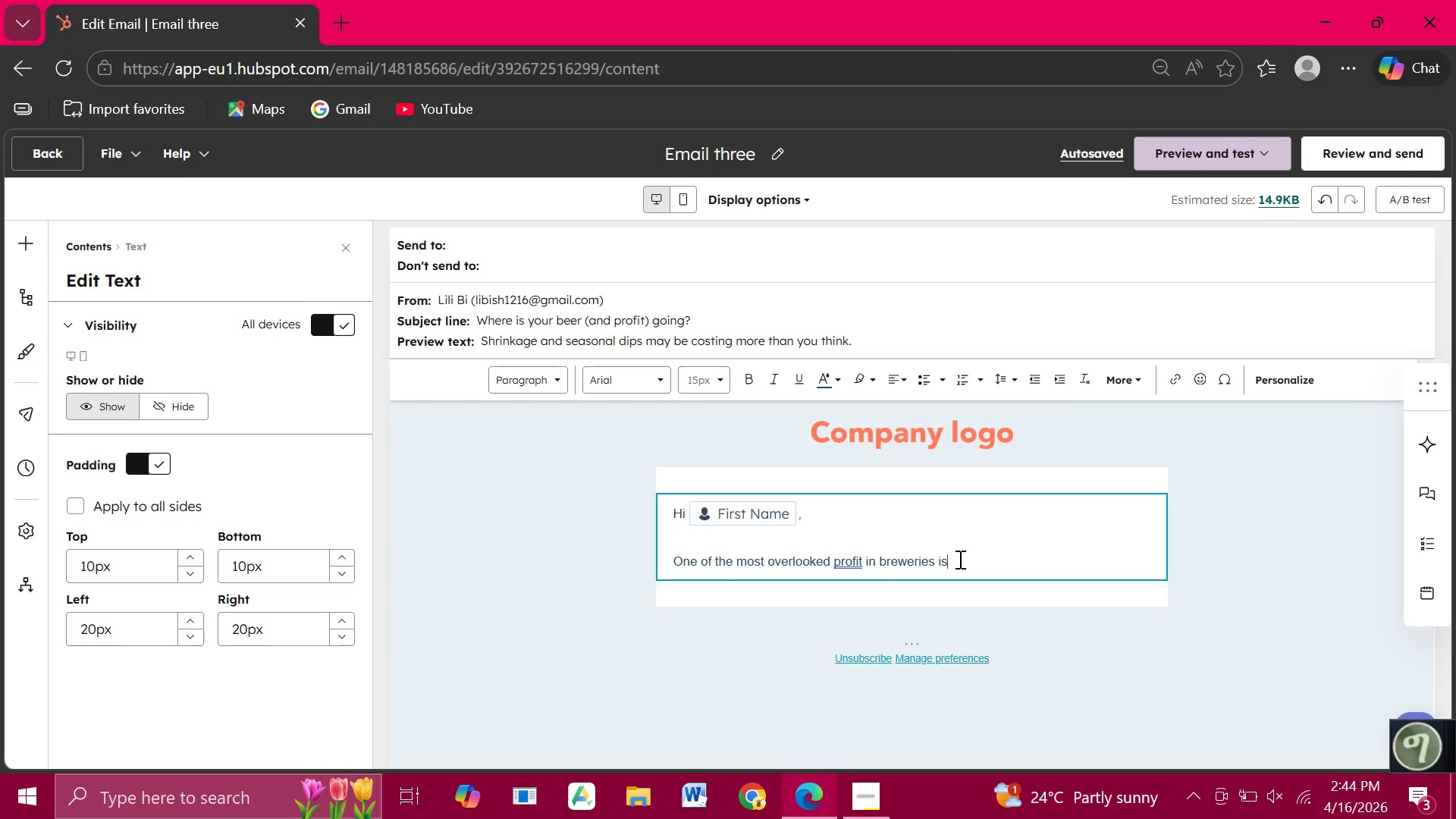 
left_click([959, 559])
 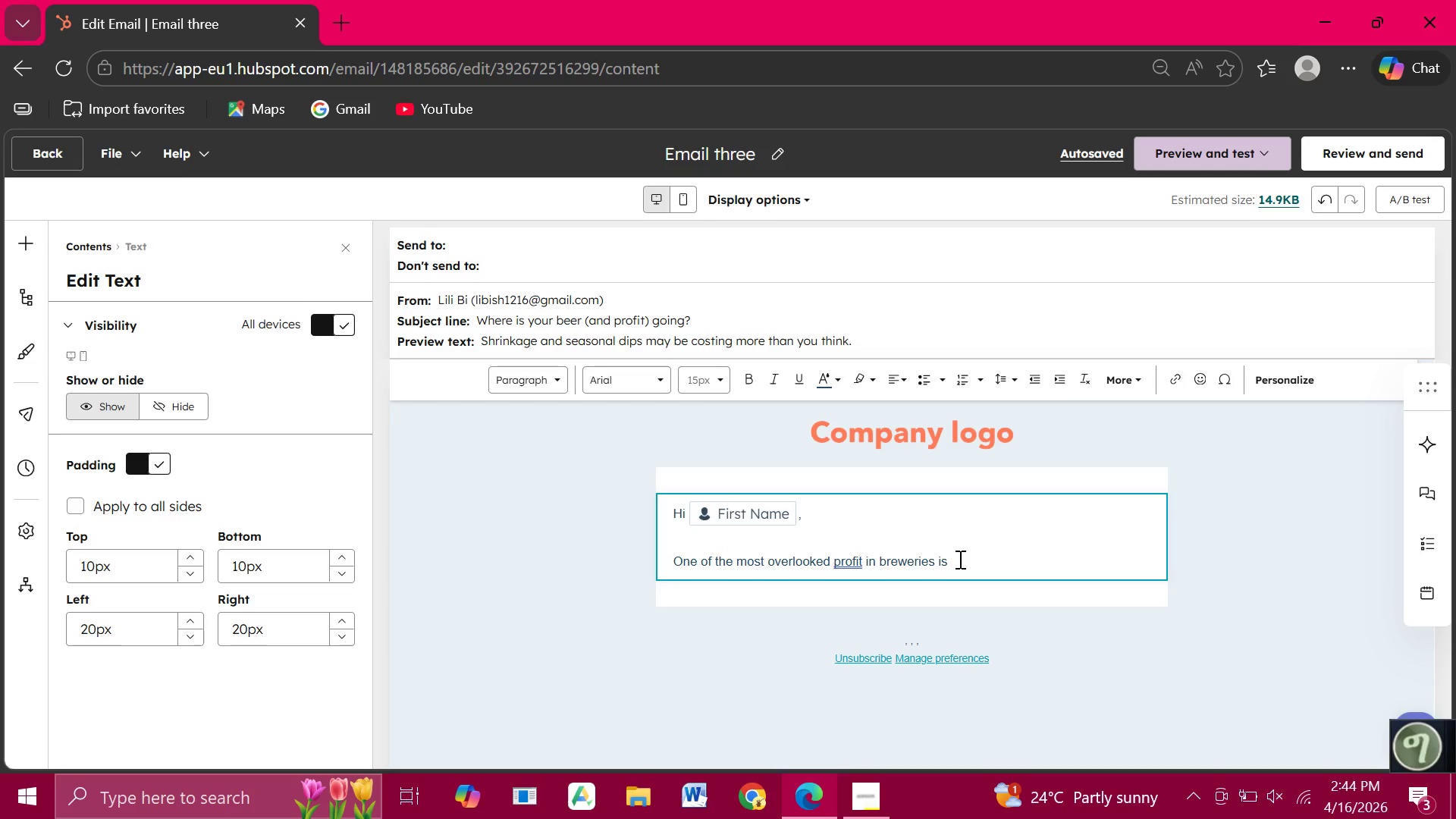 
wait(13.89)
 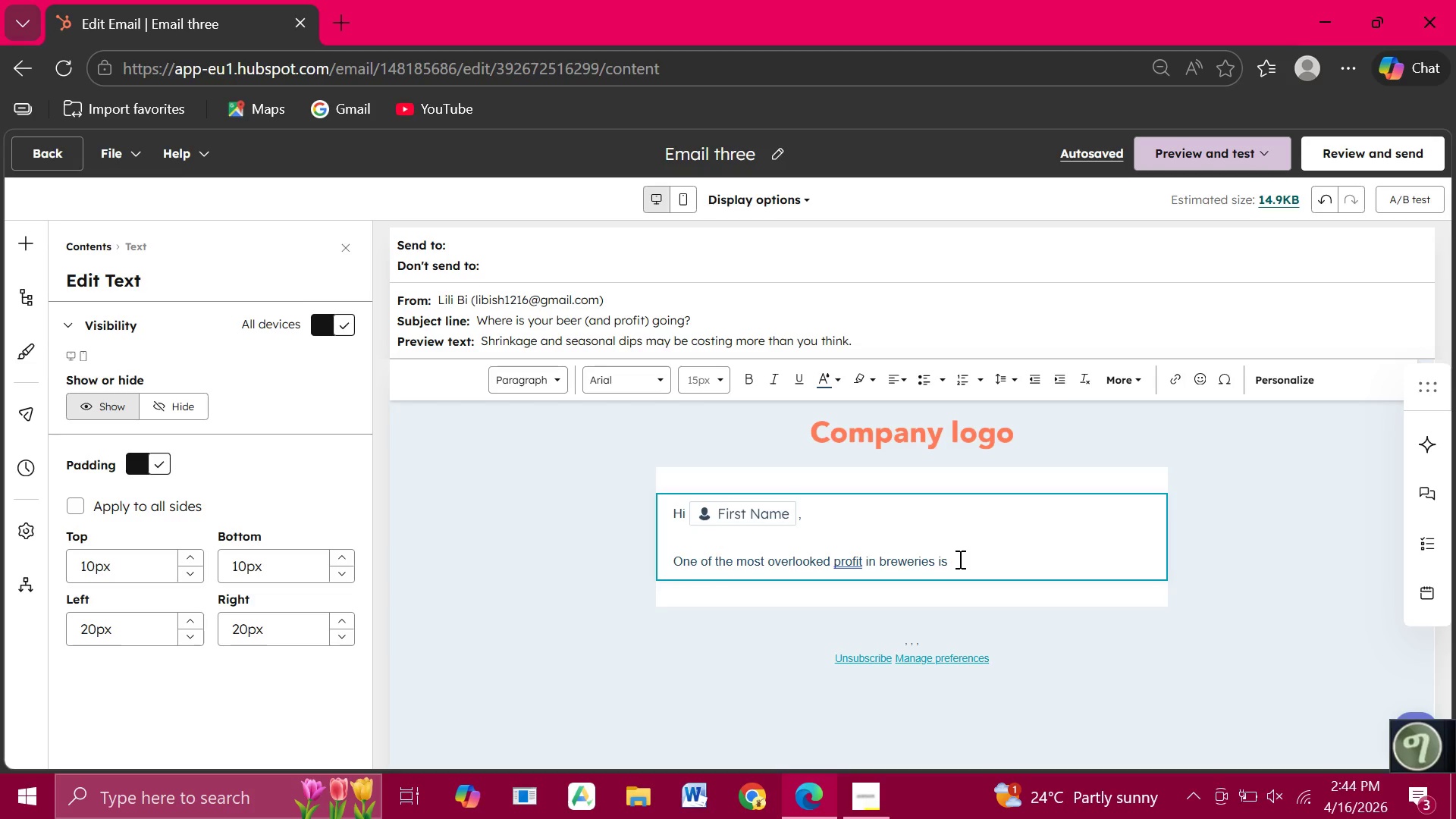 
left_click([849, 566])
 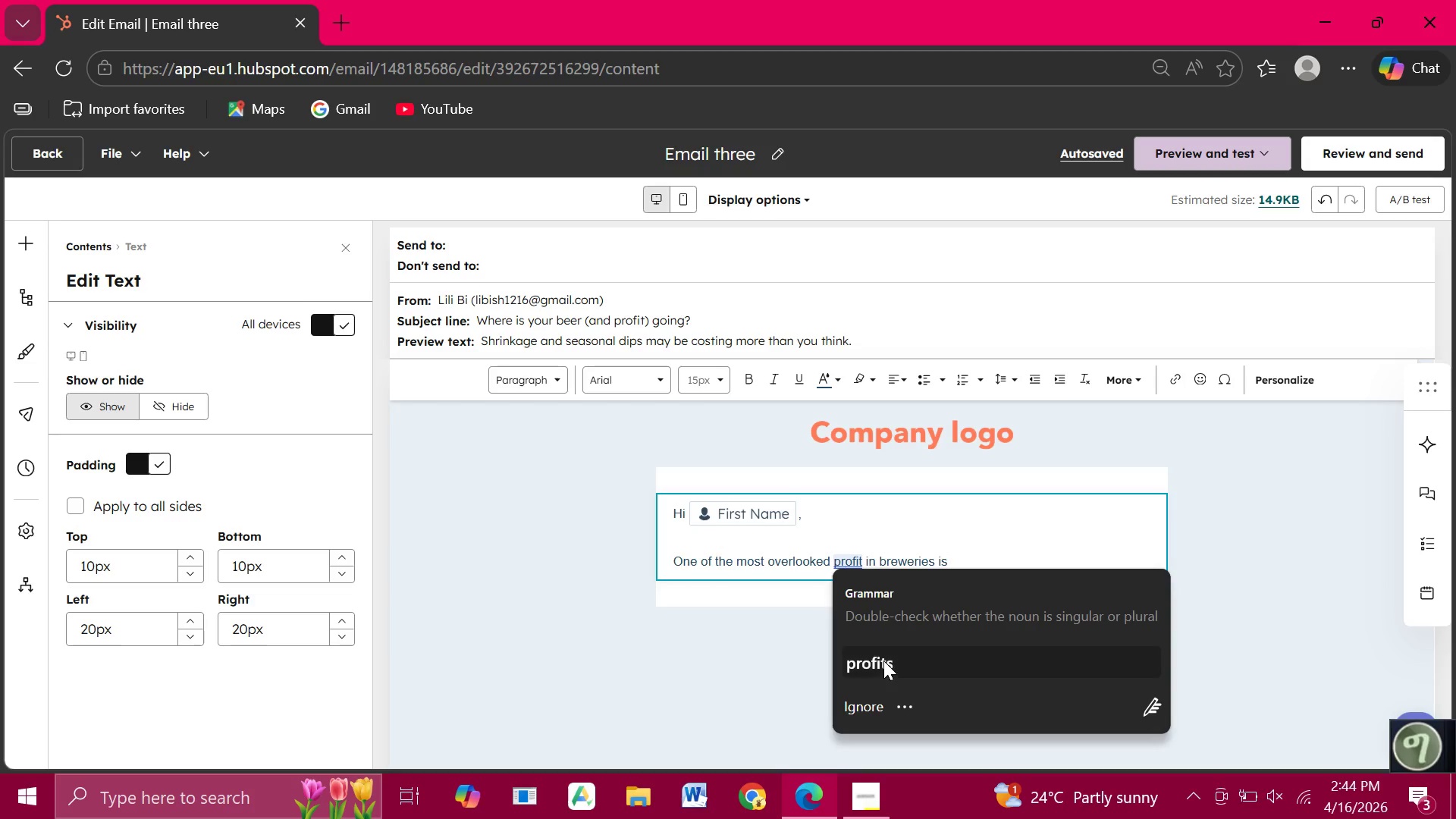 
left_click([883, 661])
 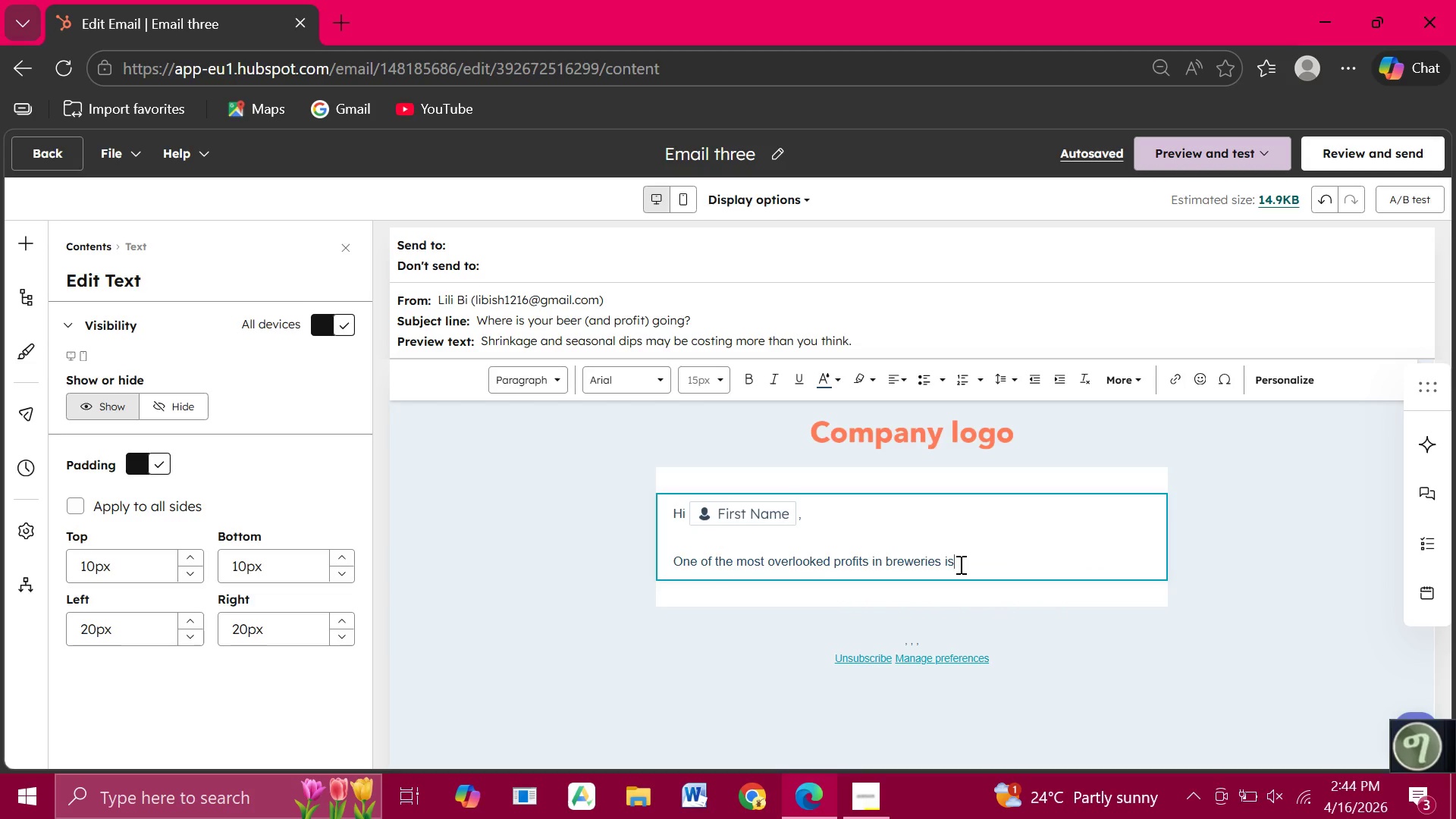 
left_click([959, 564])
 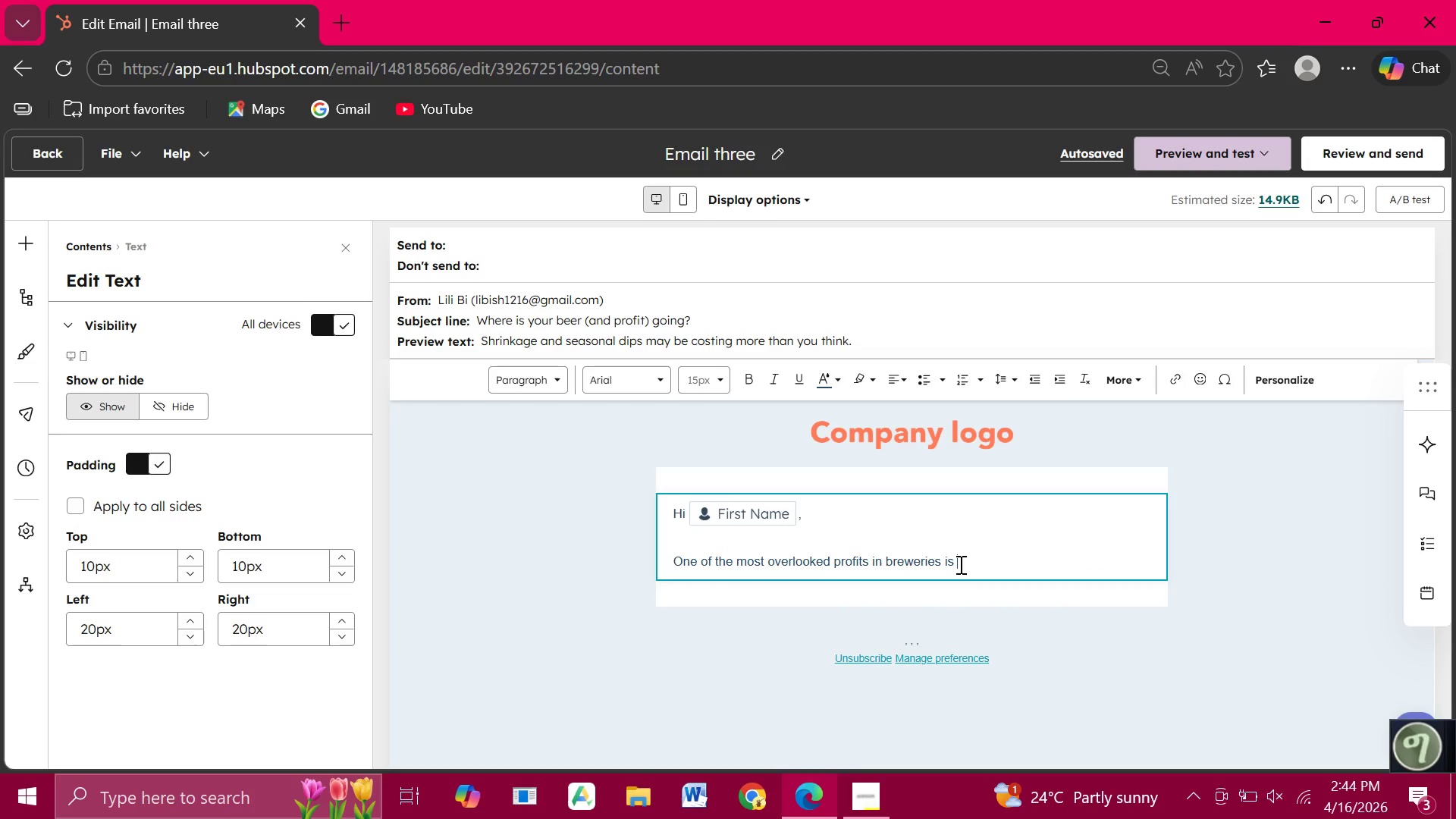 
key(Space)
 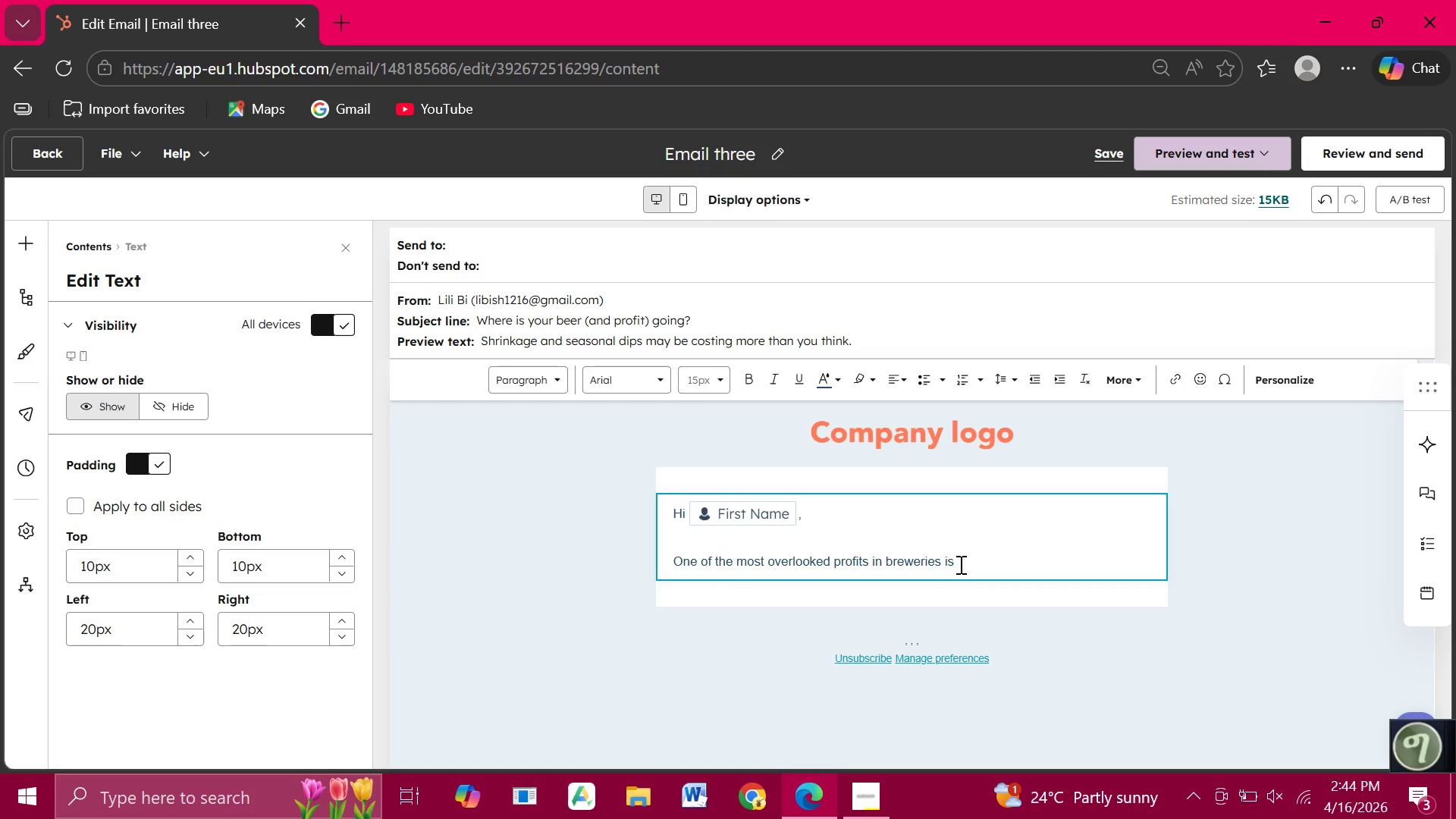 
type(sh)
 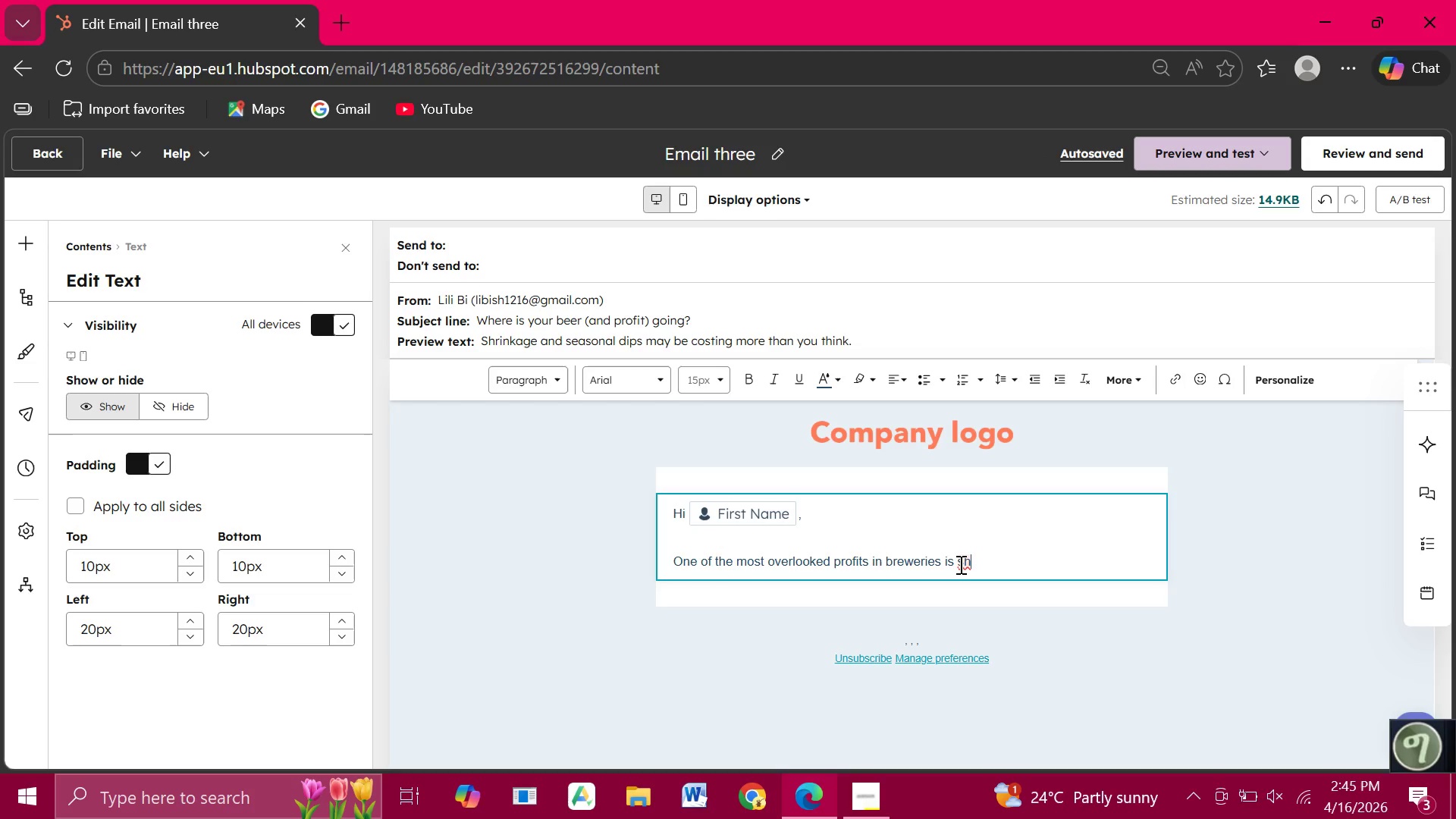 
wait(17.45)
 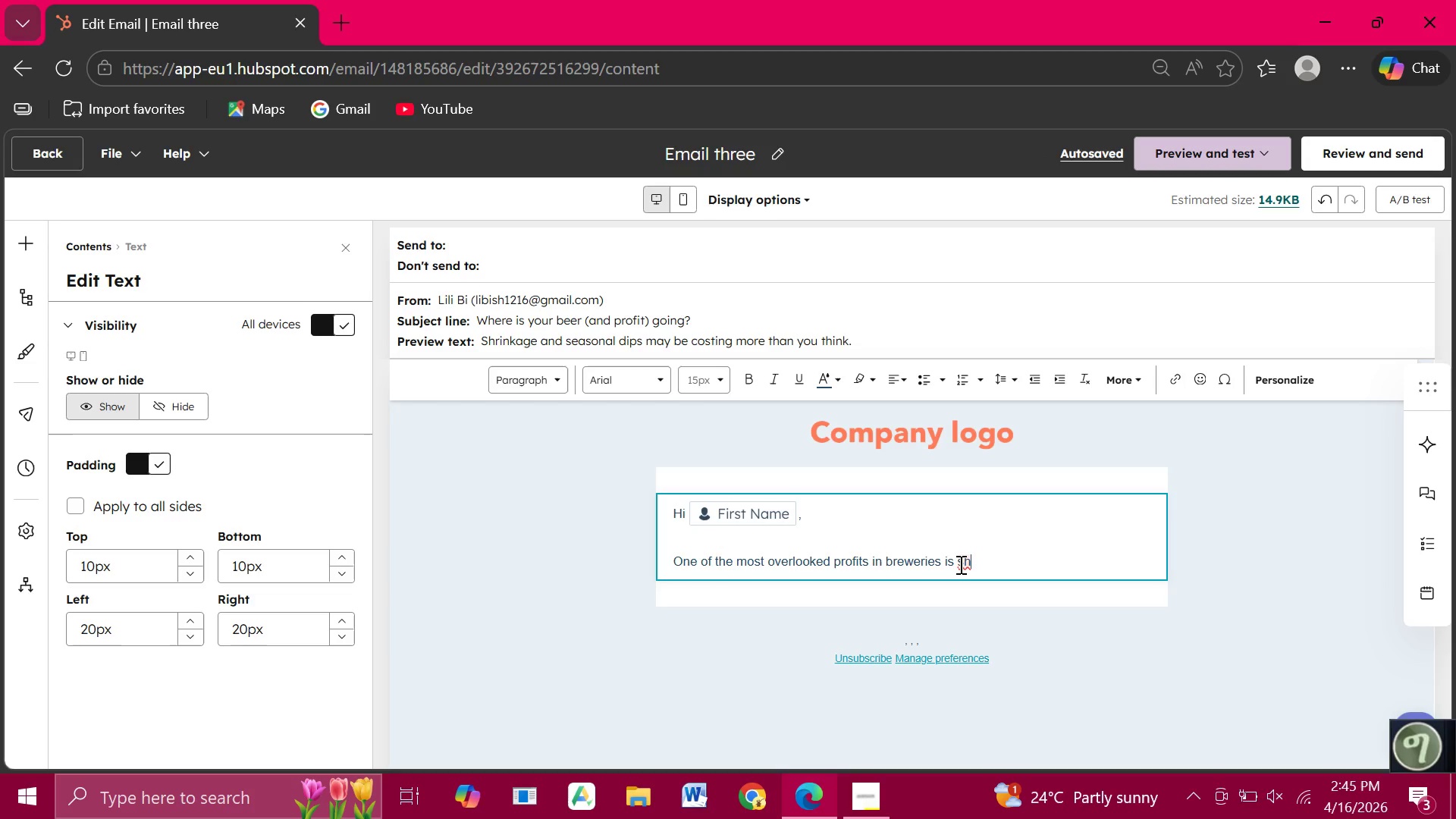 
type(rinkage spoilage, spills, and untracked losses.)
 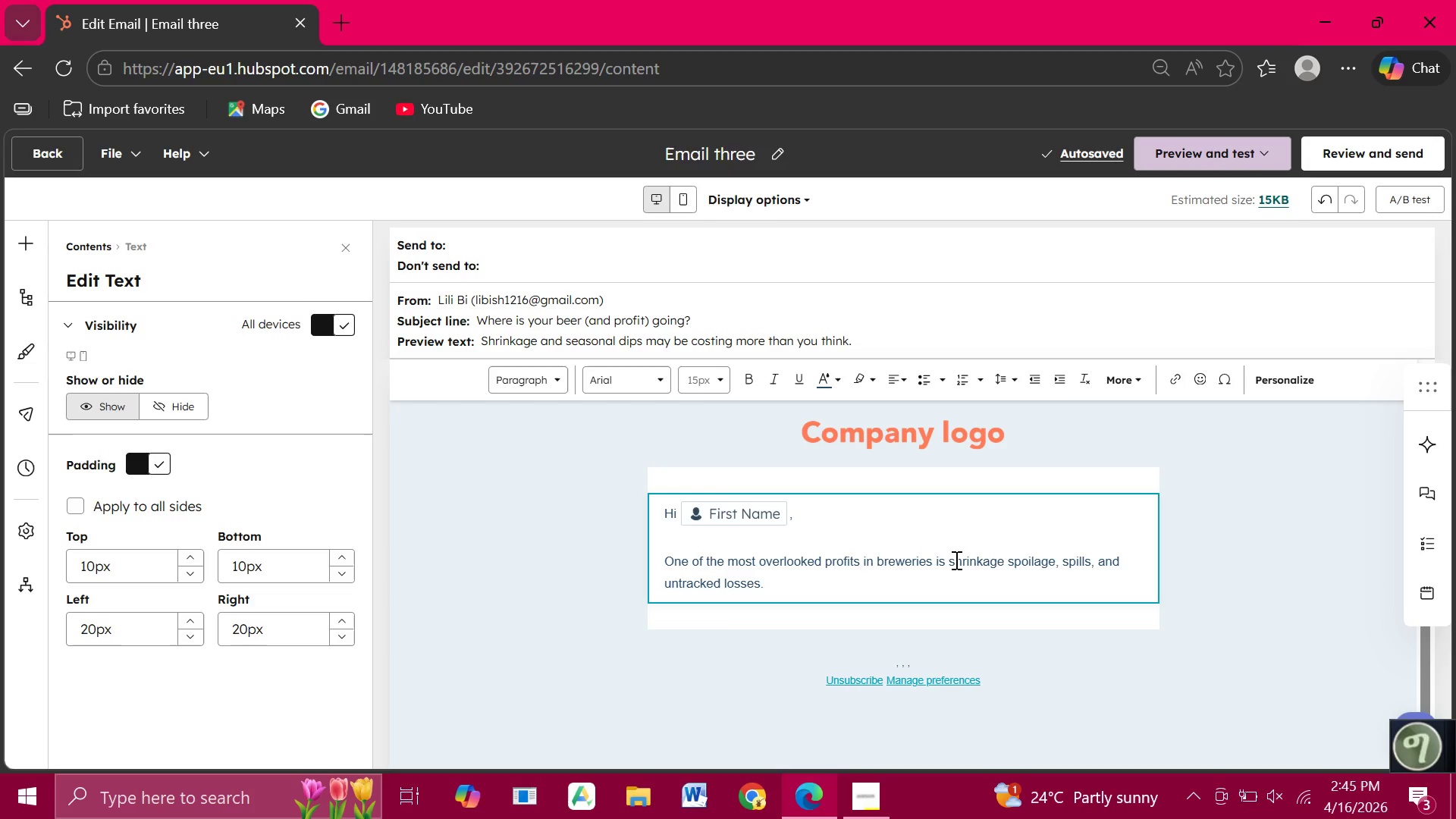 
wait(5.7)
 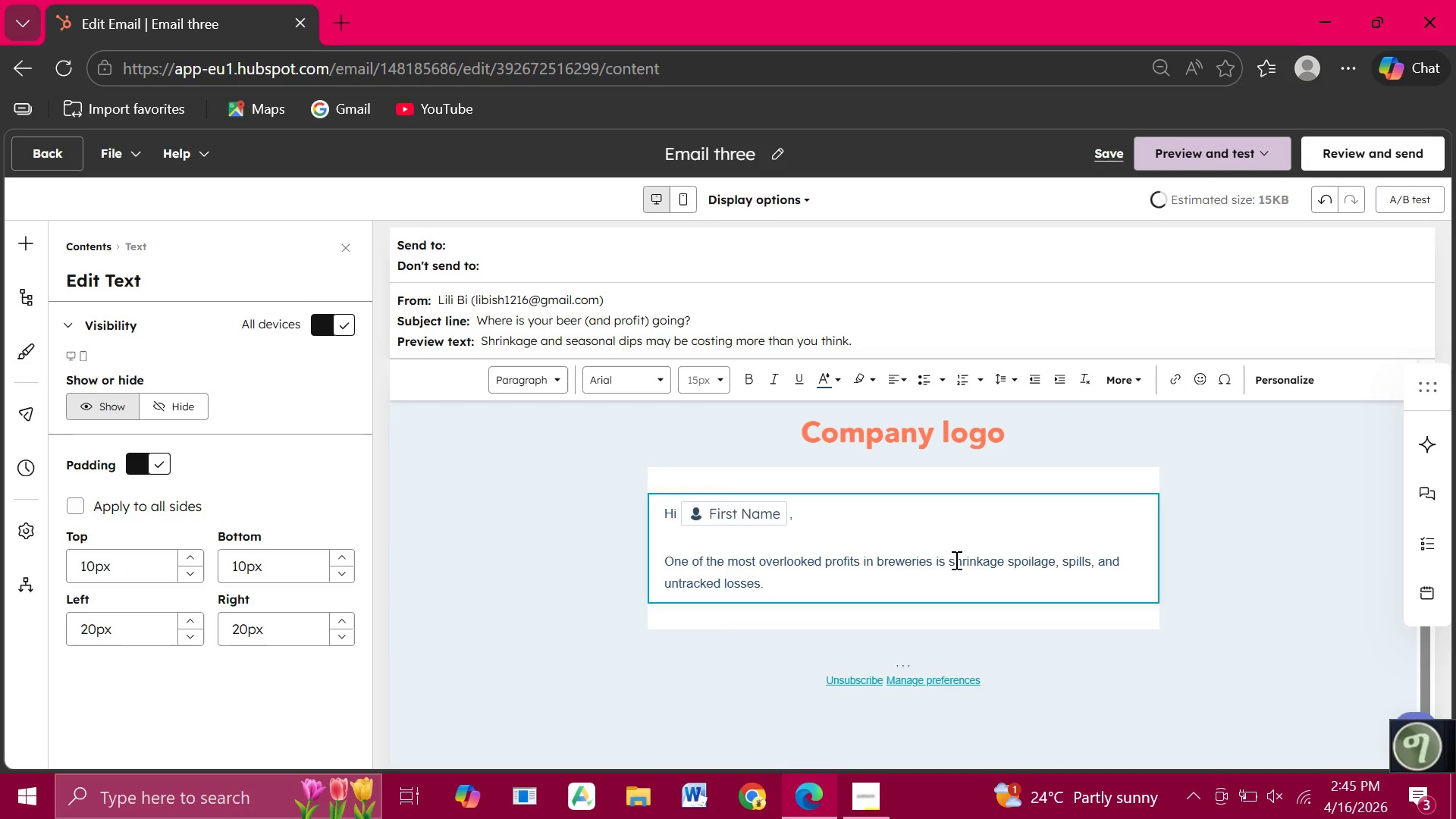 
key(Enter)
 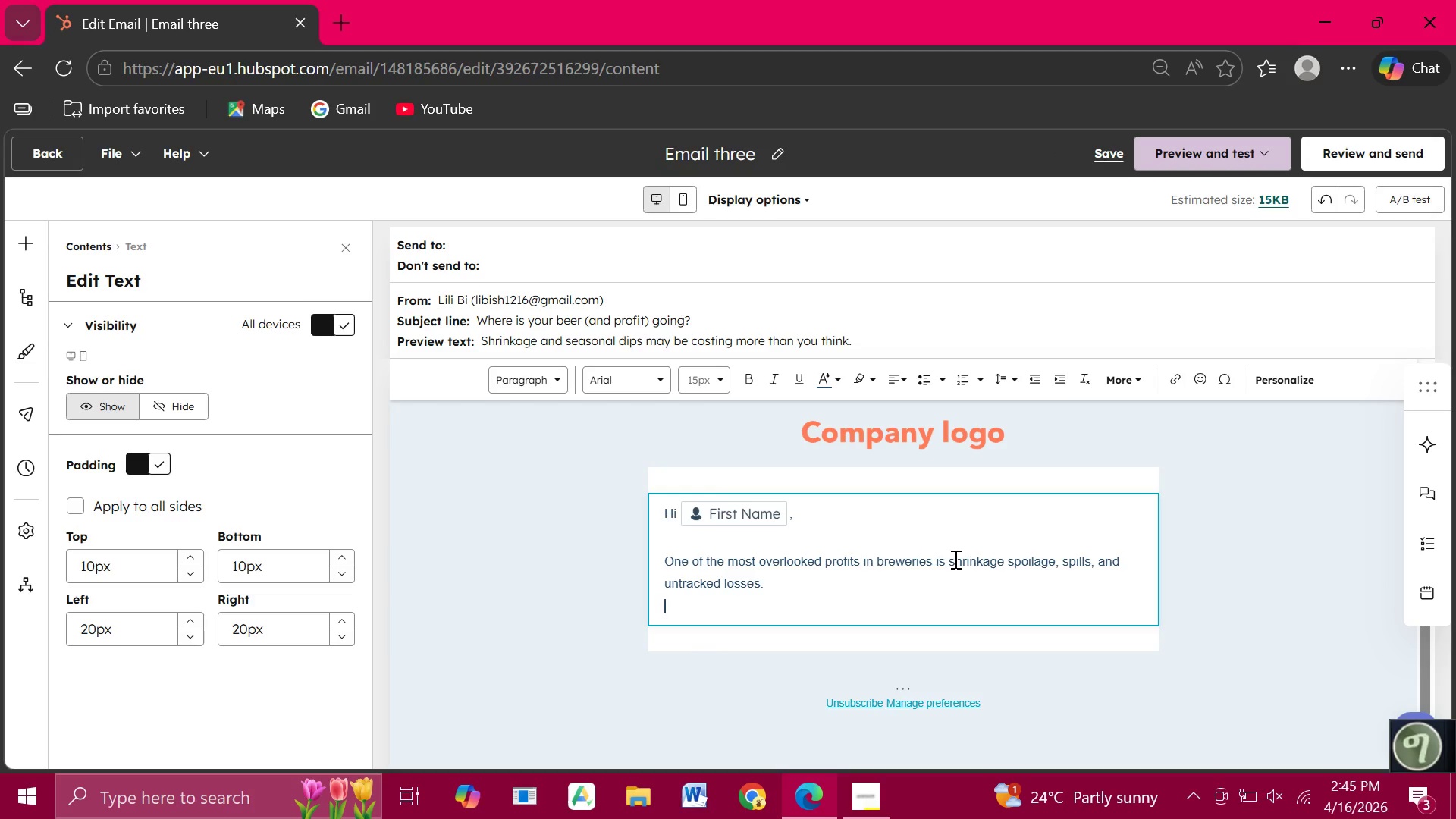 
type(When these aren't properly accounted for, they can )
 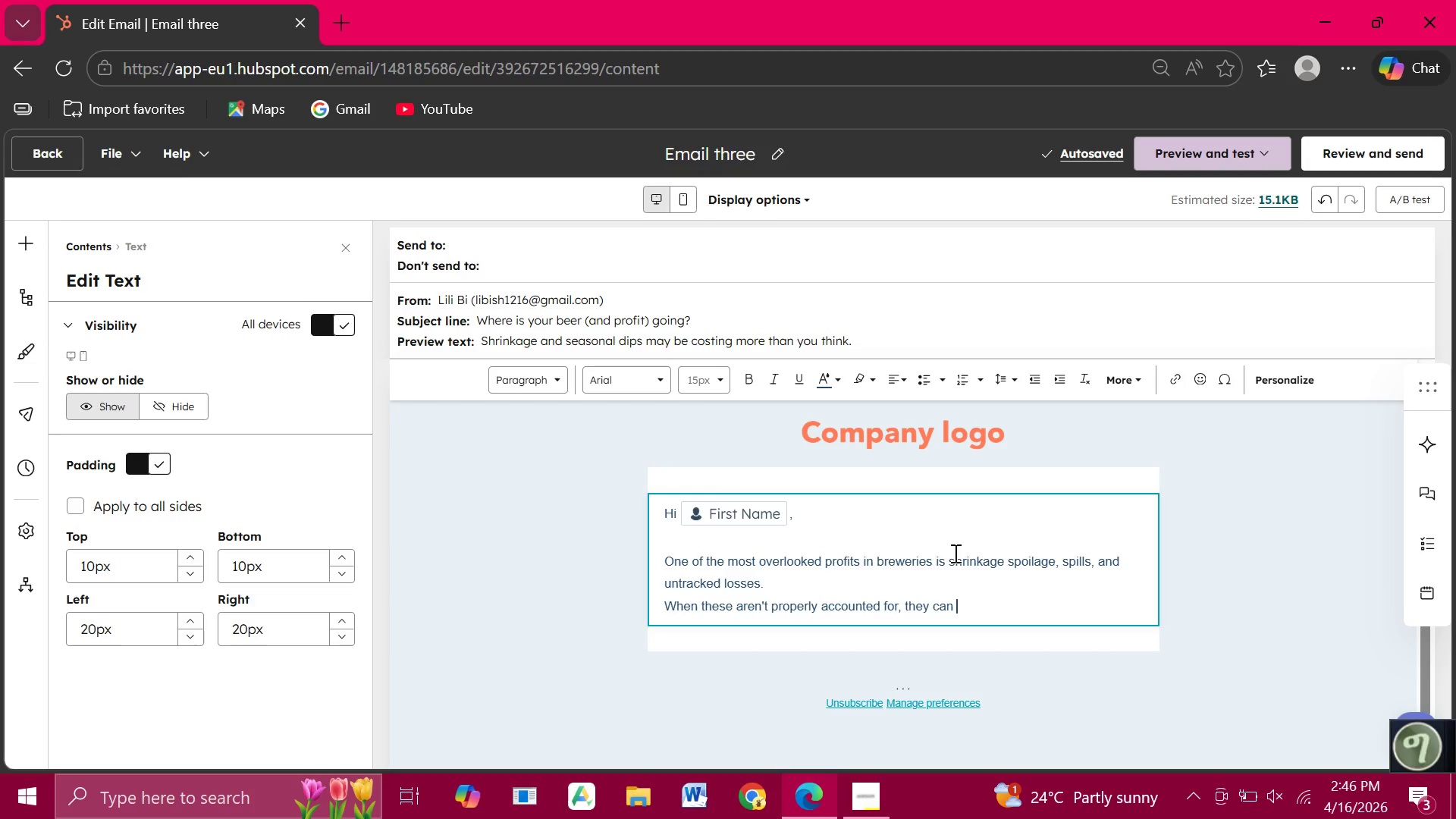 
wait(6.64)
 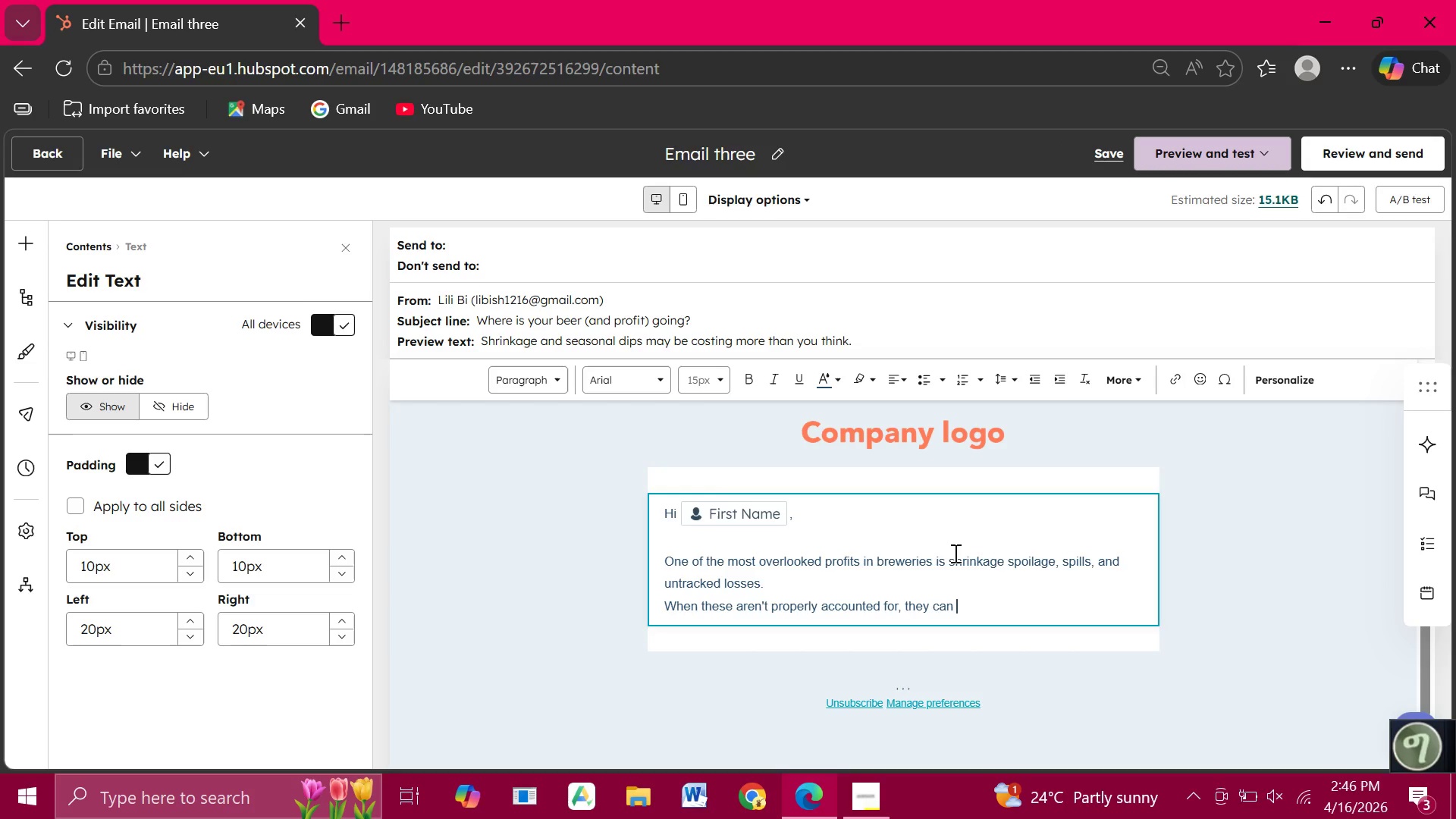 
key(Backspace)
key(Backspace)
key(Backspace)
key(Backspace)
type(distort both tax andreporting )
 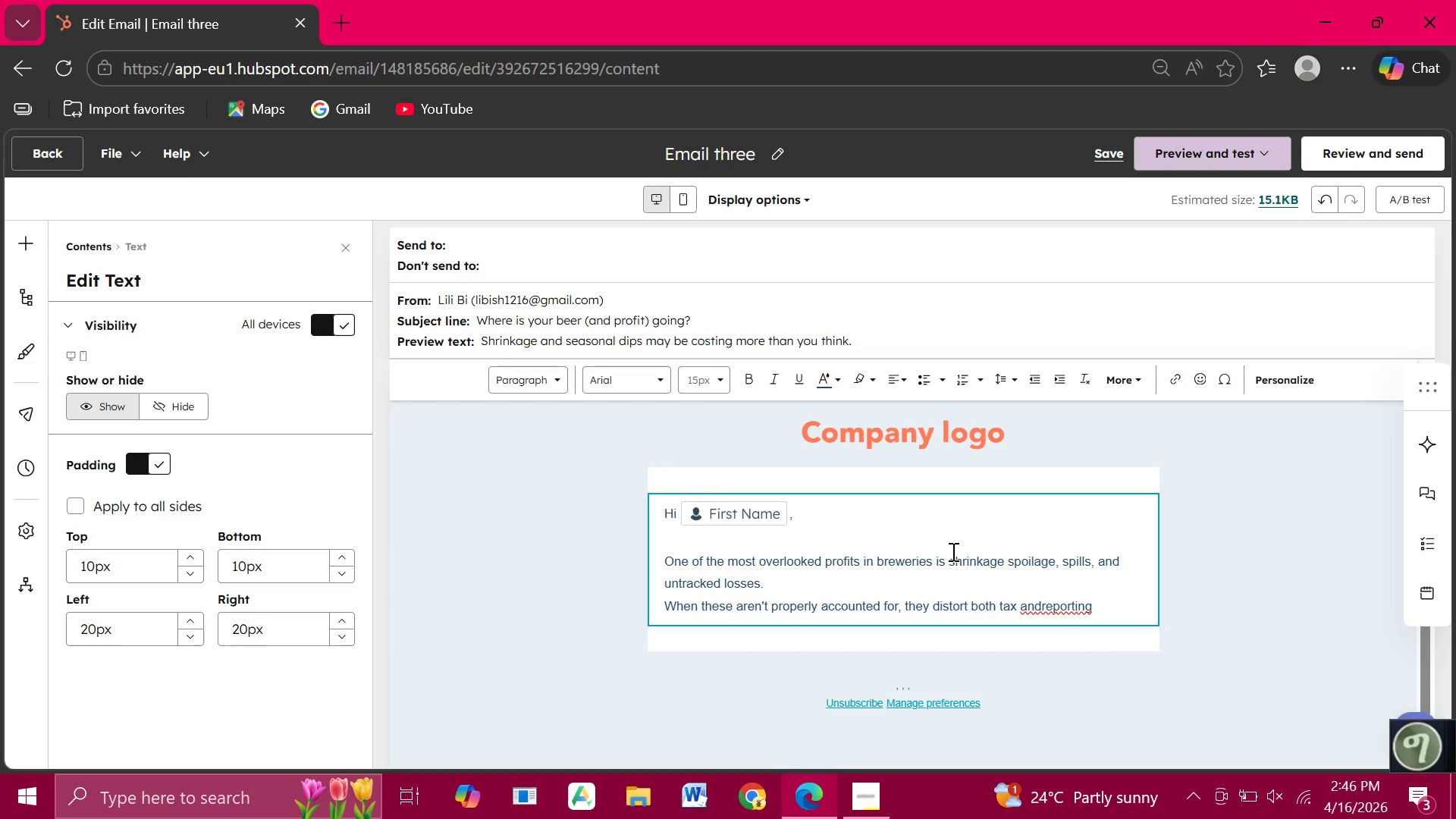 
type(profitability.)
 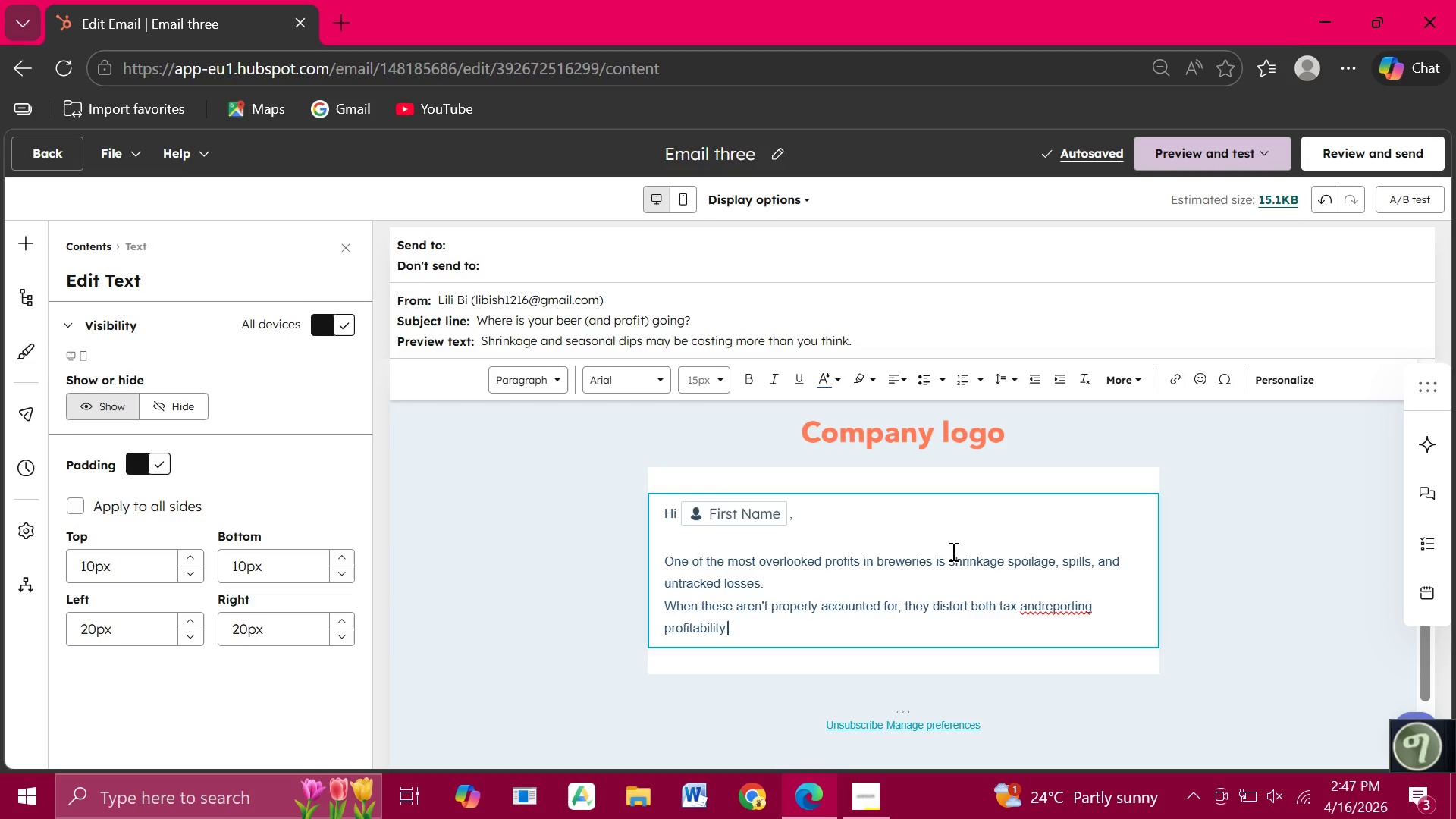 
wait(13.08)
 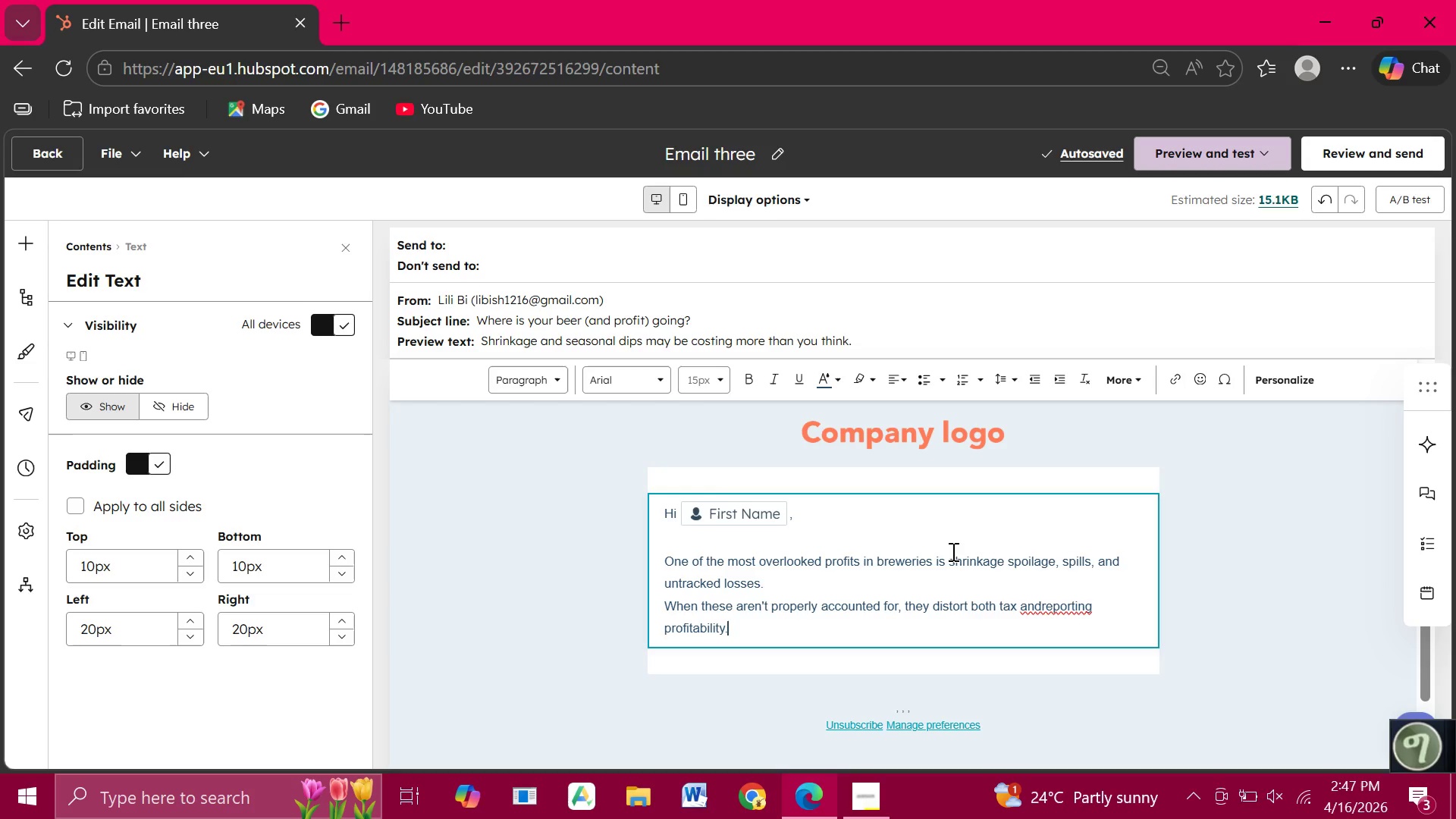 
left_click([771, 640])
 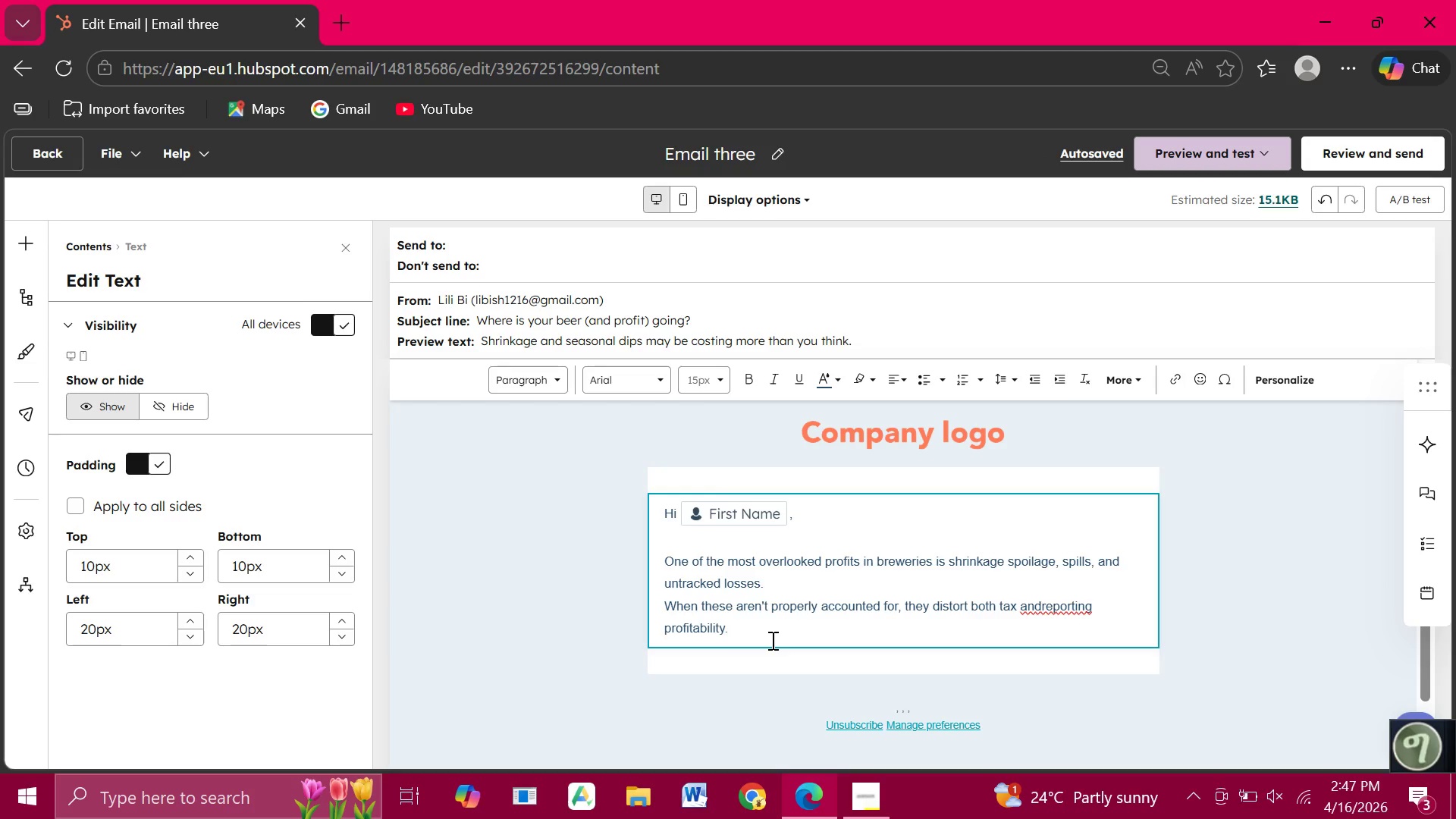 
wait(31.89)
 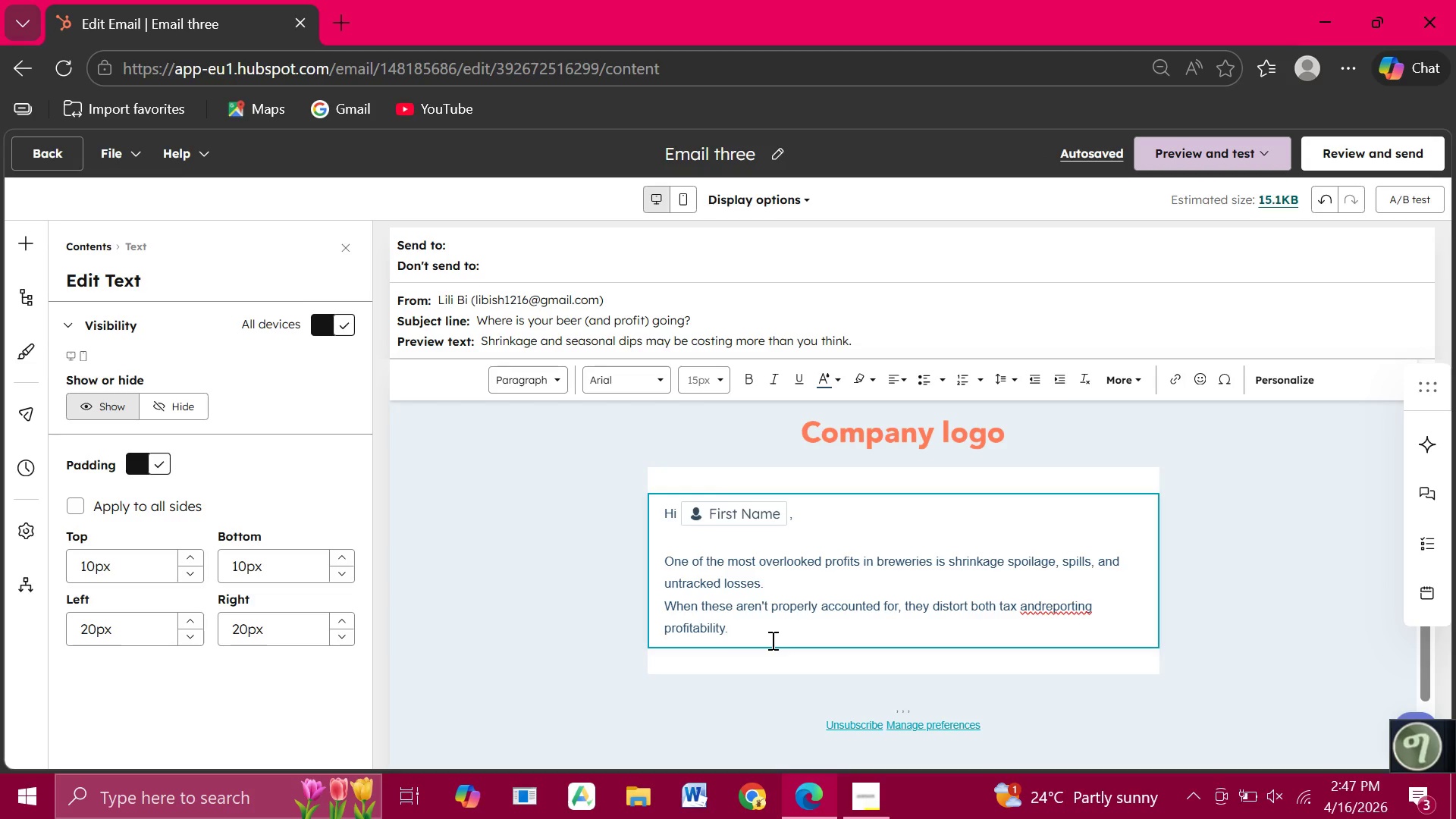 
left_click([1039, 607])
 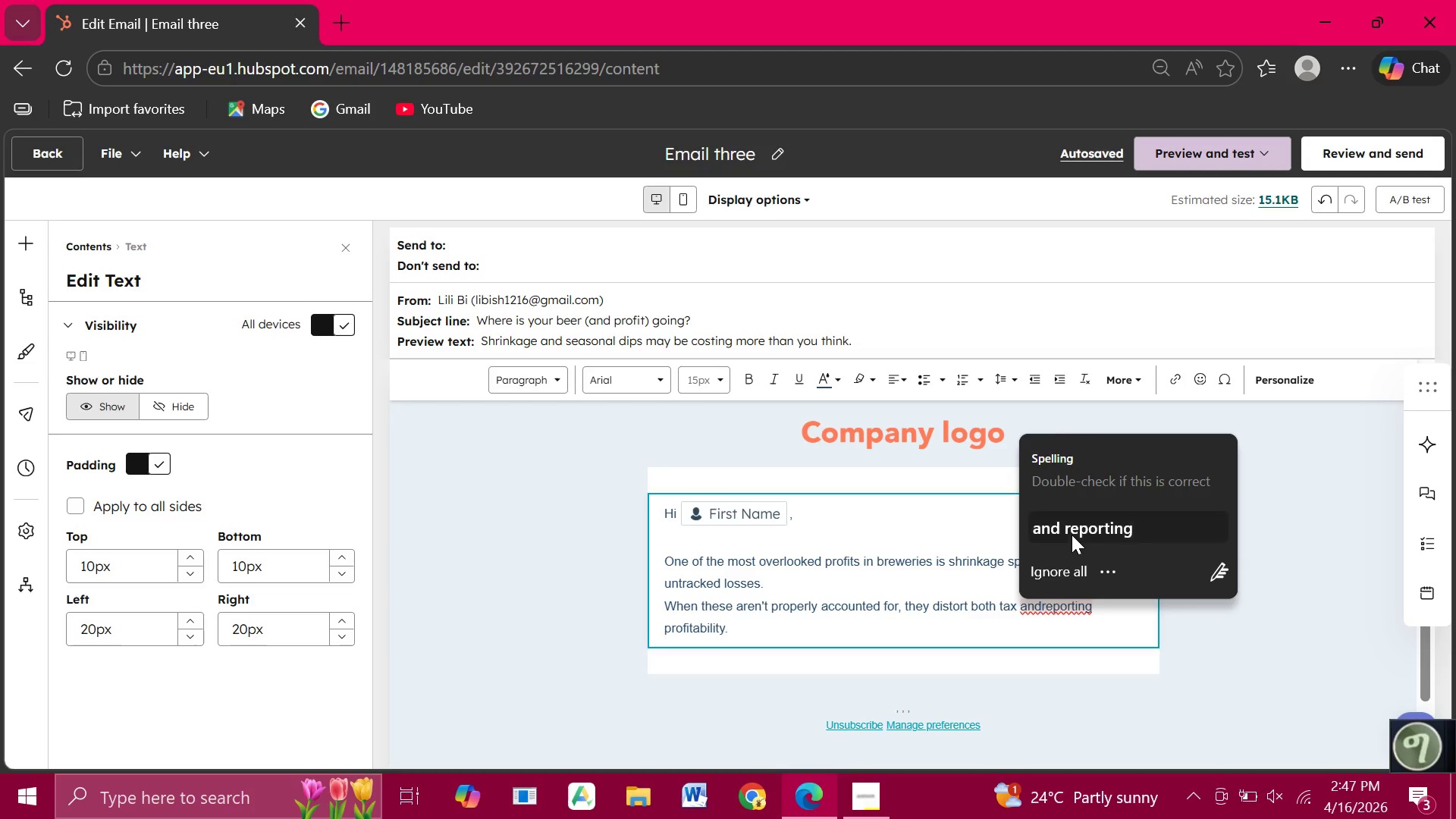 
left_click([1072, 535])
 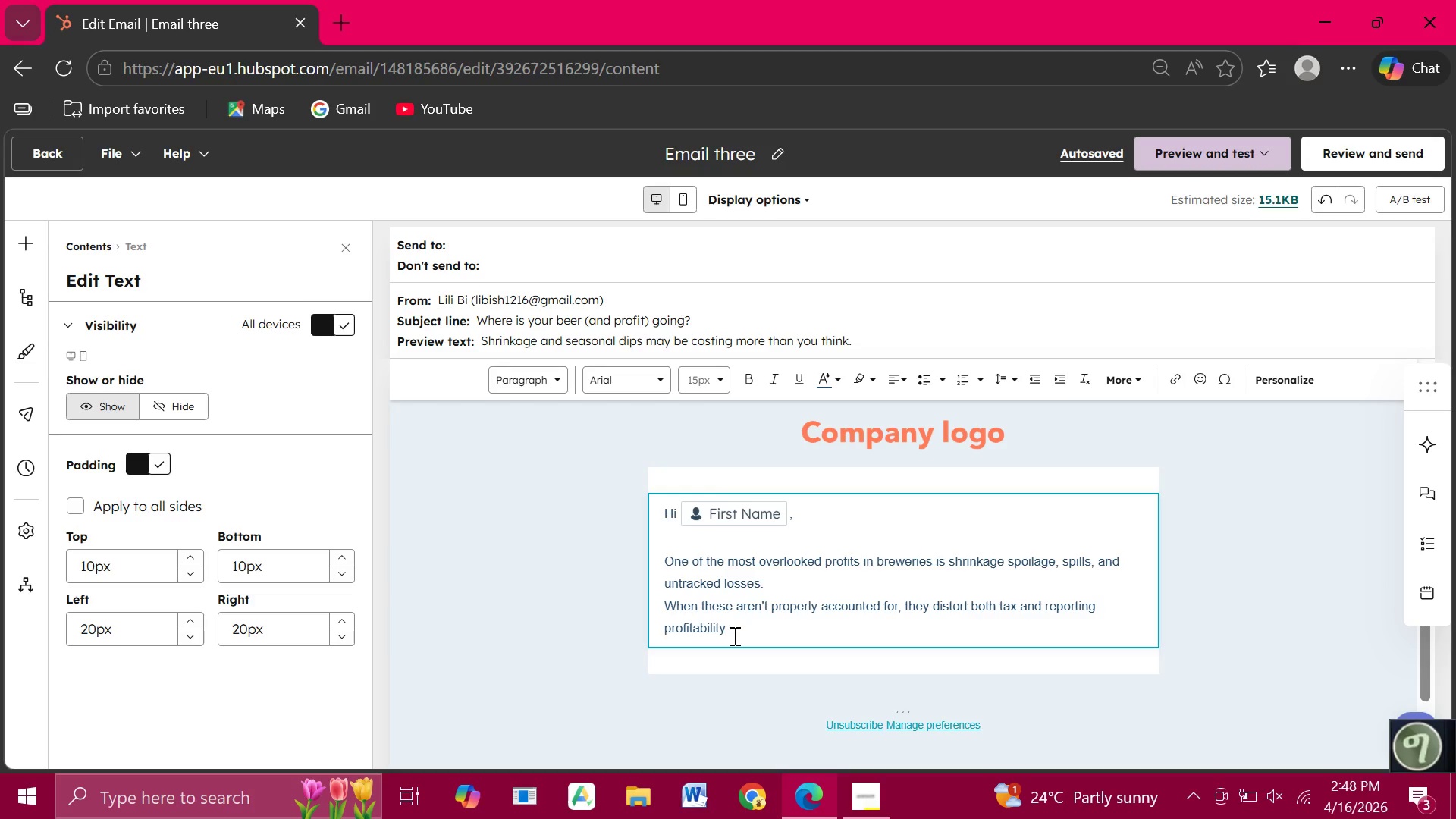 
wait(17.39)
 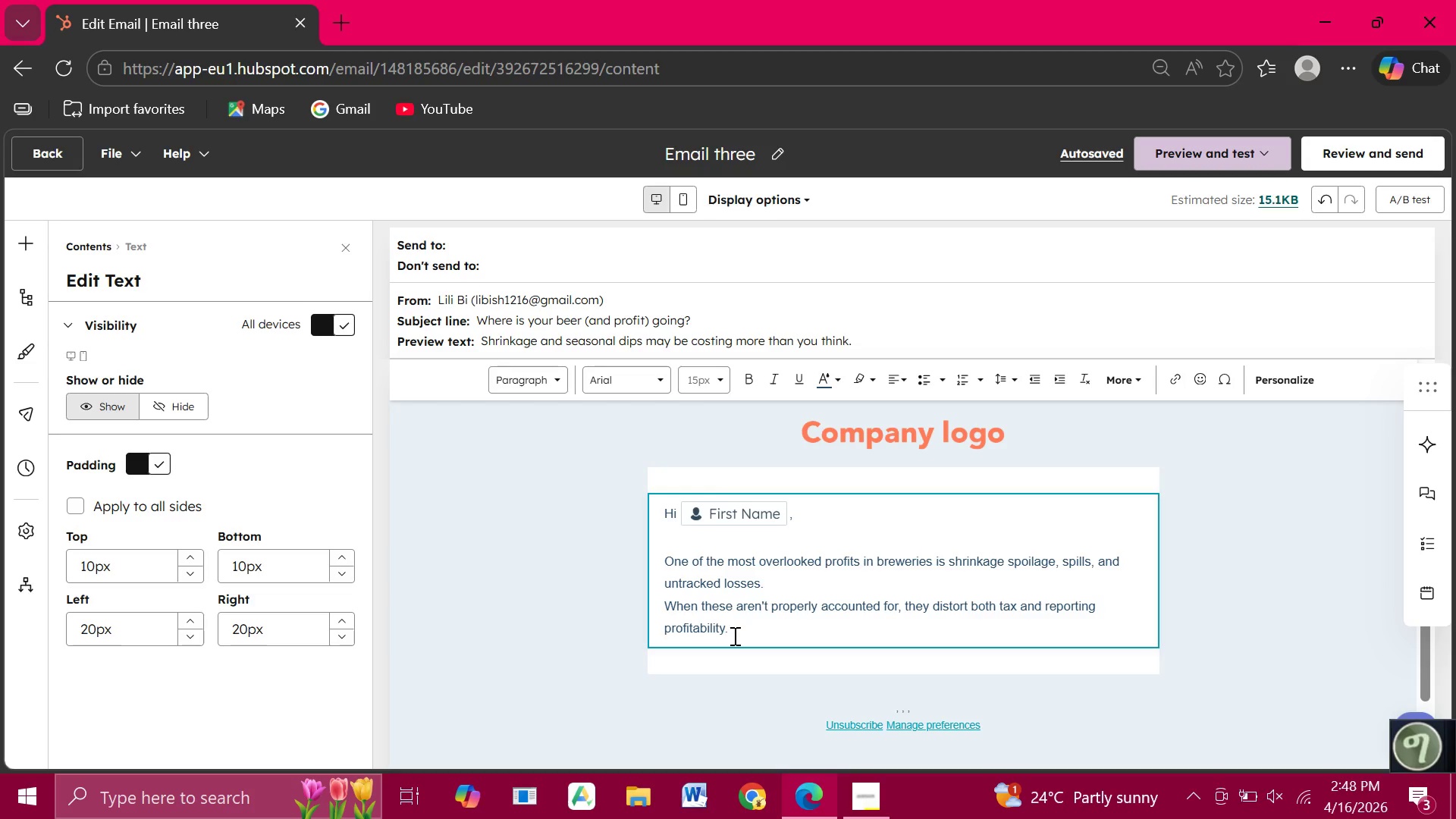 
key(Enter)
 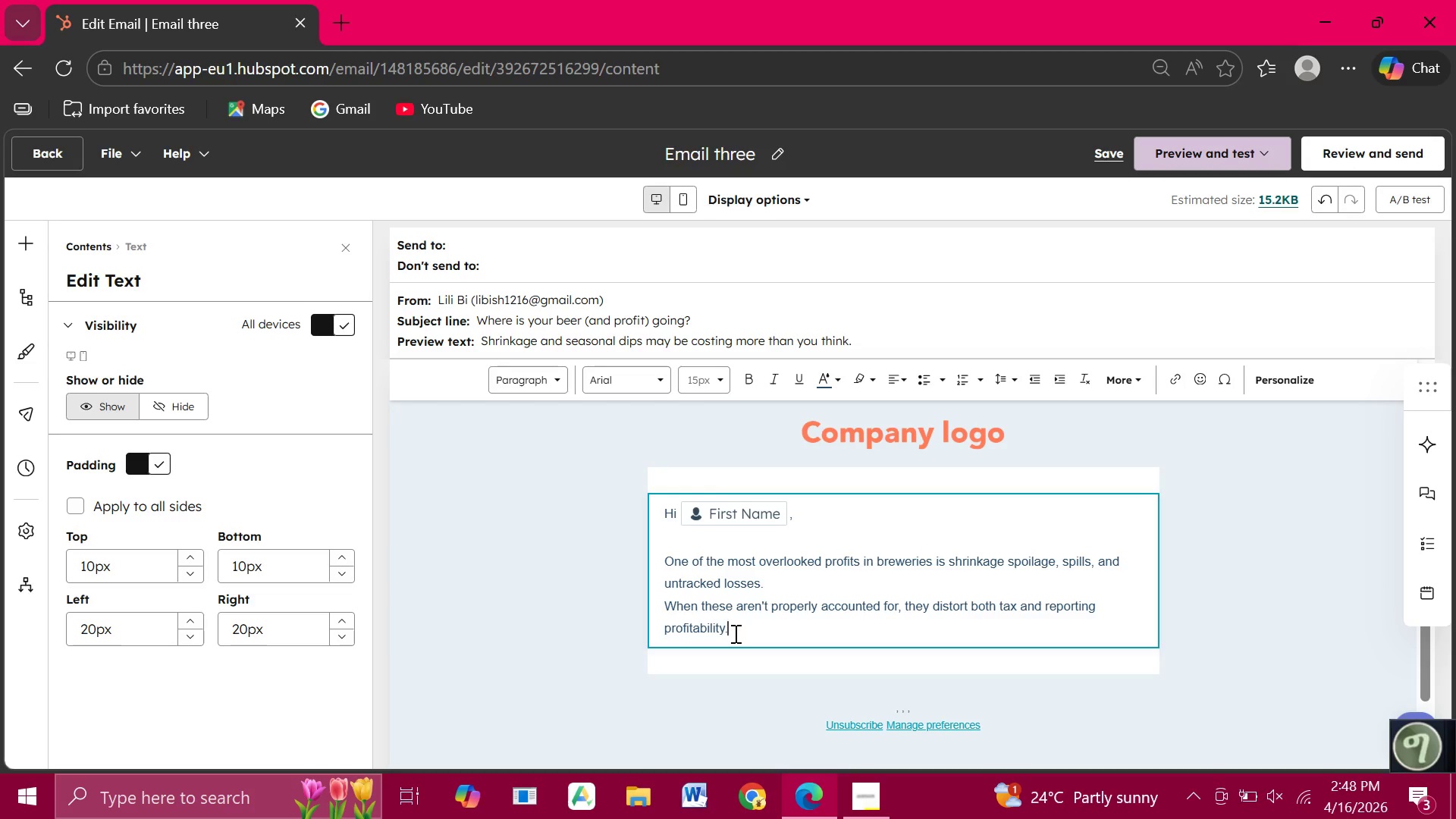 
left_click([734, 633])
 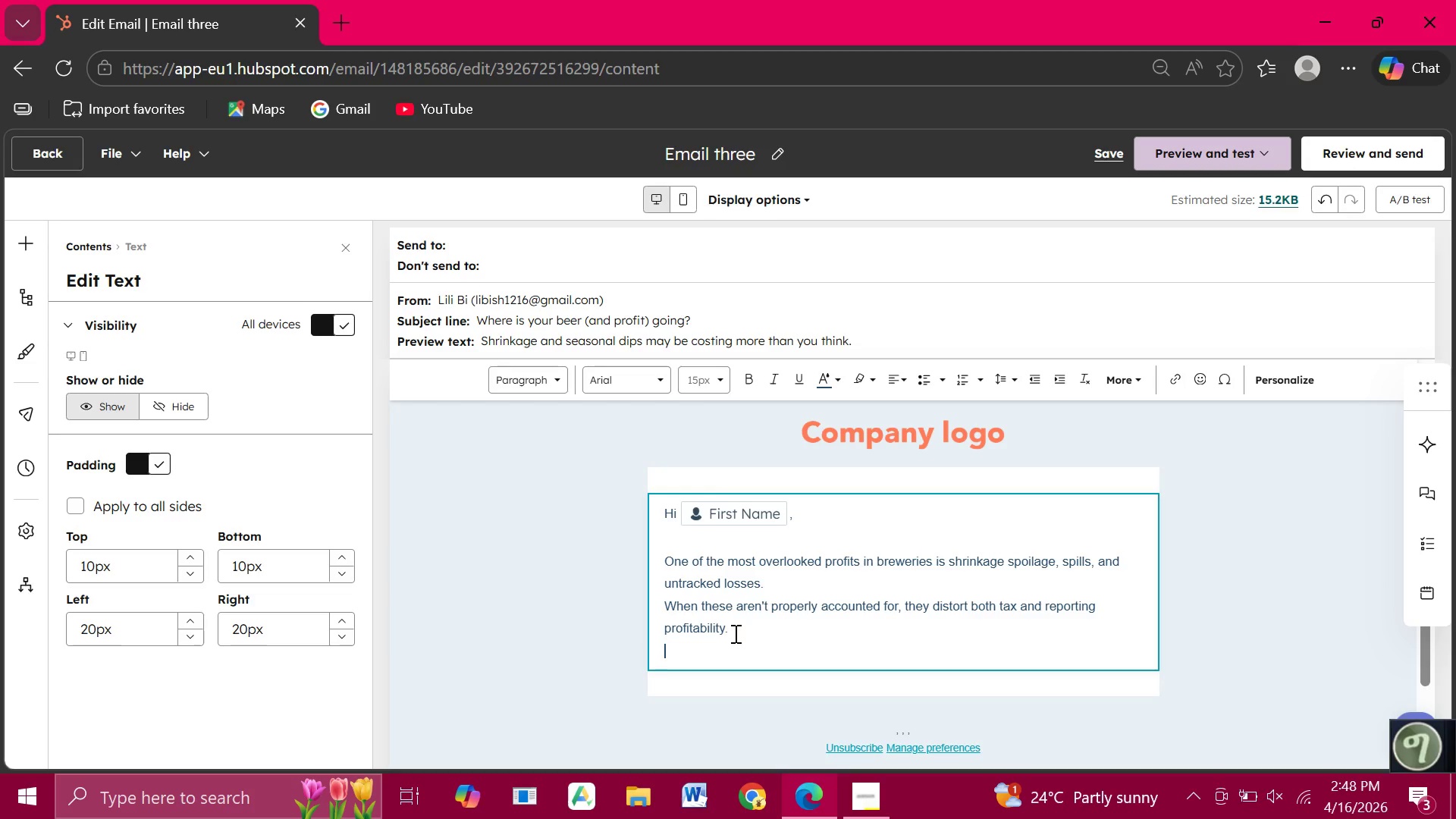 
key(Enter)
 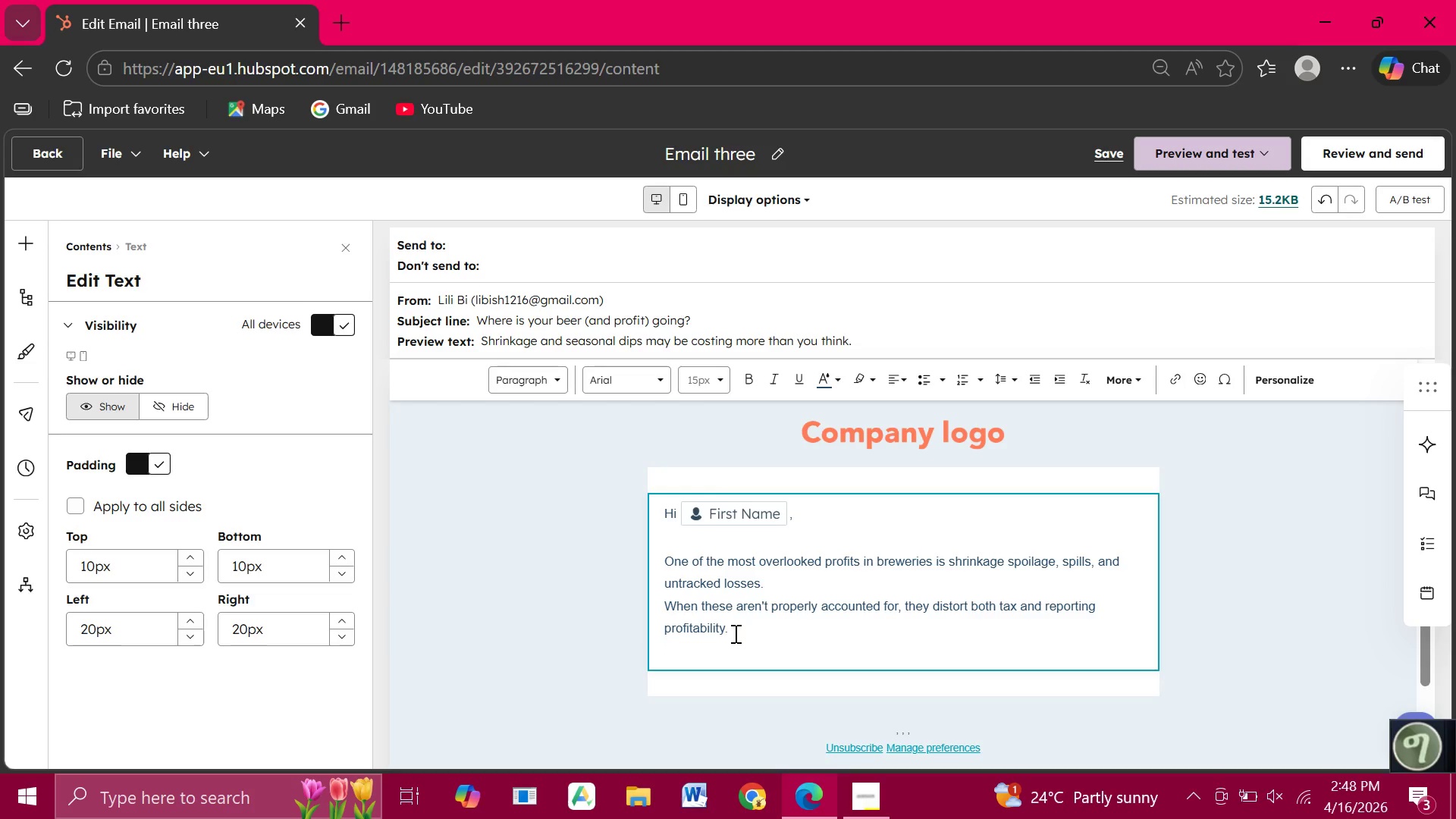 
type(Combined with seasonal cash flow dips, this can pi)
key(Backspace)
type(ut pressure on operations at )
 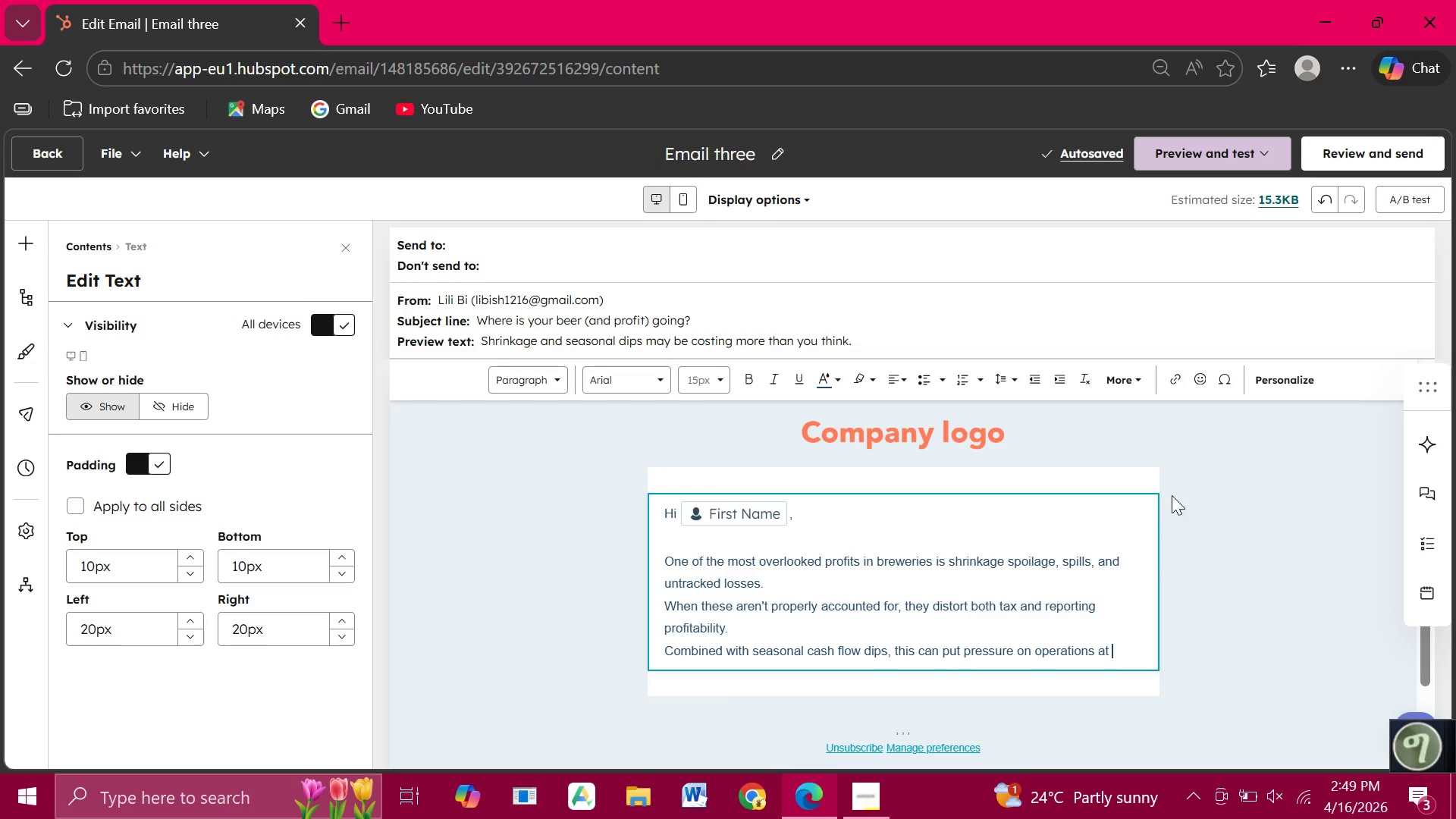 
wait(5.31)
 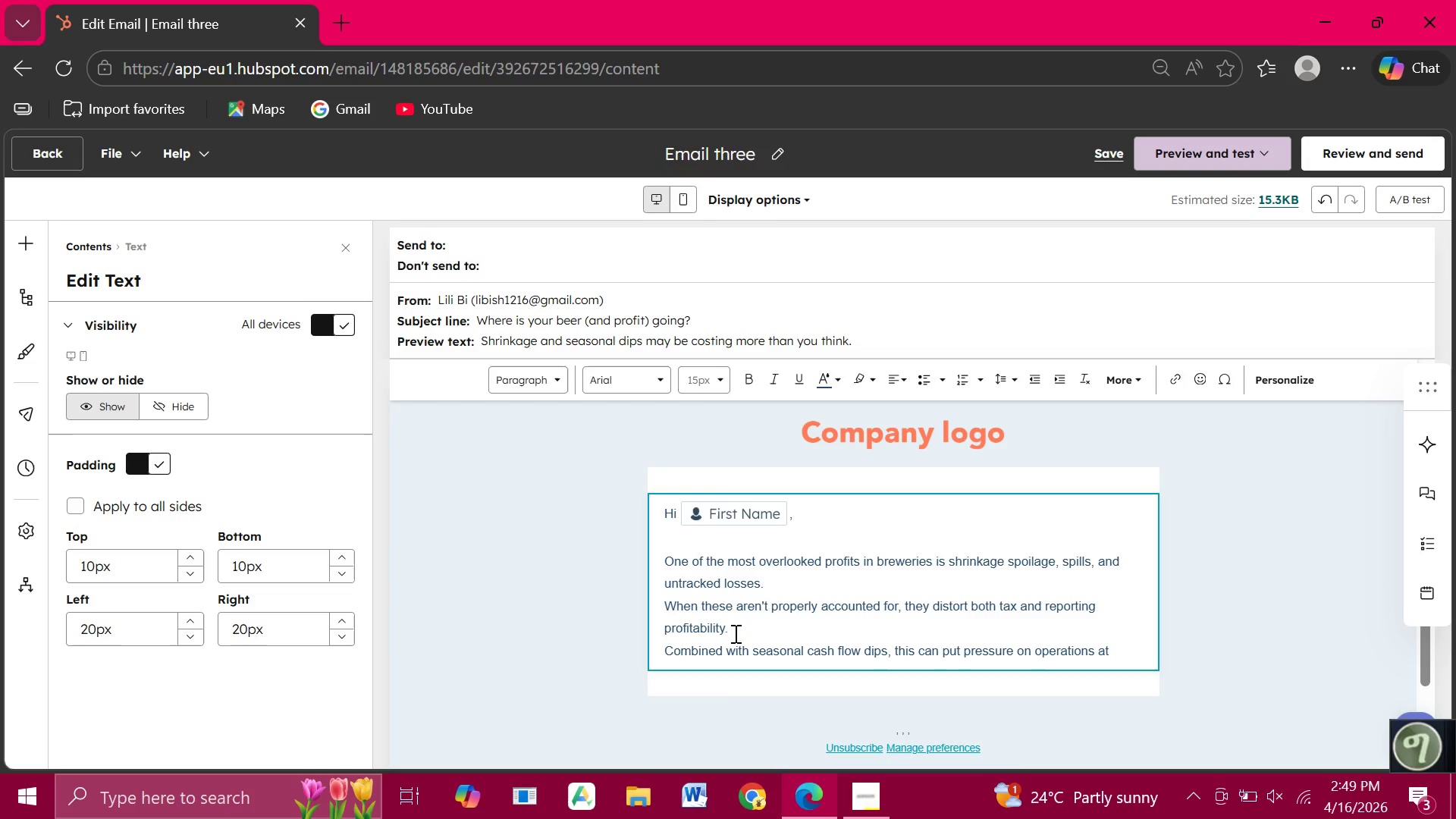 
left_click([1272, 374])
 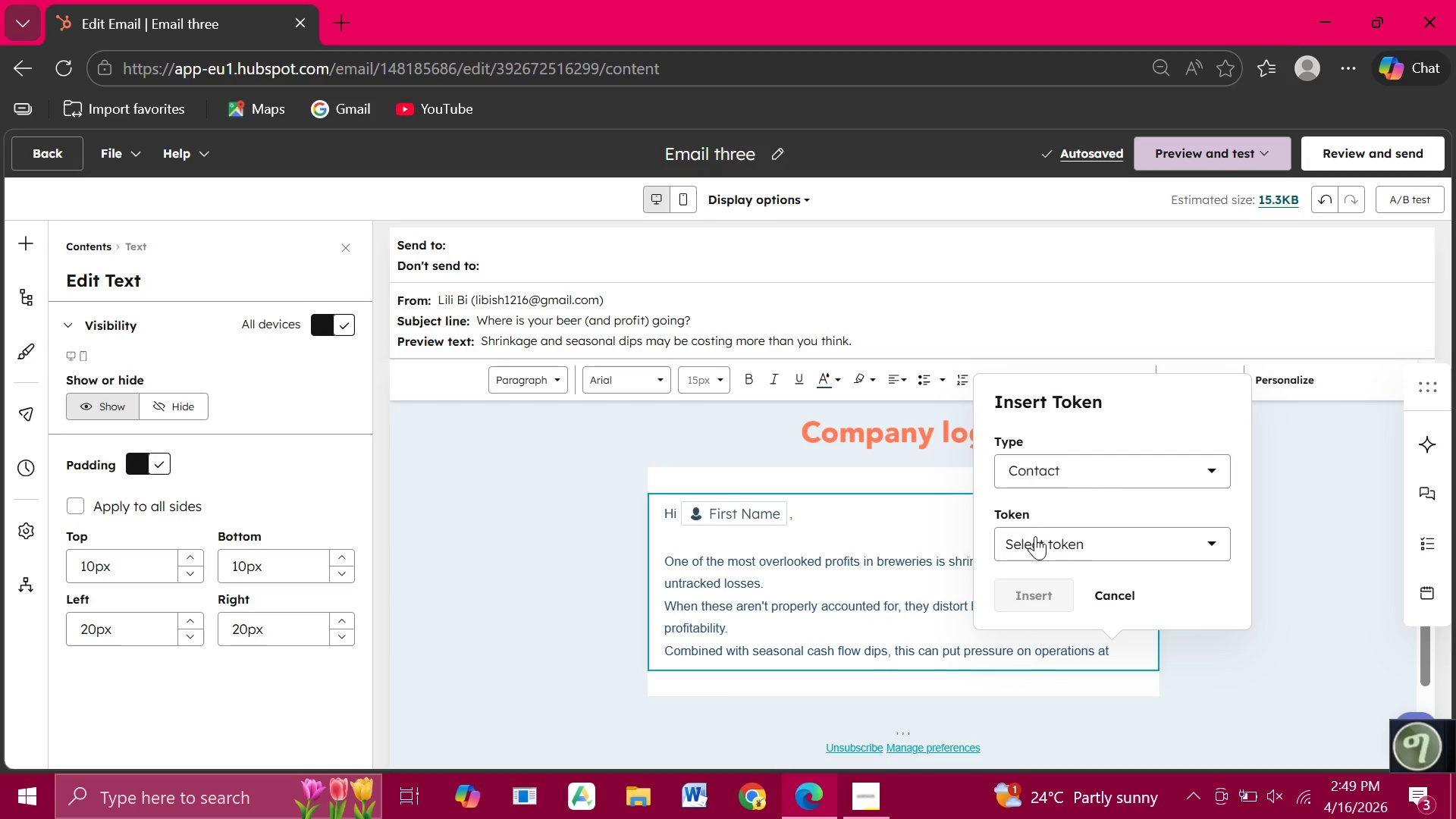 
left_click([1035, 540])
 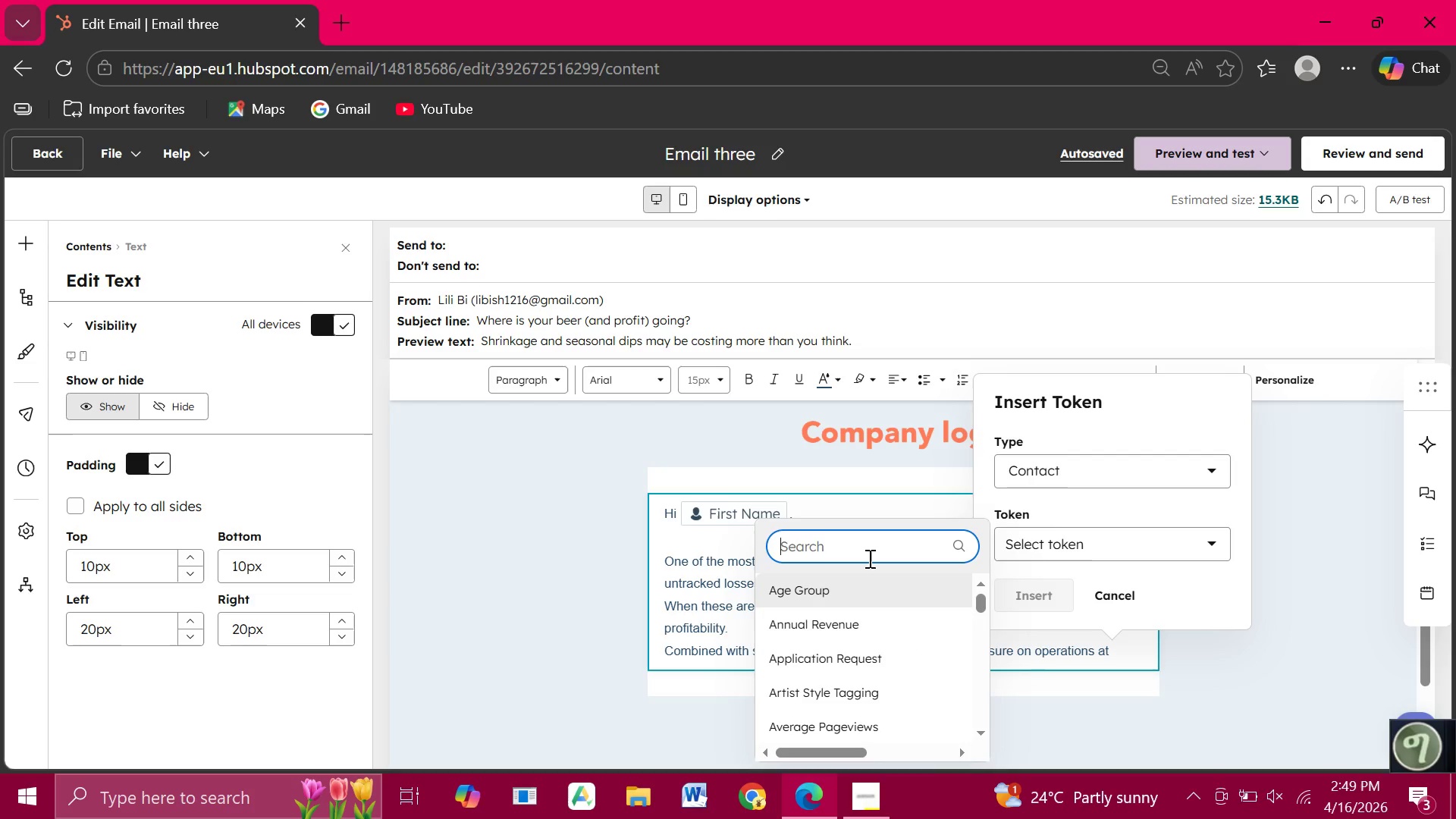 
type(brewe)
 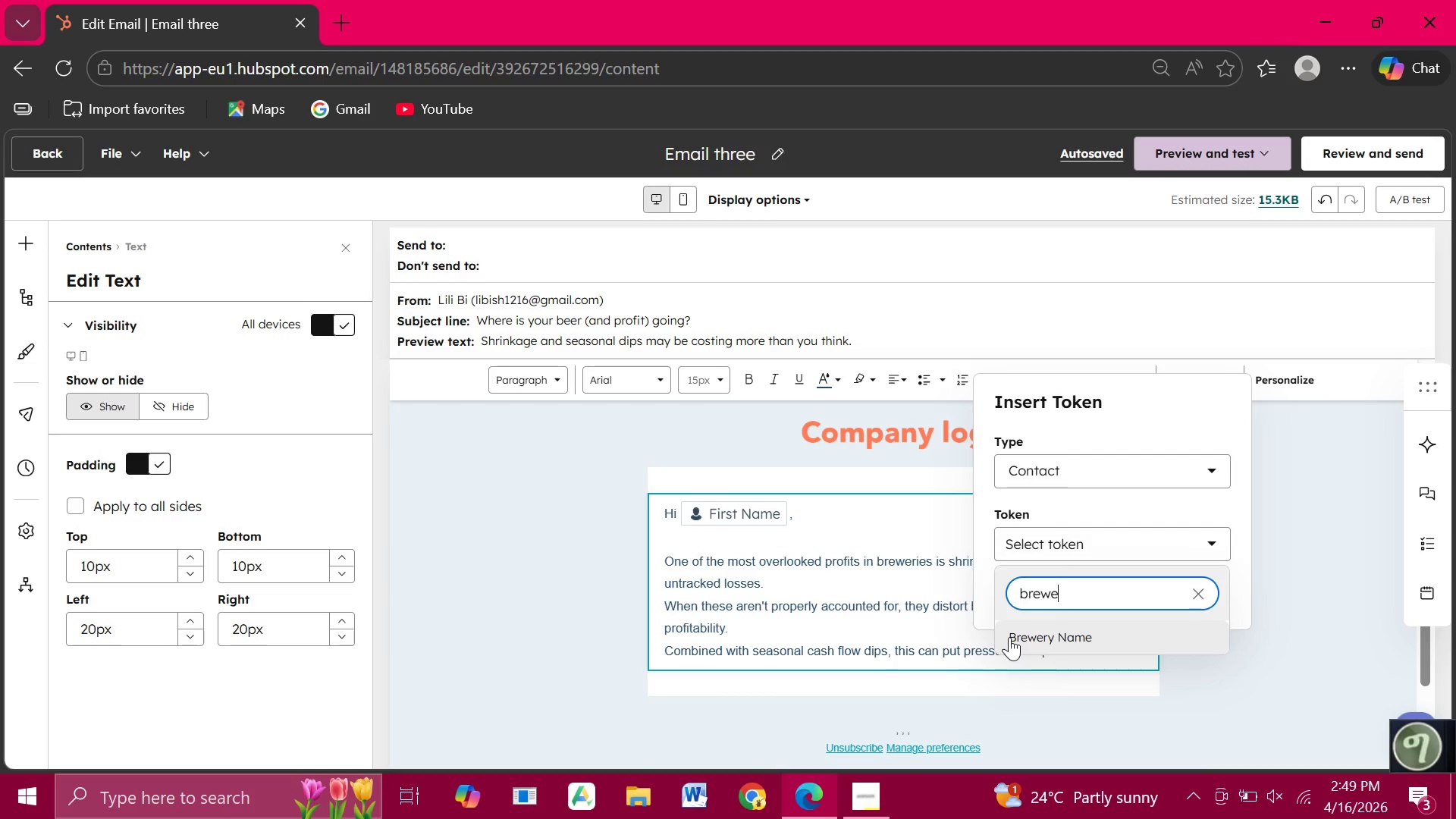 
left_click([1009, 637])
 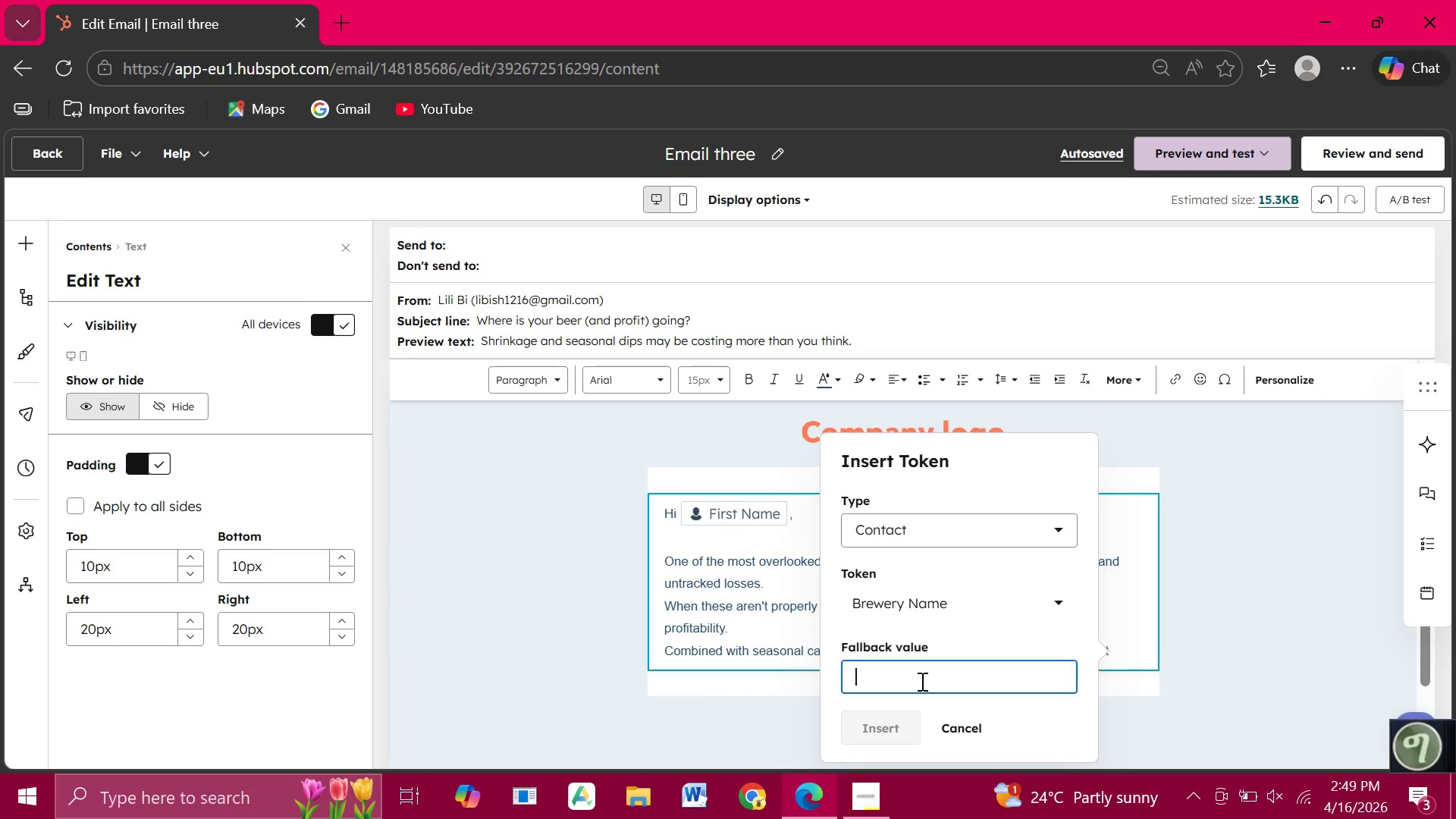 
left_click([921, 681])
 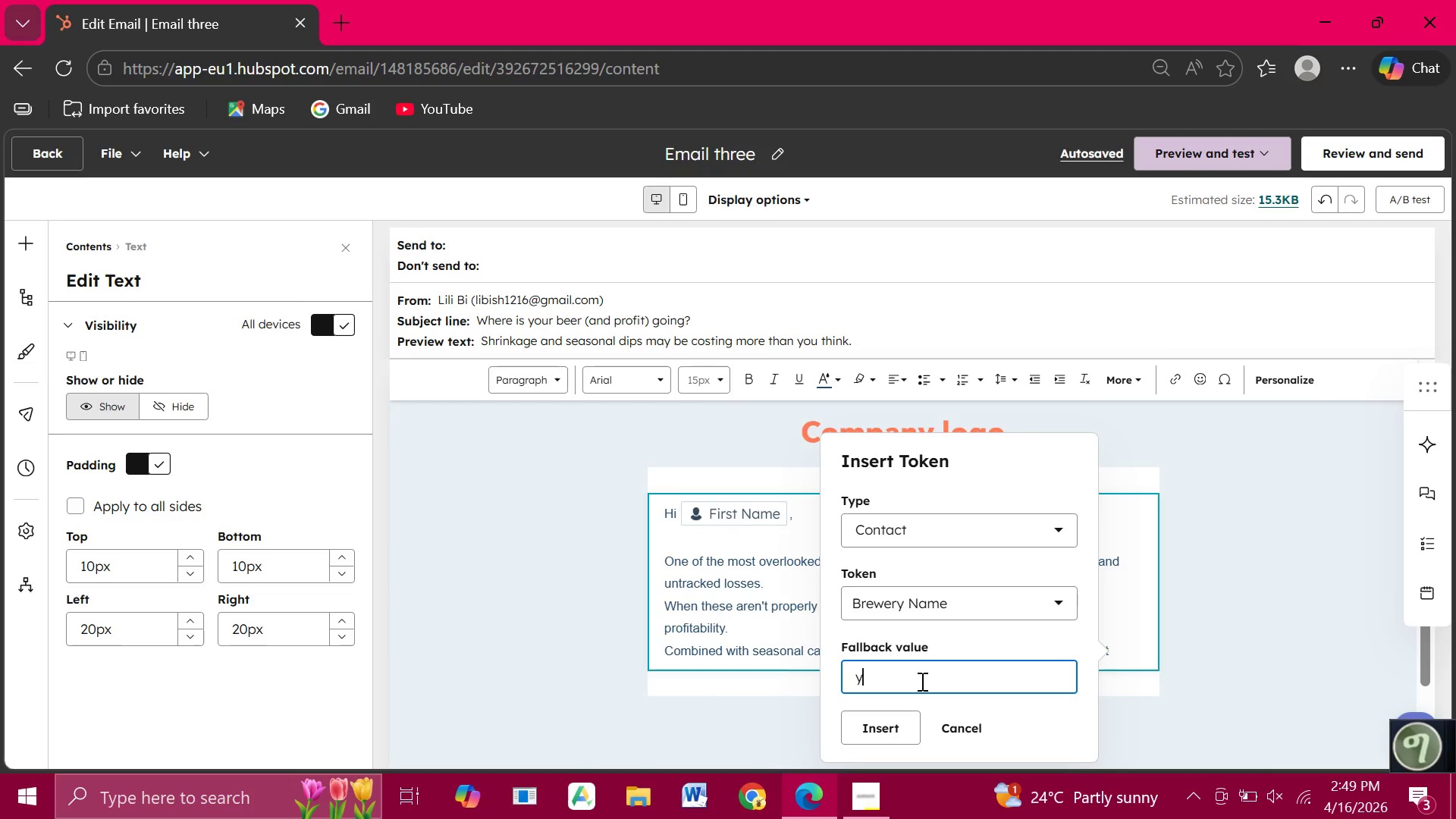 
type(your brewery)
 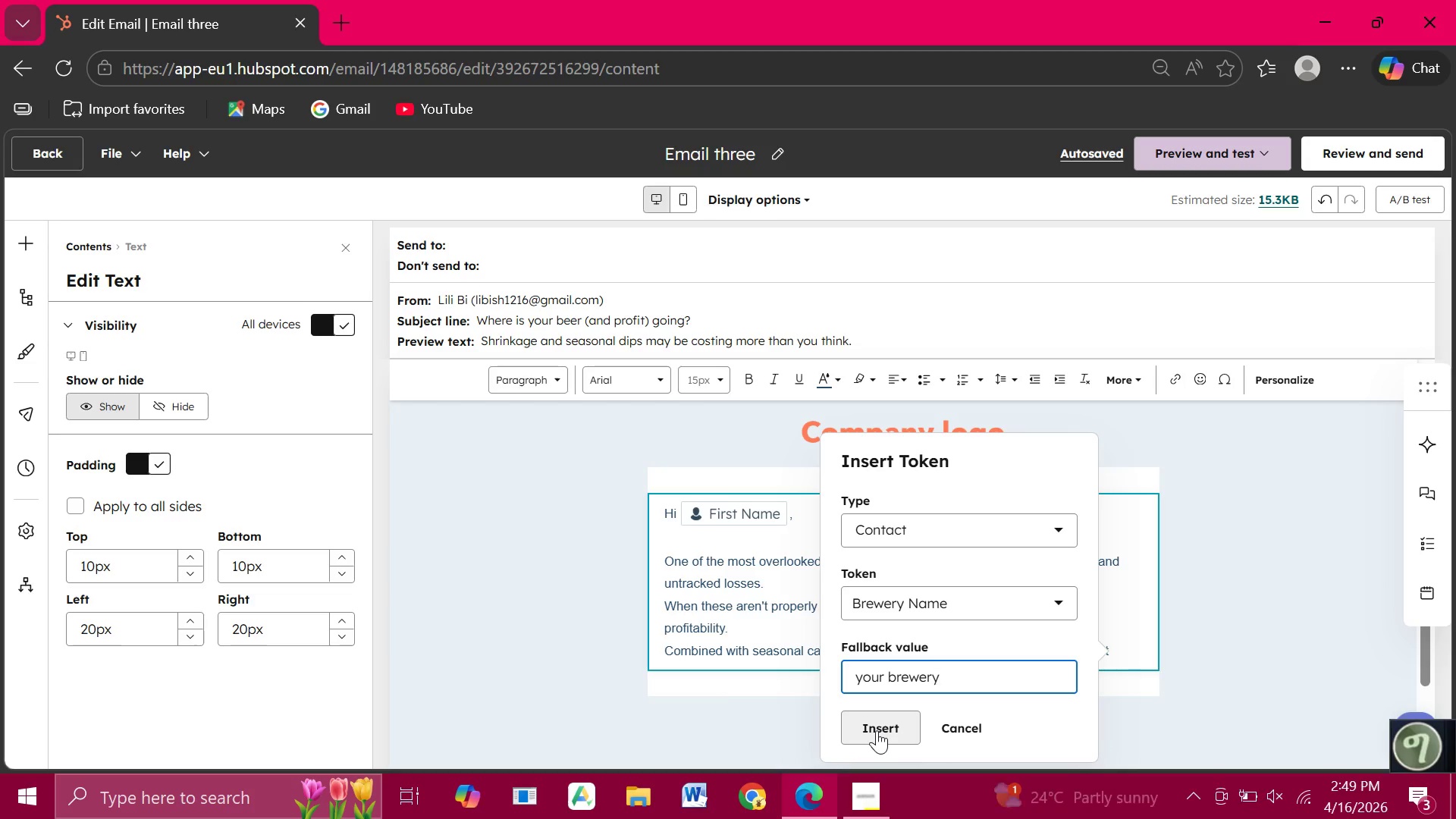 
left_click([877, 730])
 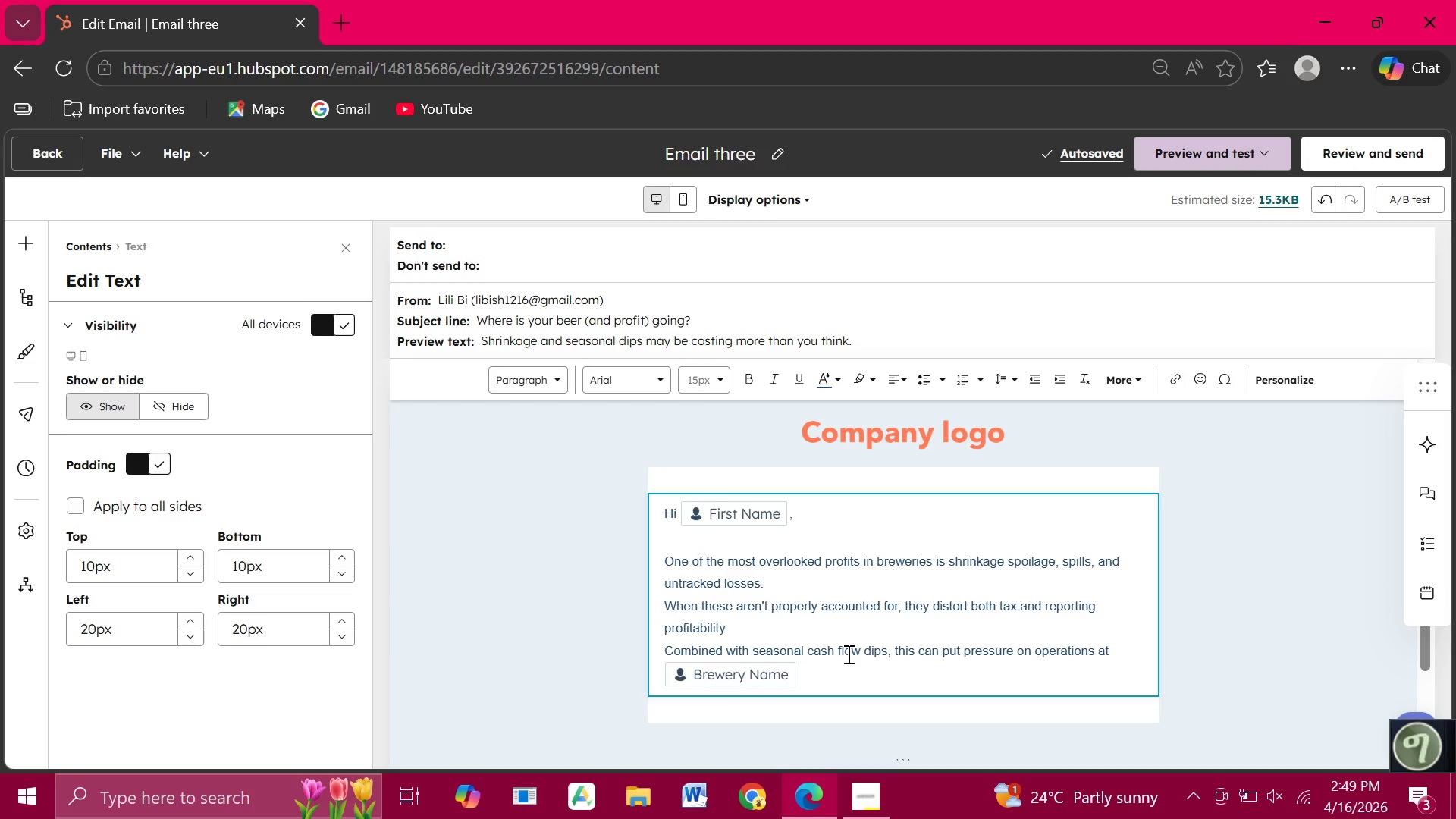 
wait(6.34)
 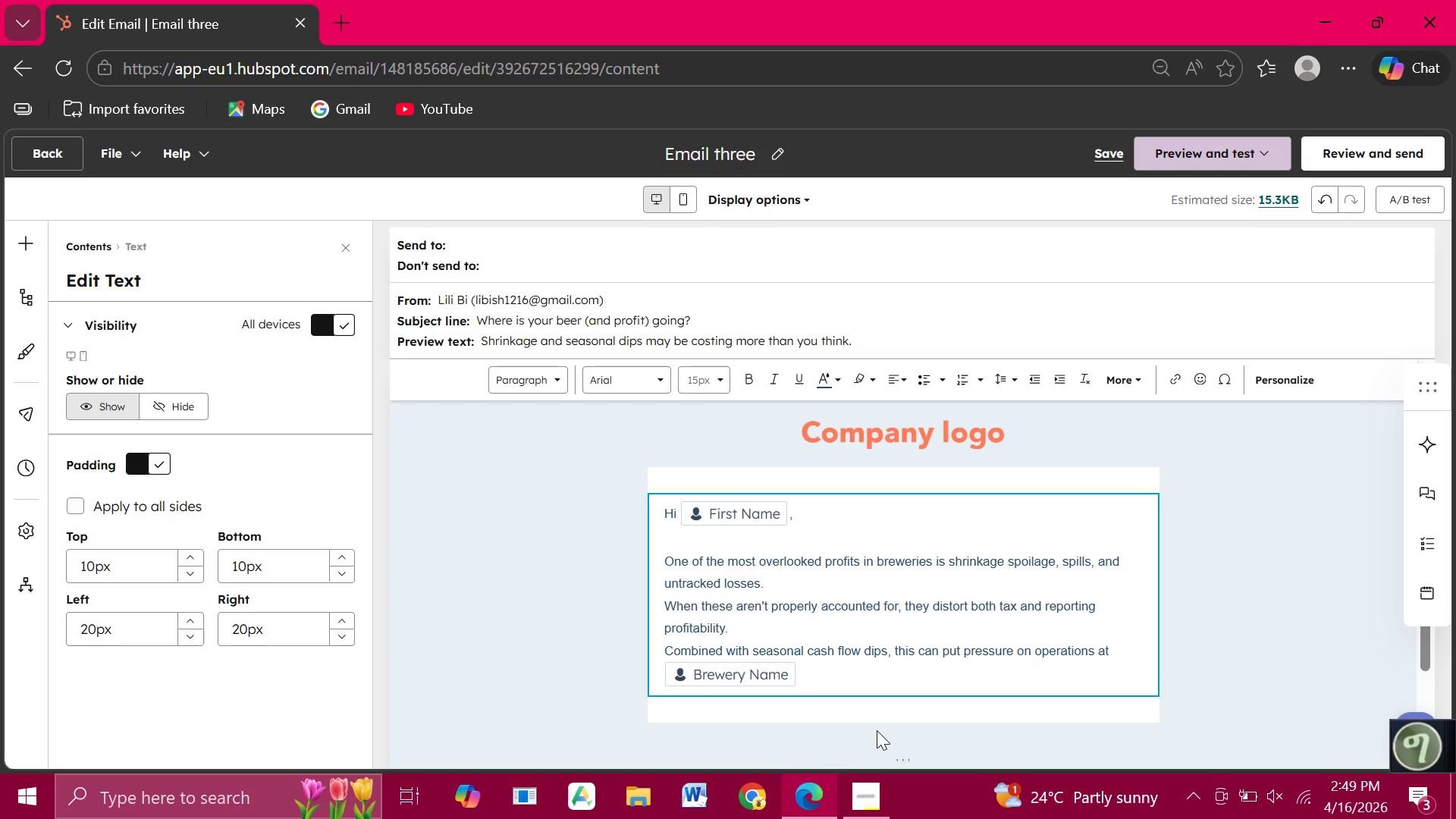 
key(Period)
 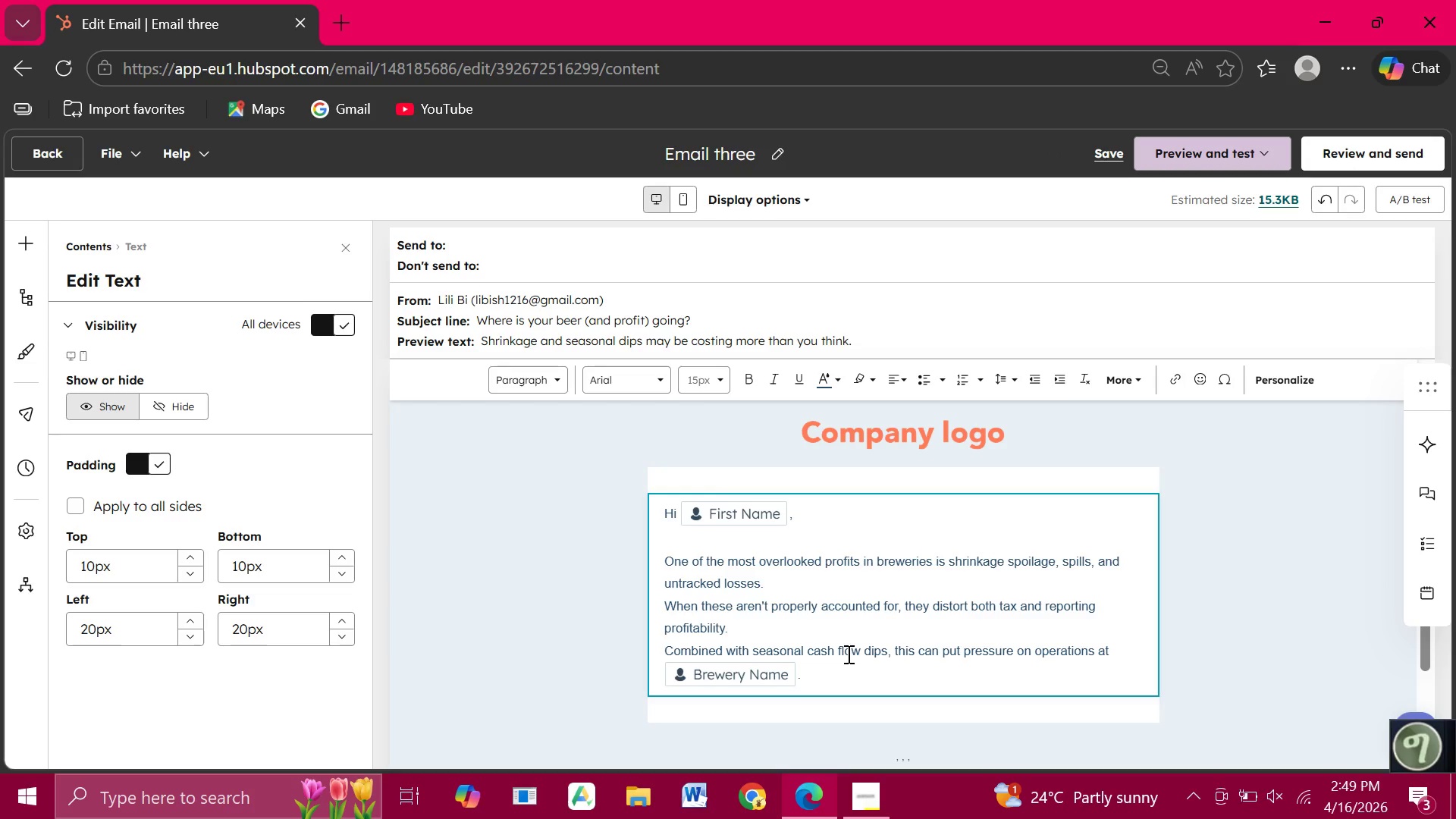 
key(Enter)
 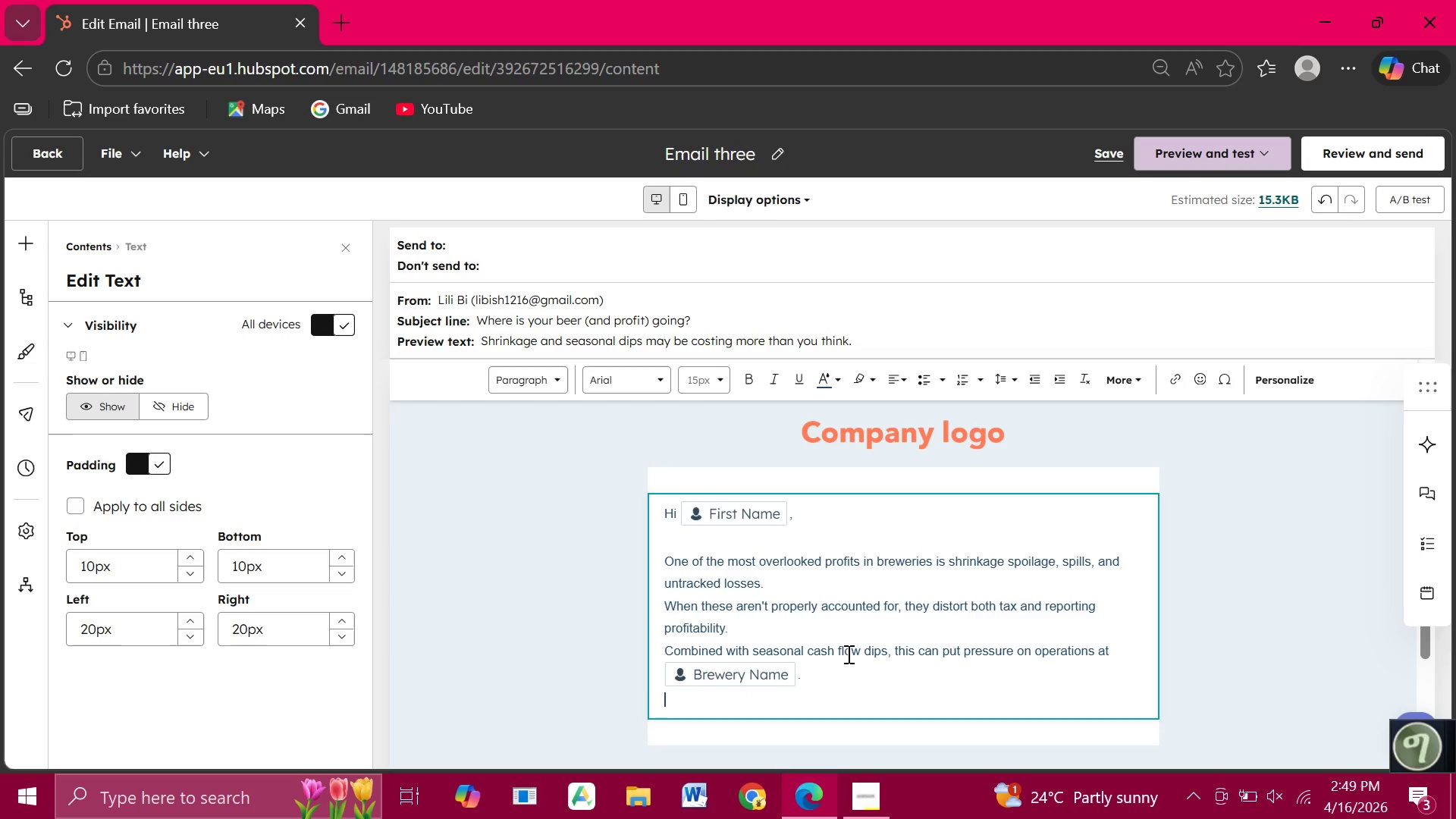 
type(We help breweries connect production data with finance )
key(Backspace)
key(Backspace)
type(al reporting y)
key(Backspace)
type(to uncover where money )
 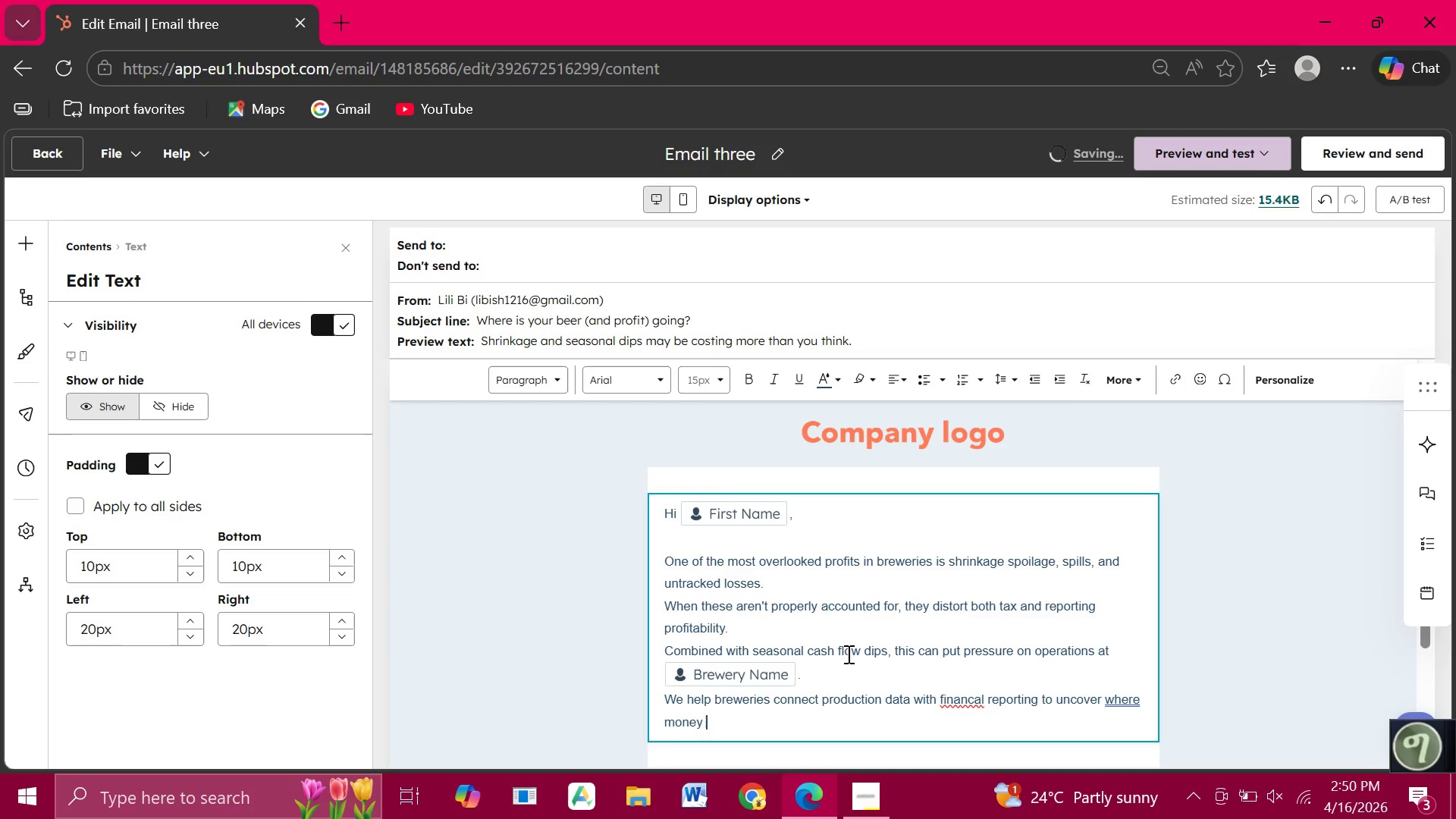 
wait(8.3)
 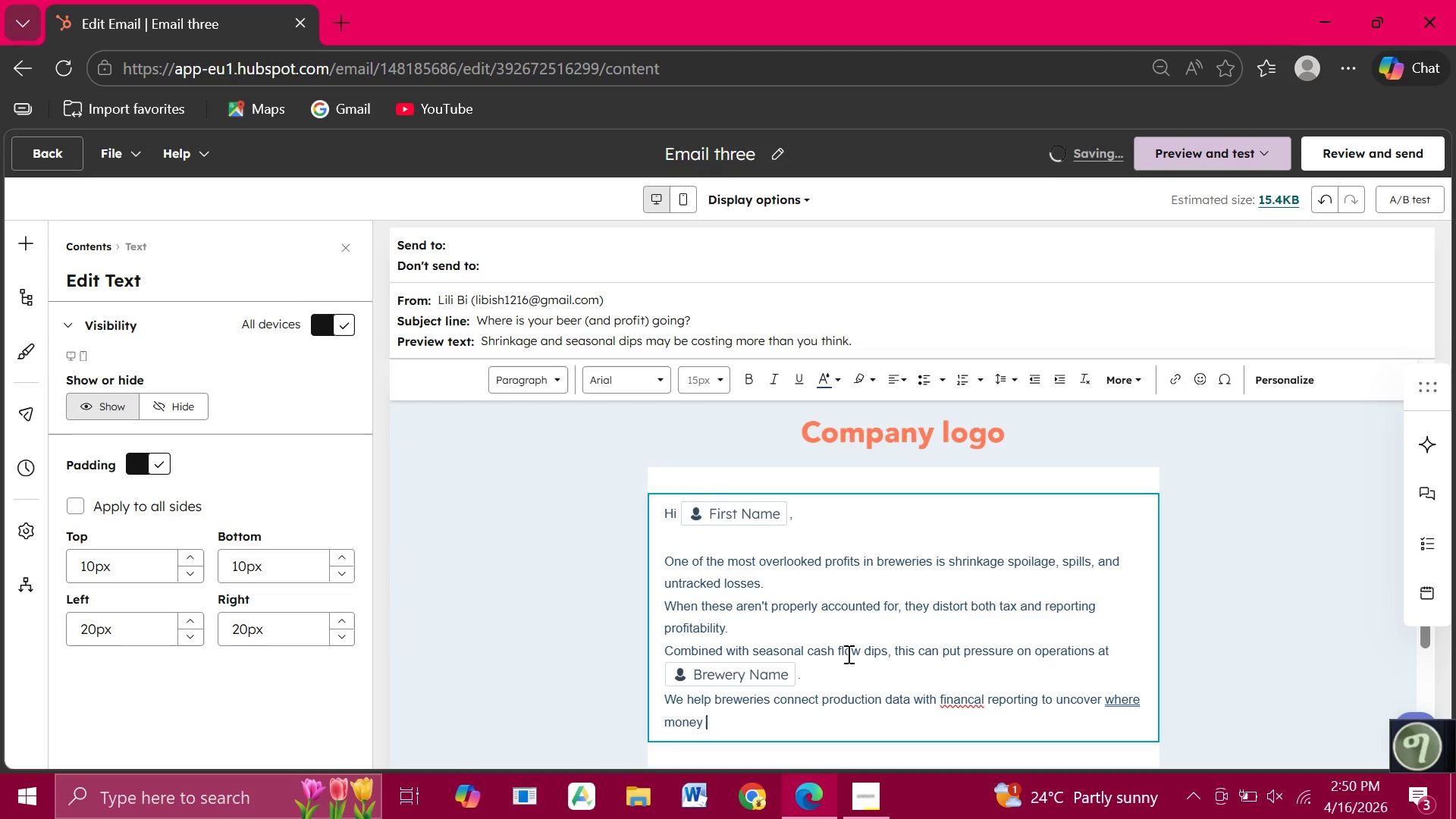 
type(is slipping through the cracks.)
 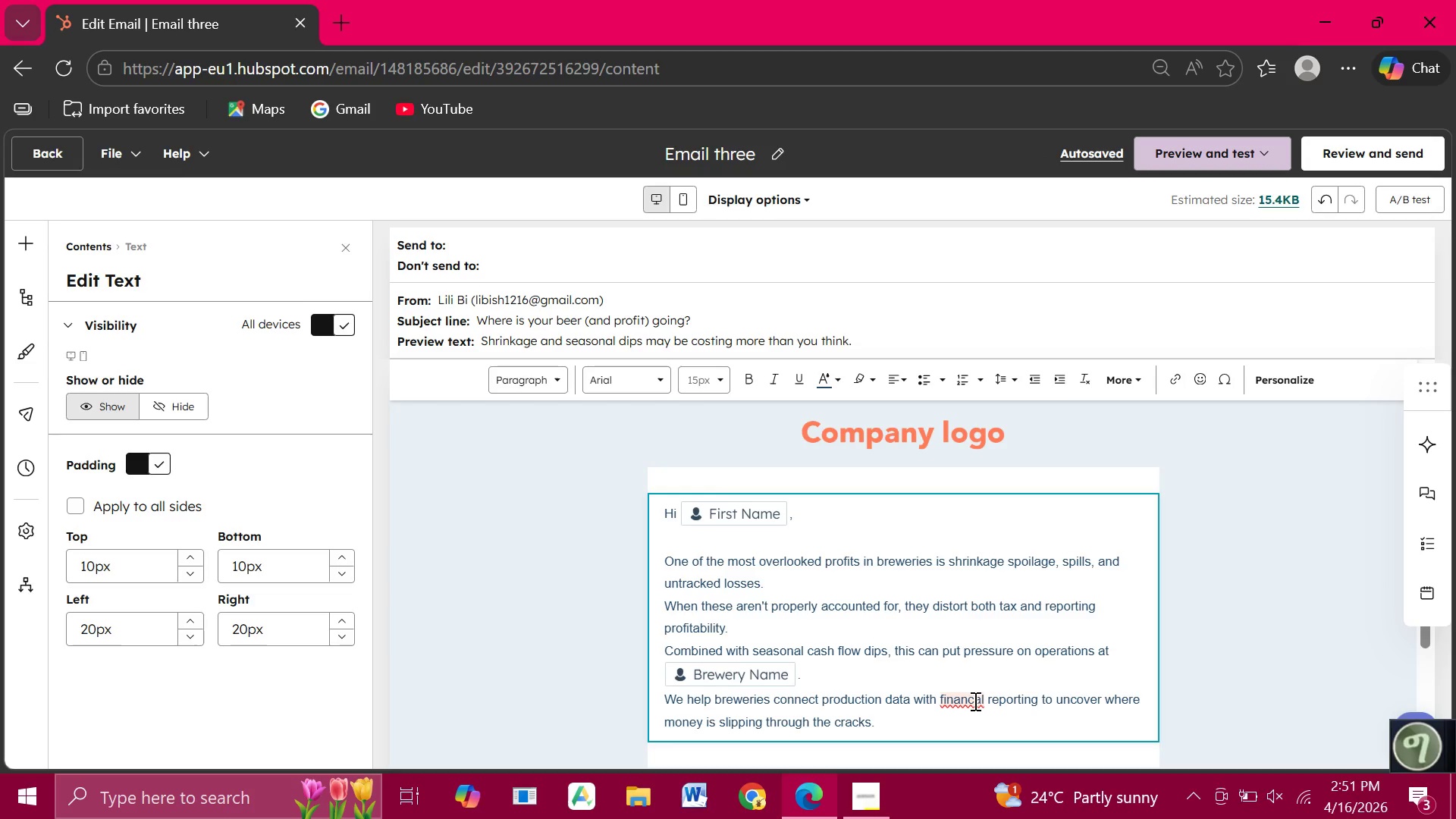 
wait(22.05)
 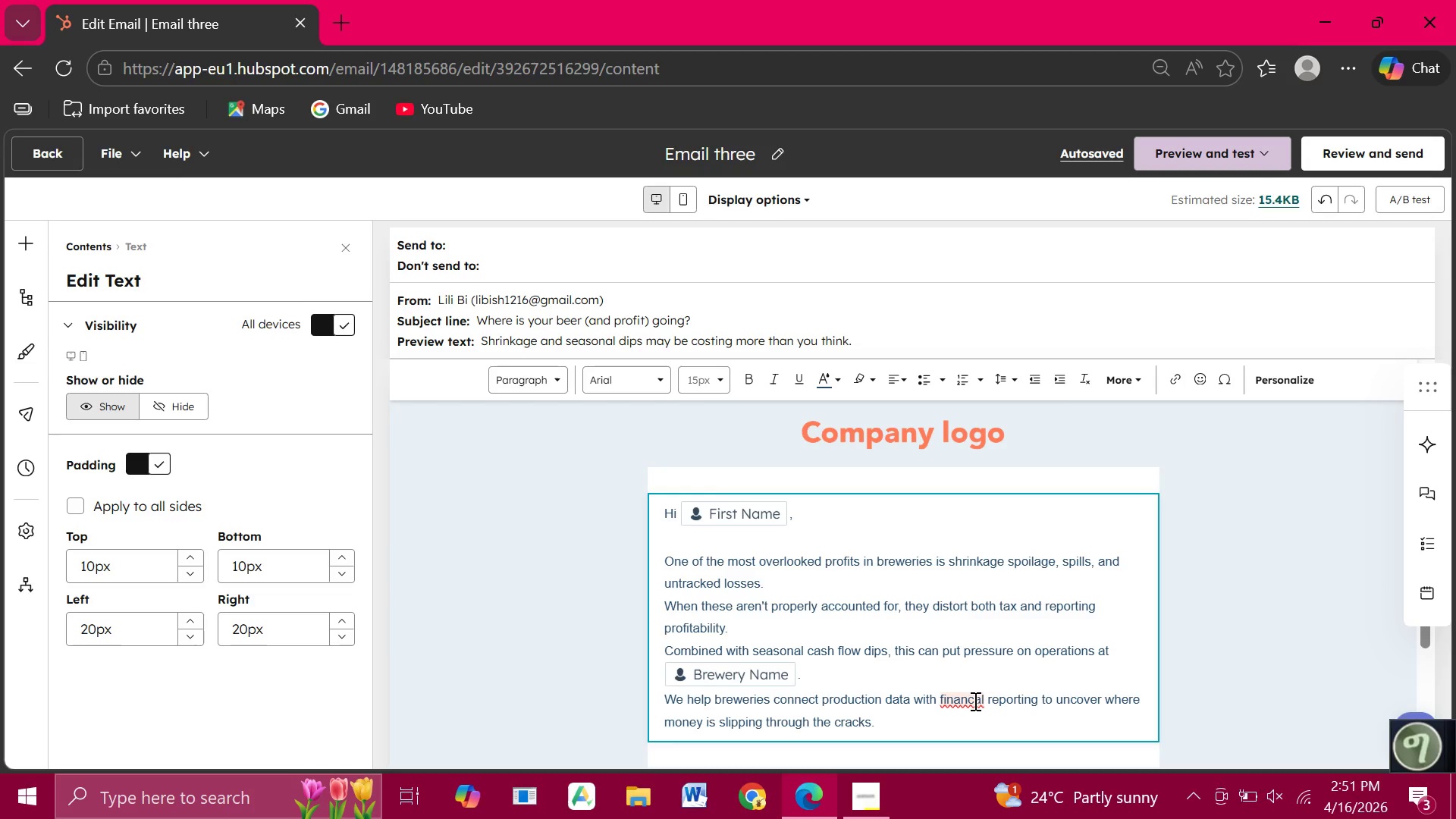 
left_click([977, 699])
 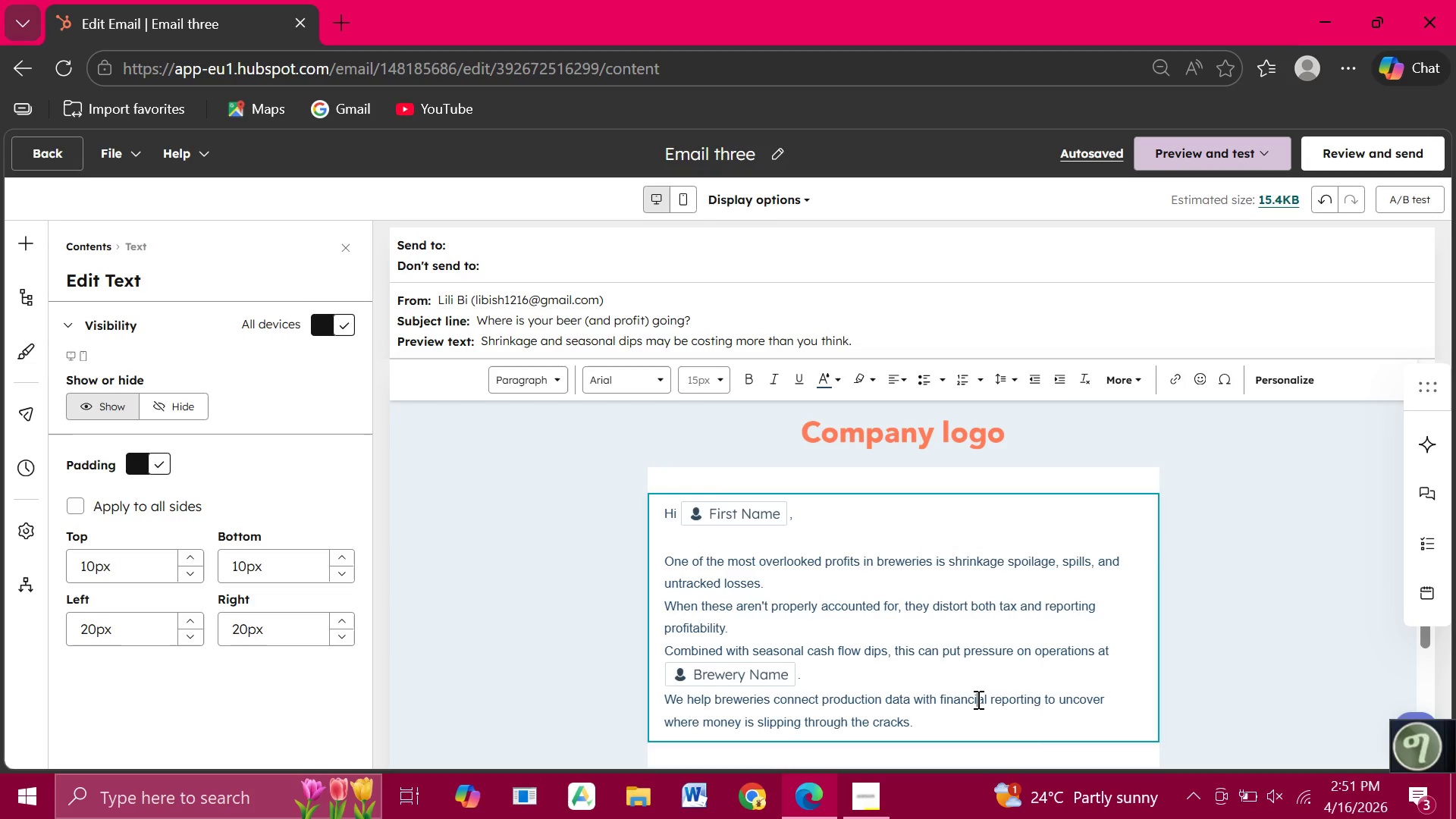 
key(I)
 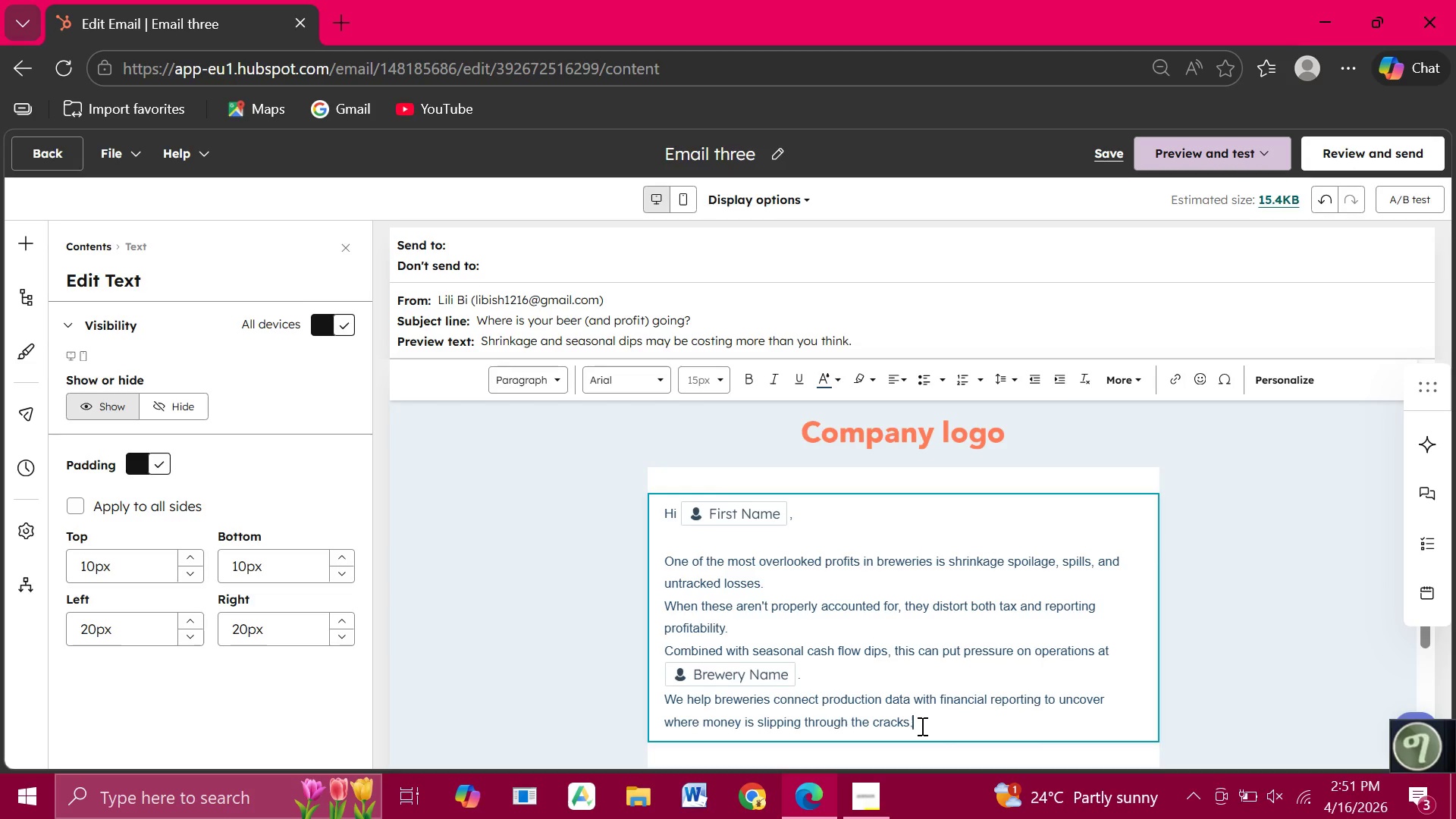 
left_click([921, 726])
 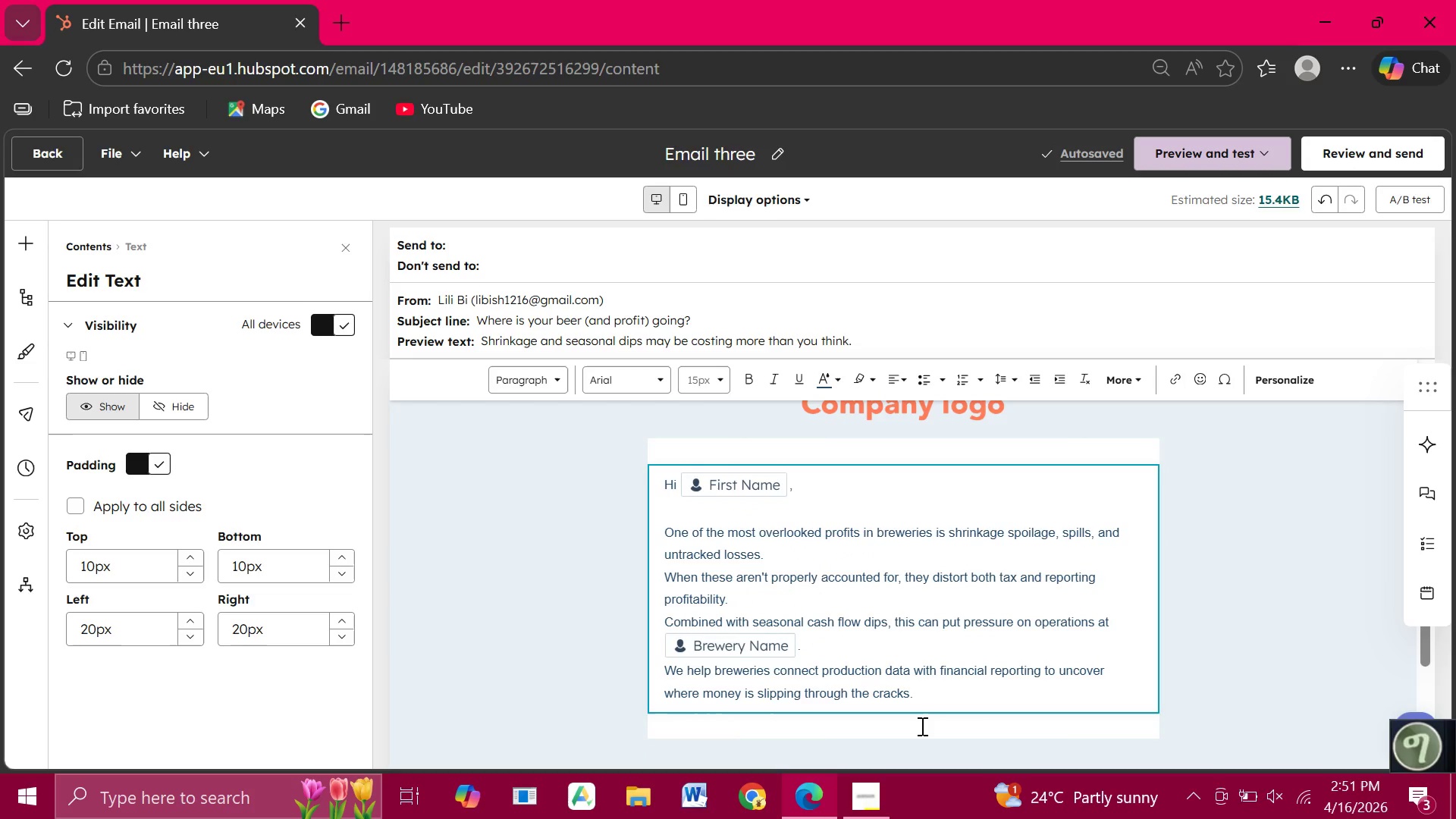 
key(Enter)
 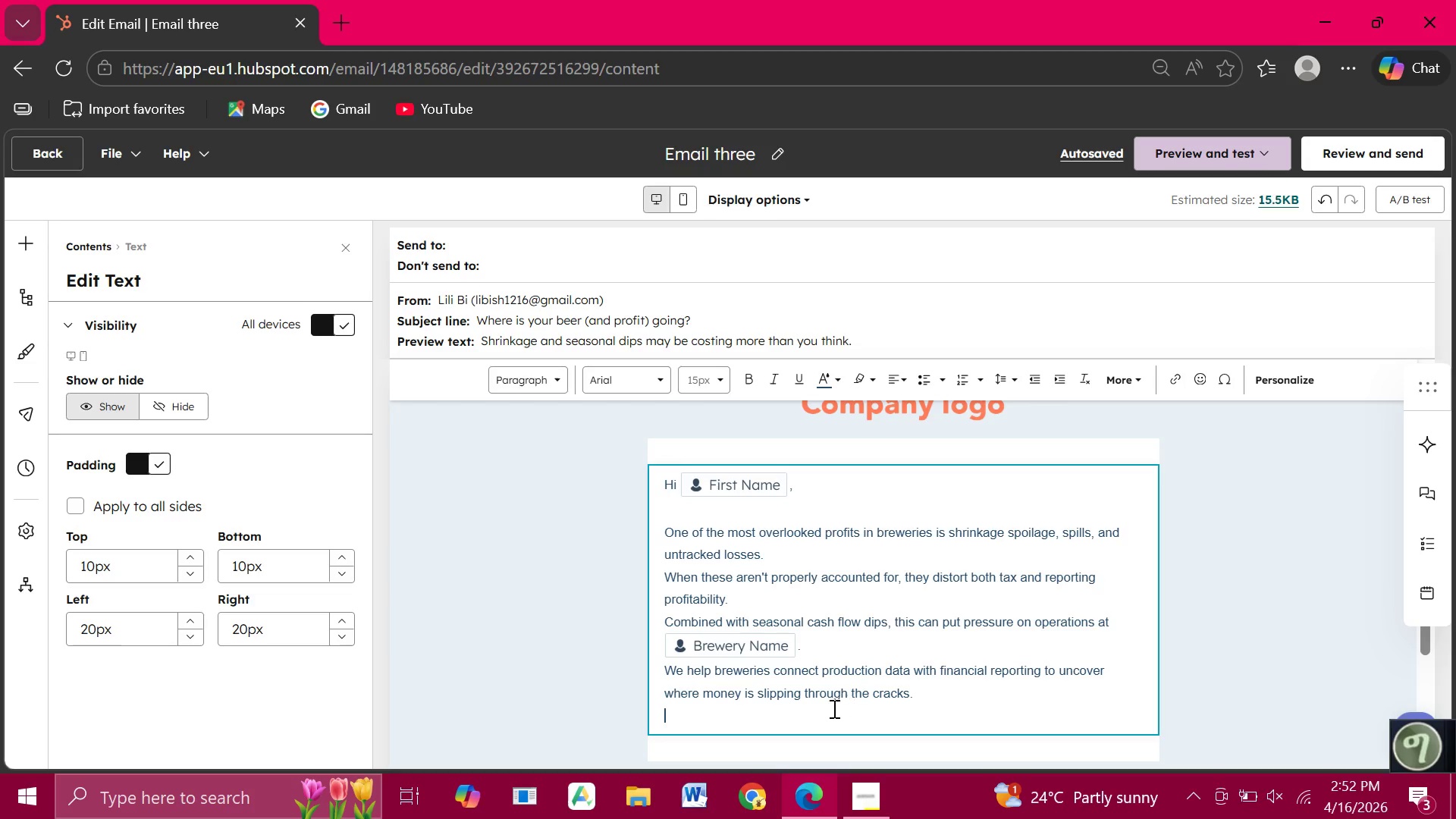 
wait(61.23)
 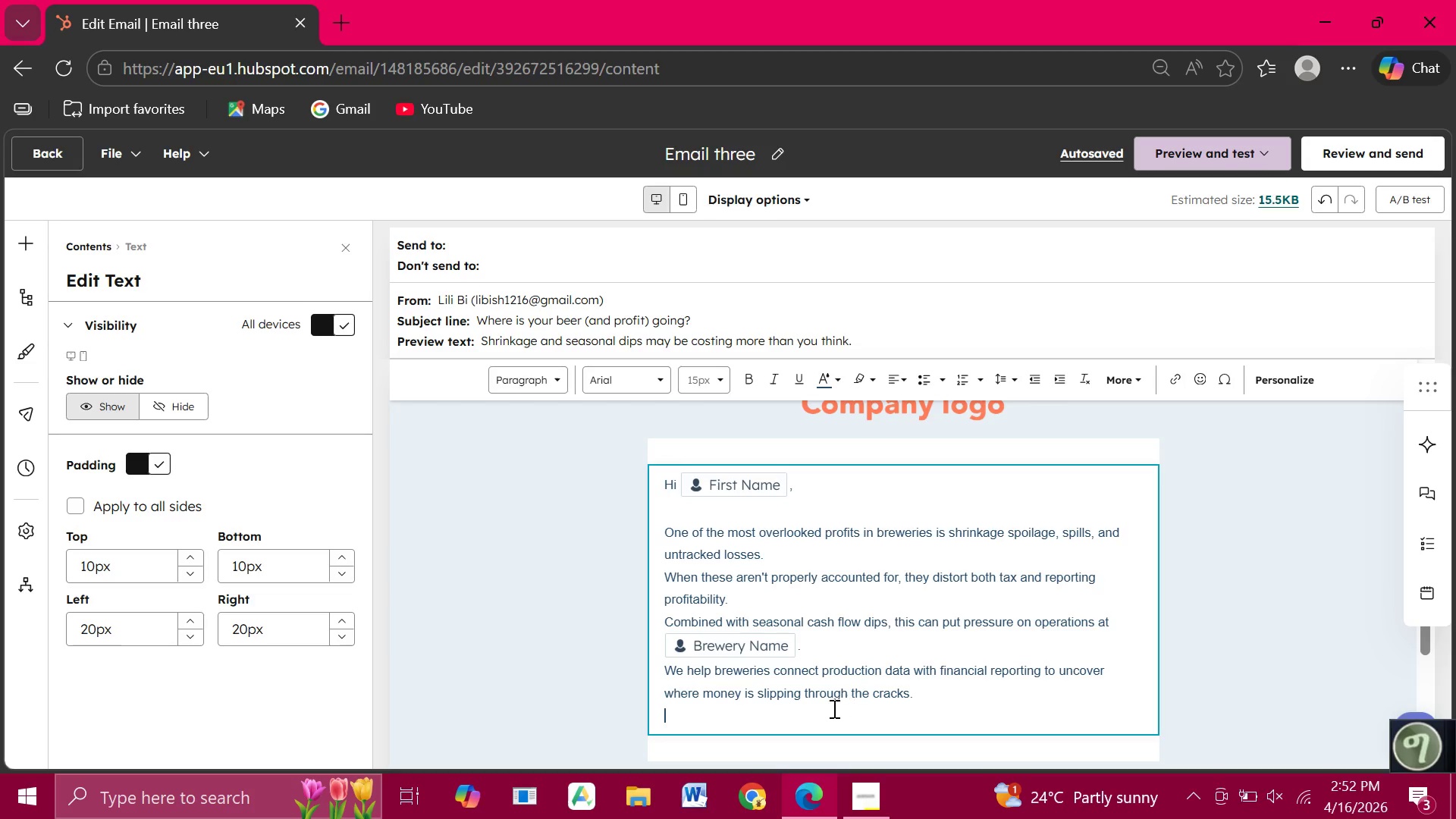 
key(Enter)
 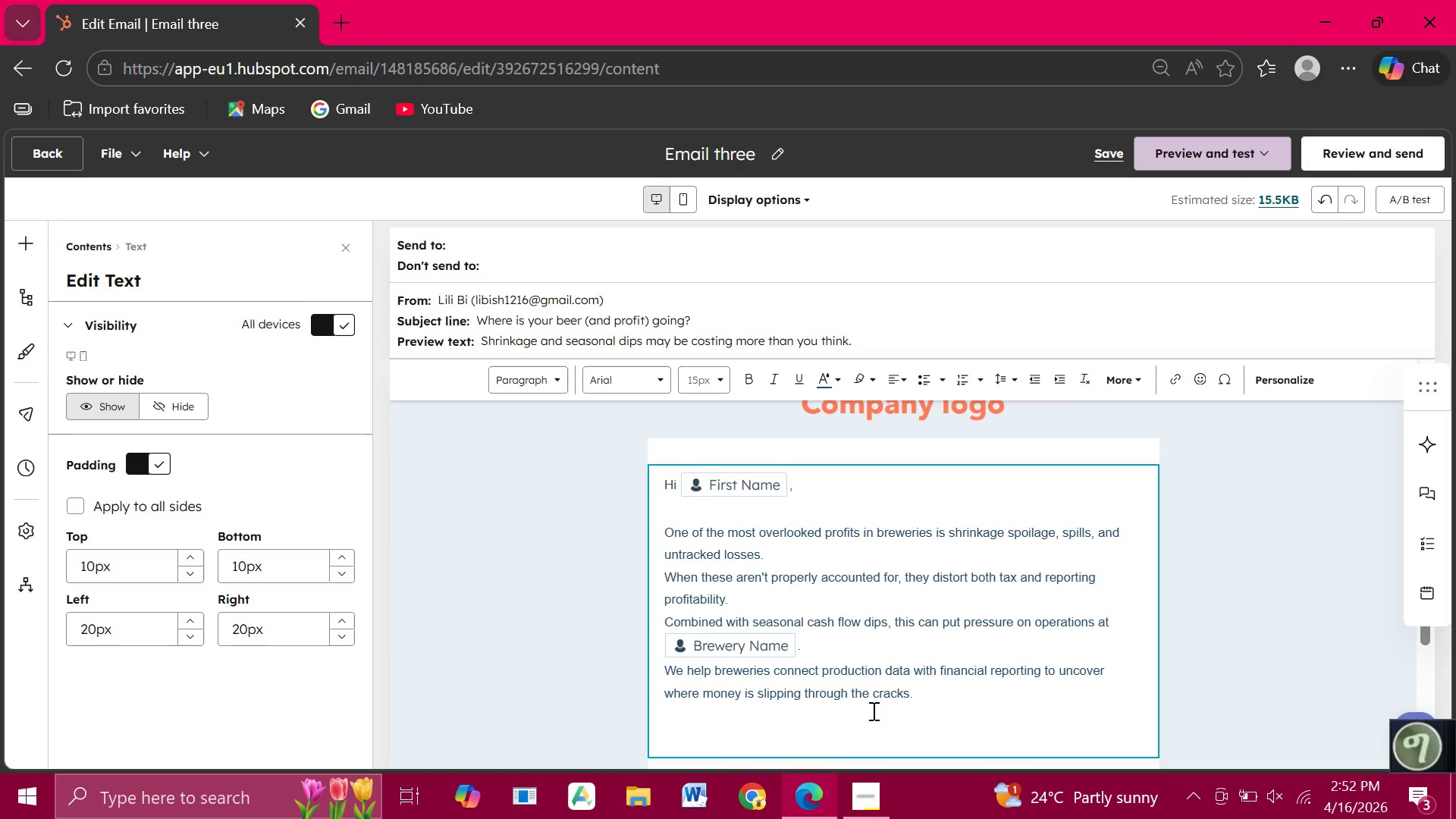 
type(Book your 15-minute P)
 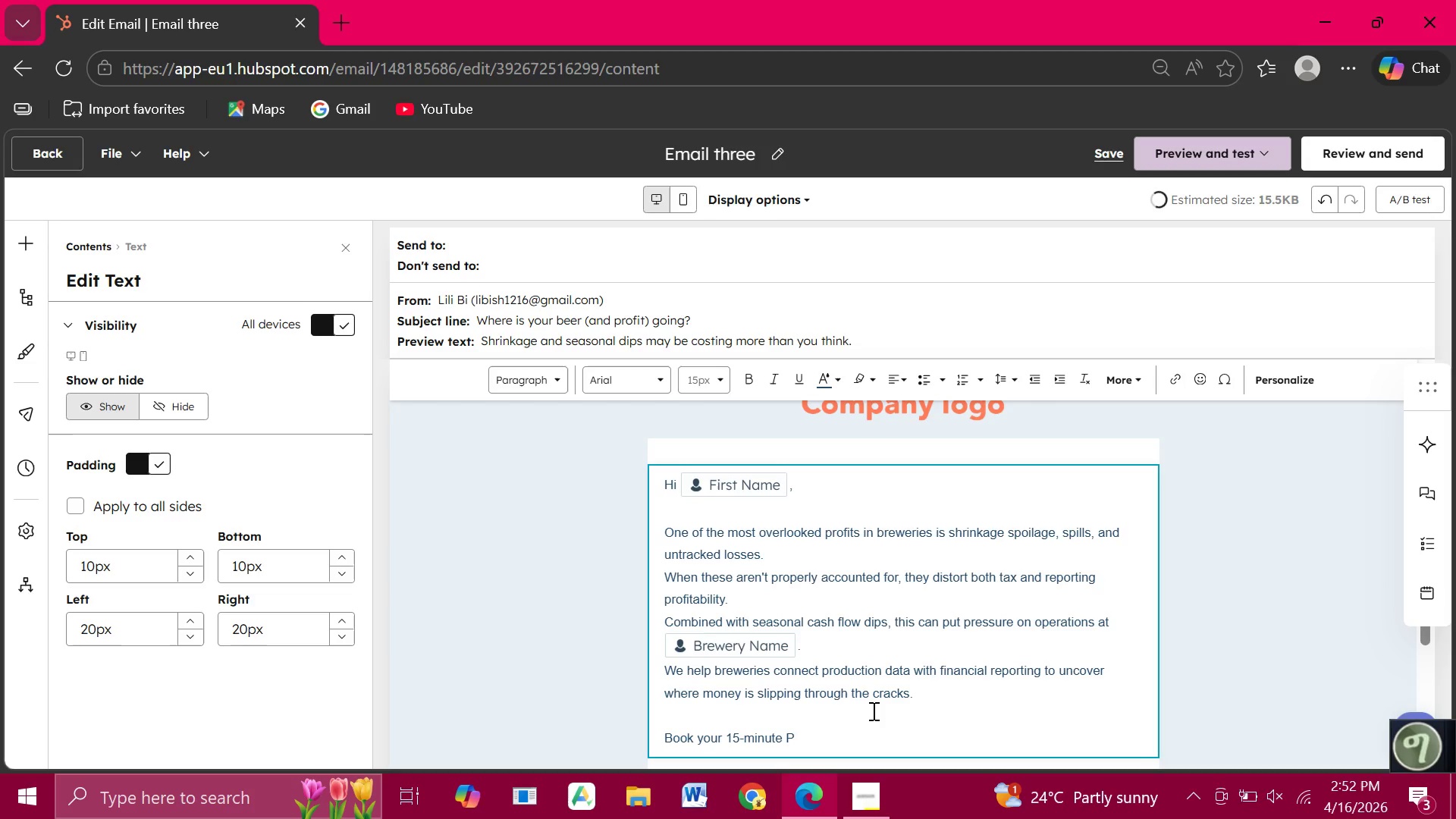 
type(rofitability Audit:)
 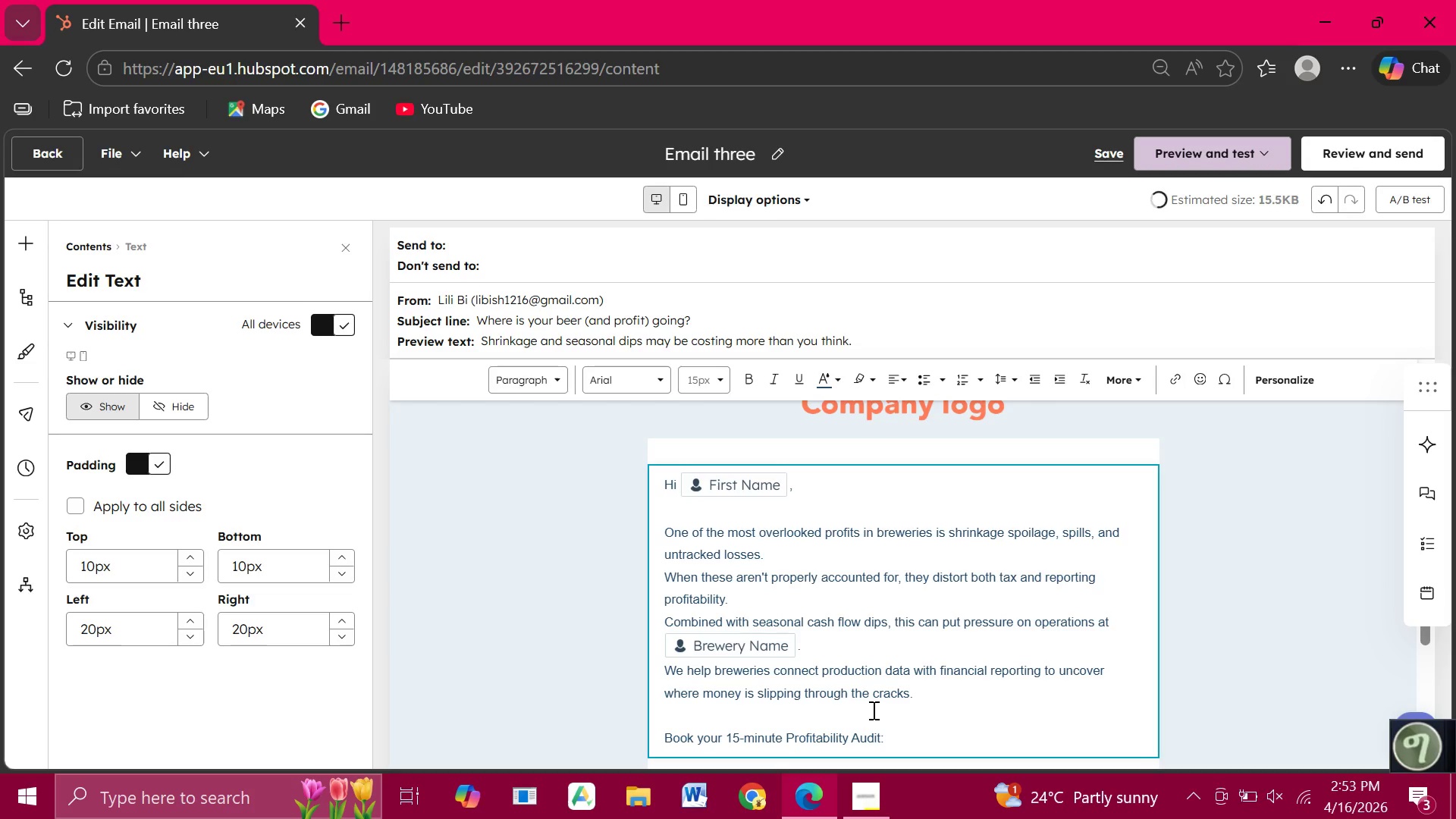 
key(Enter)
 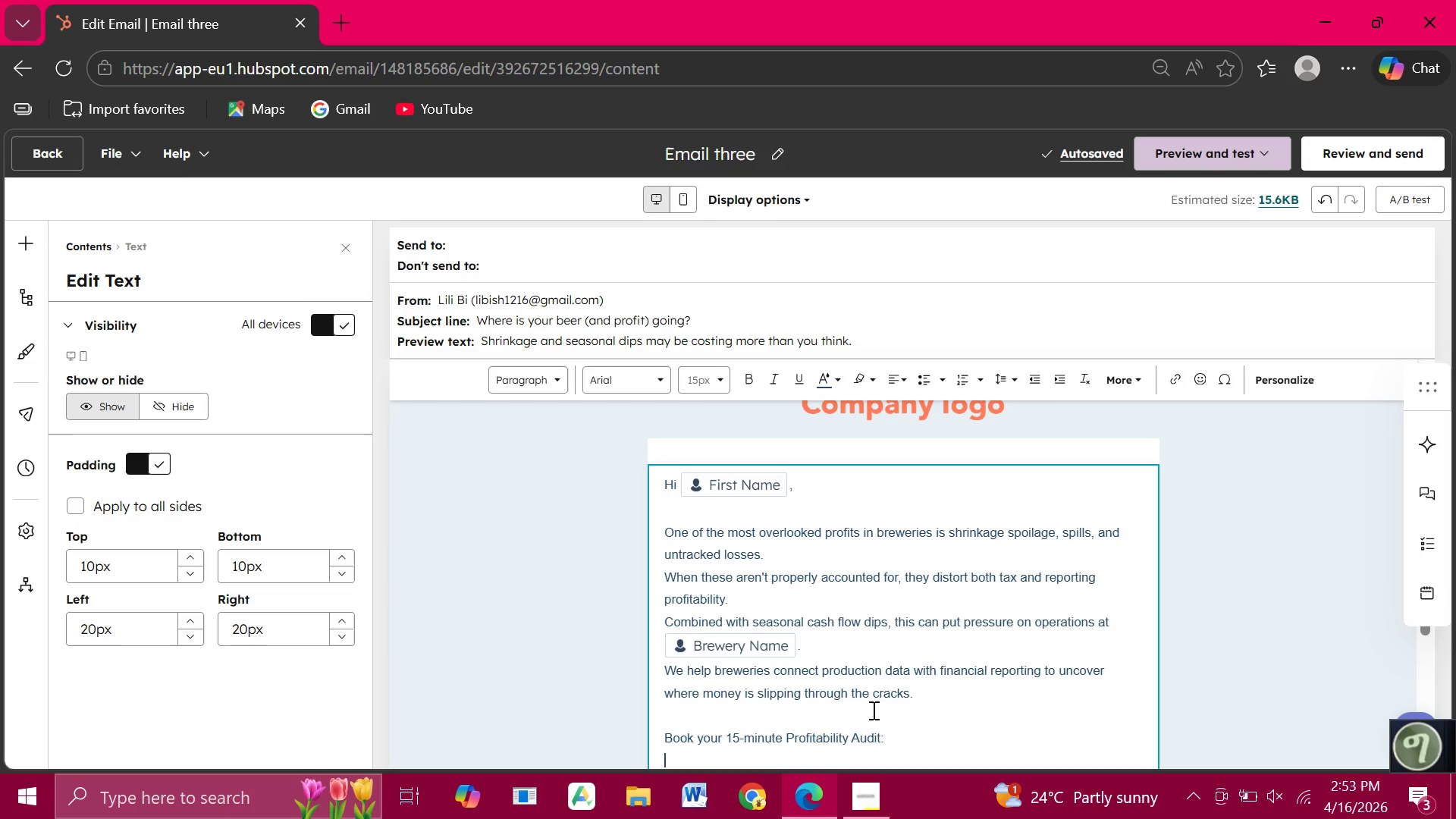 
key(Control+V)
 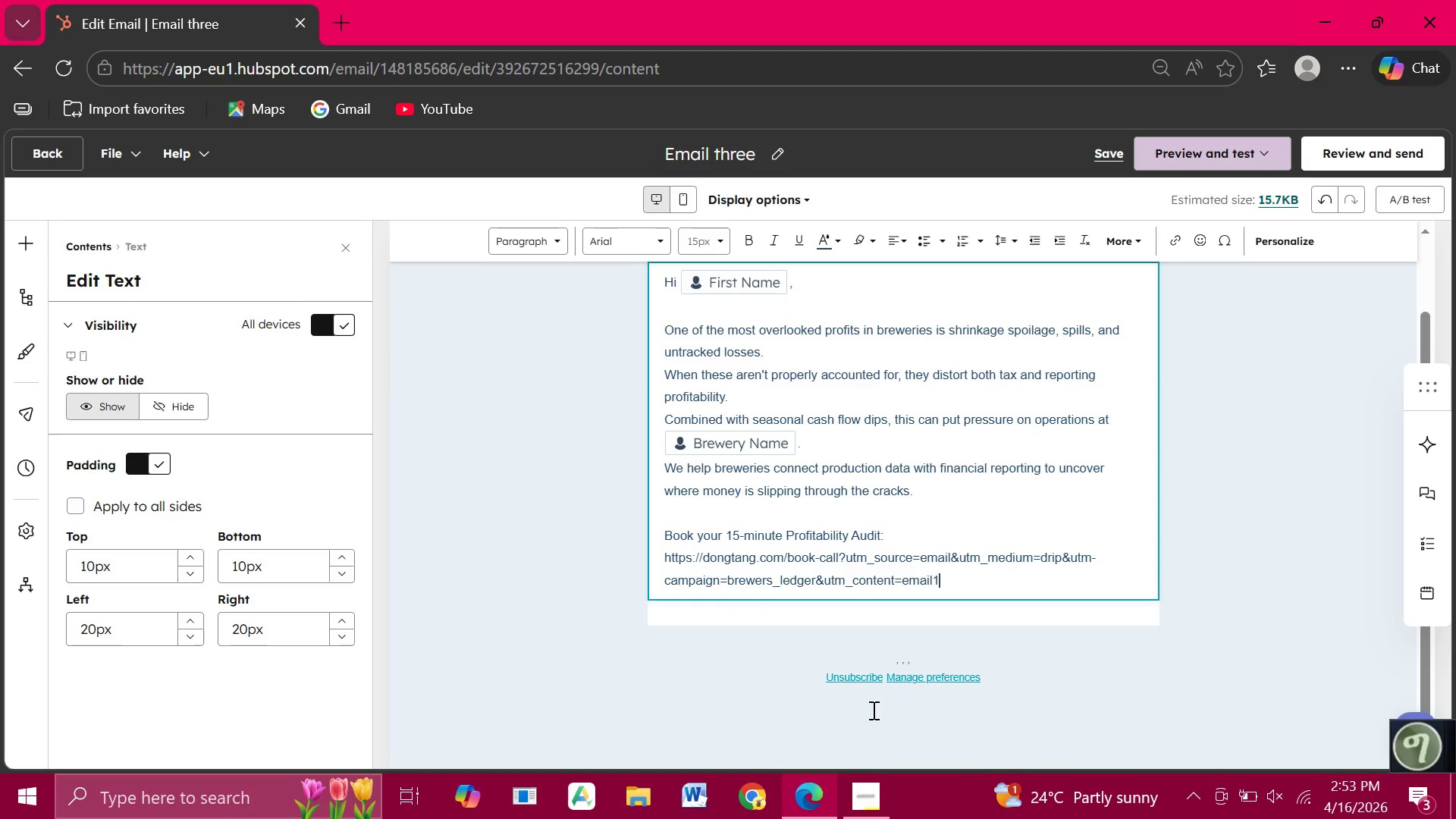 
key(Enter)
 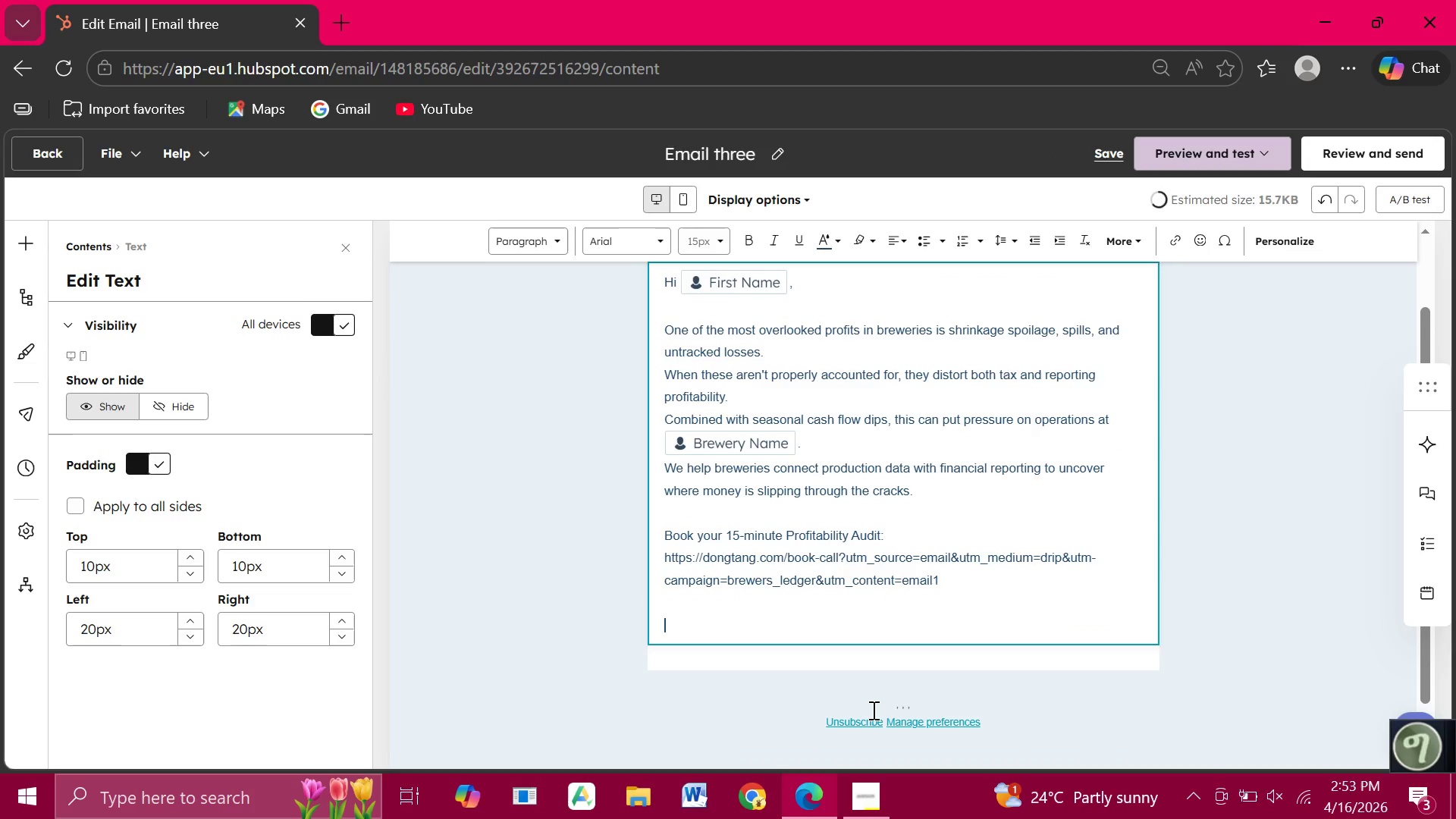 
key(Enter)
 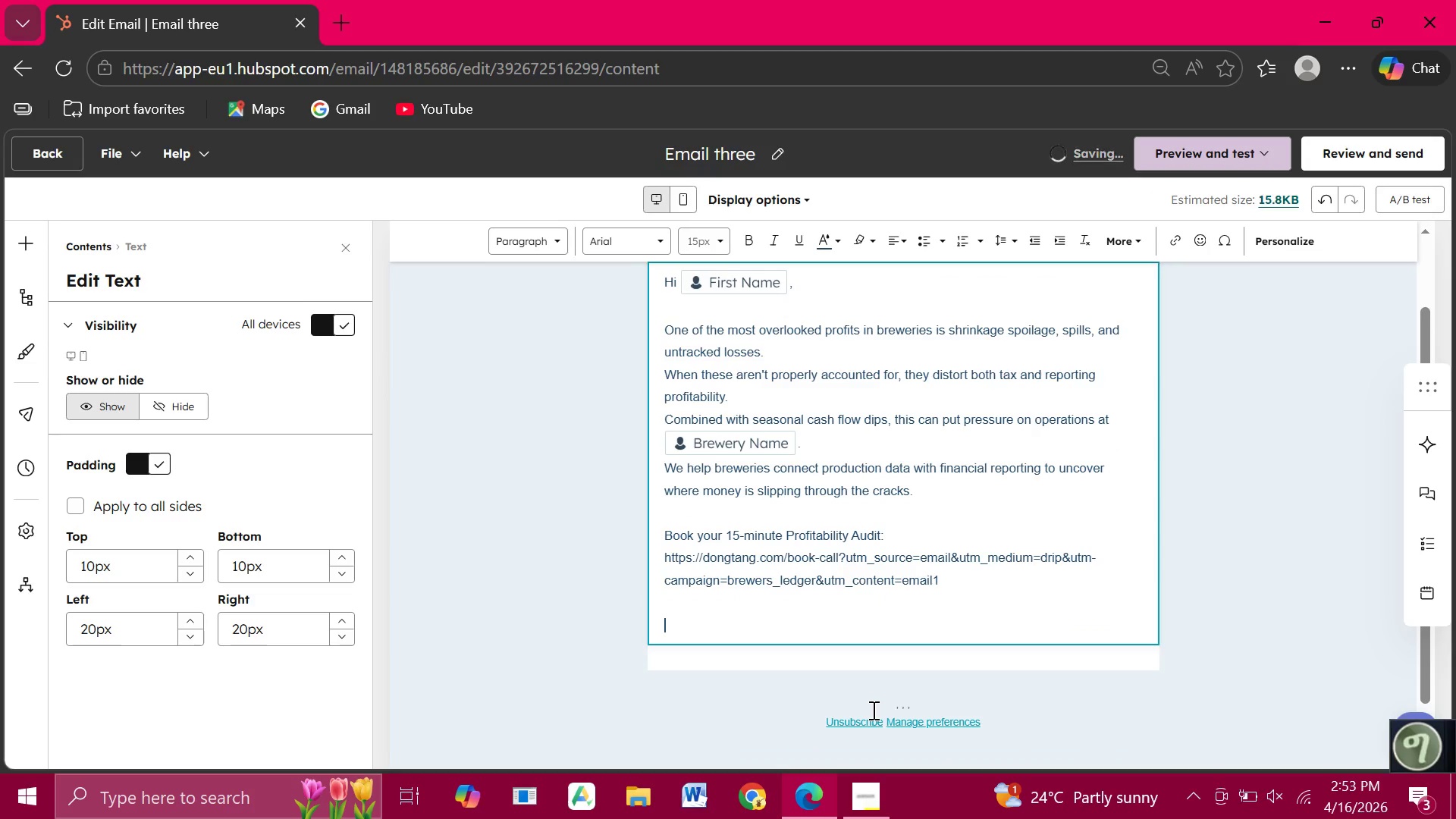 
type(Cheers,)
 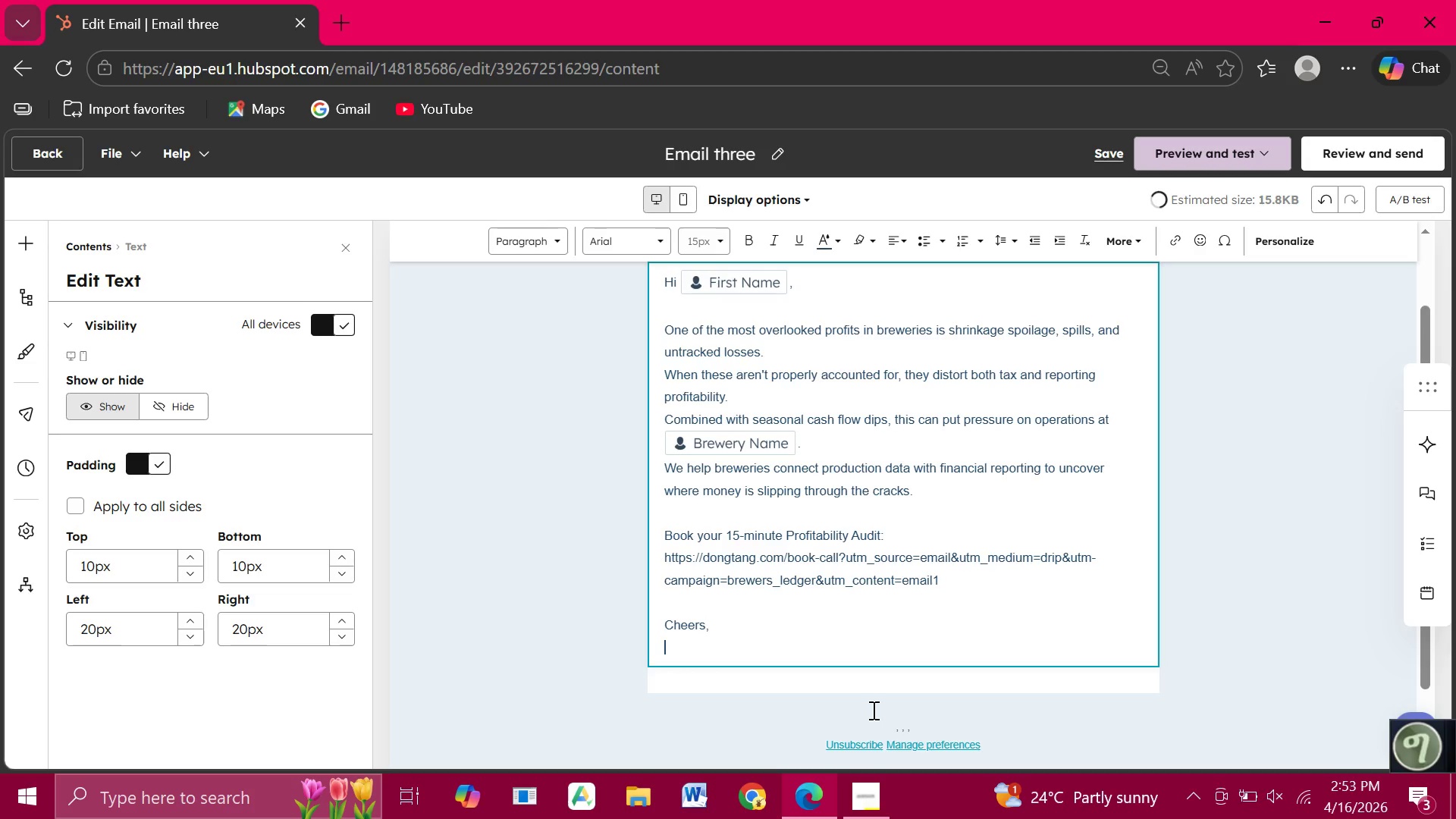 
key(Enter)
 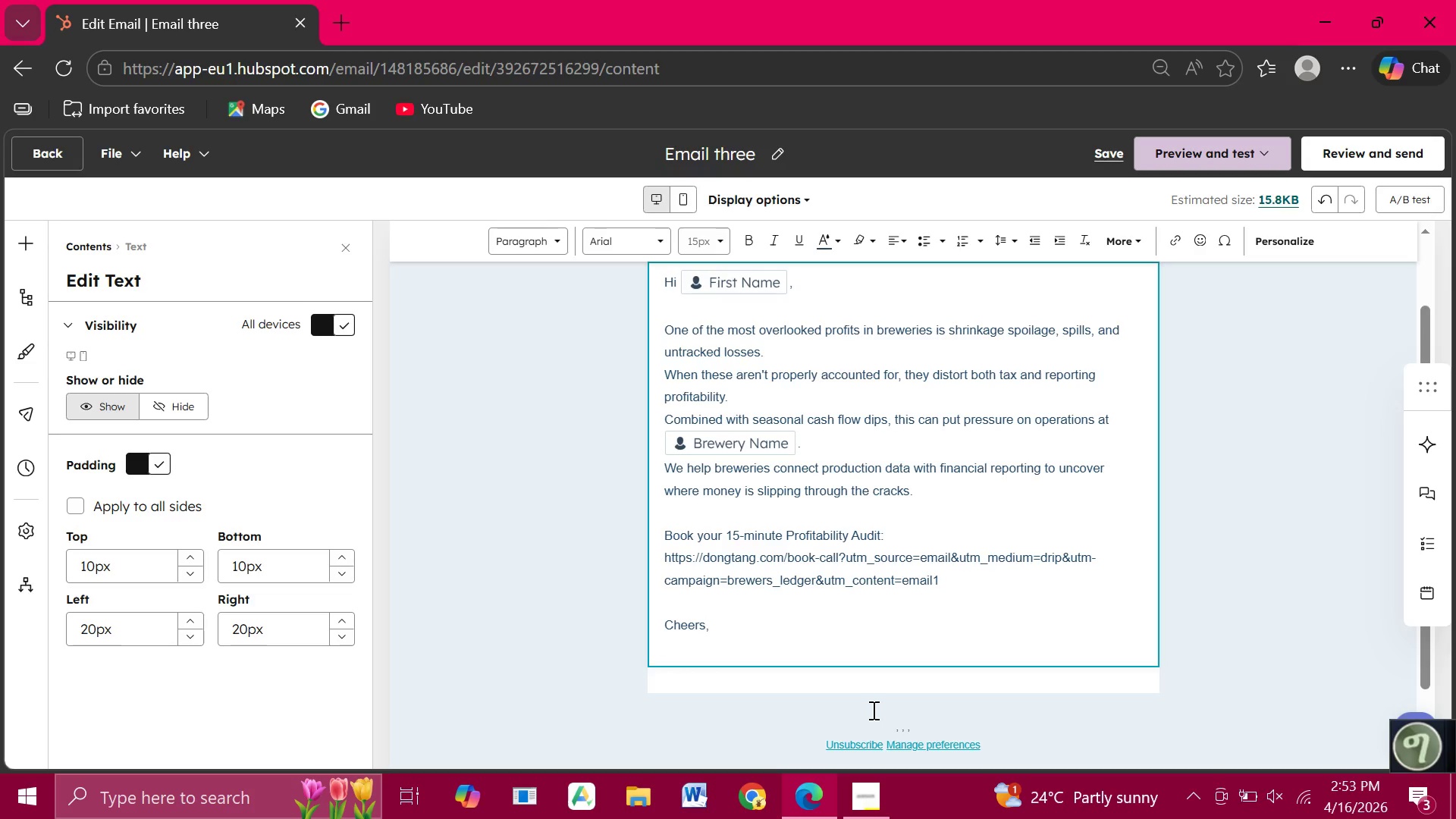 
type(Hopes & Leder Services)
 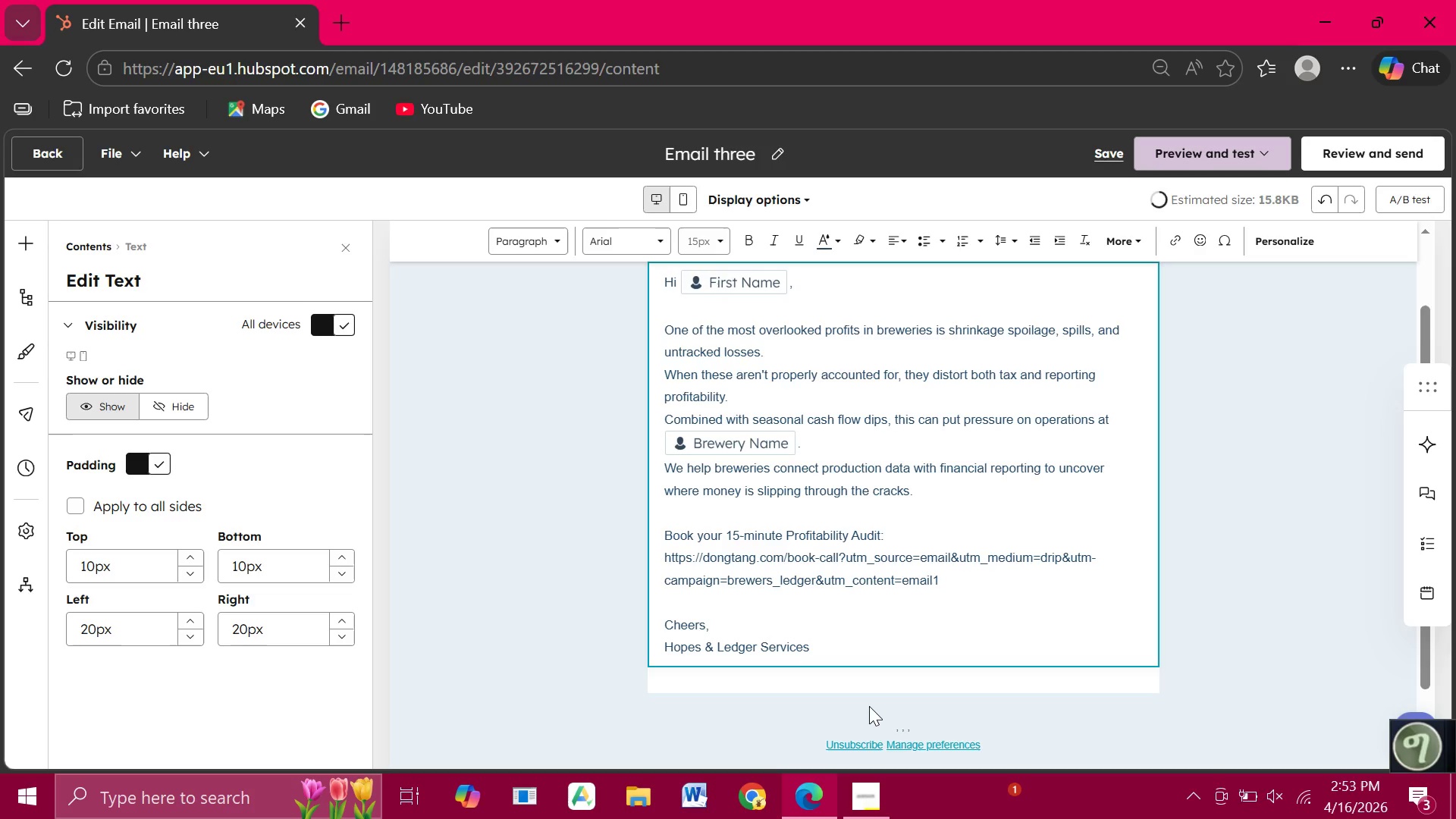 
wait(12.08)
 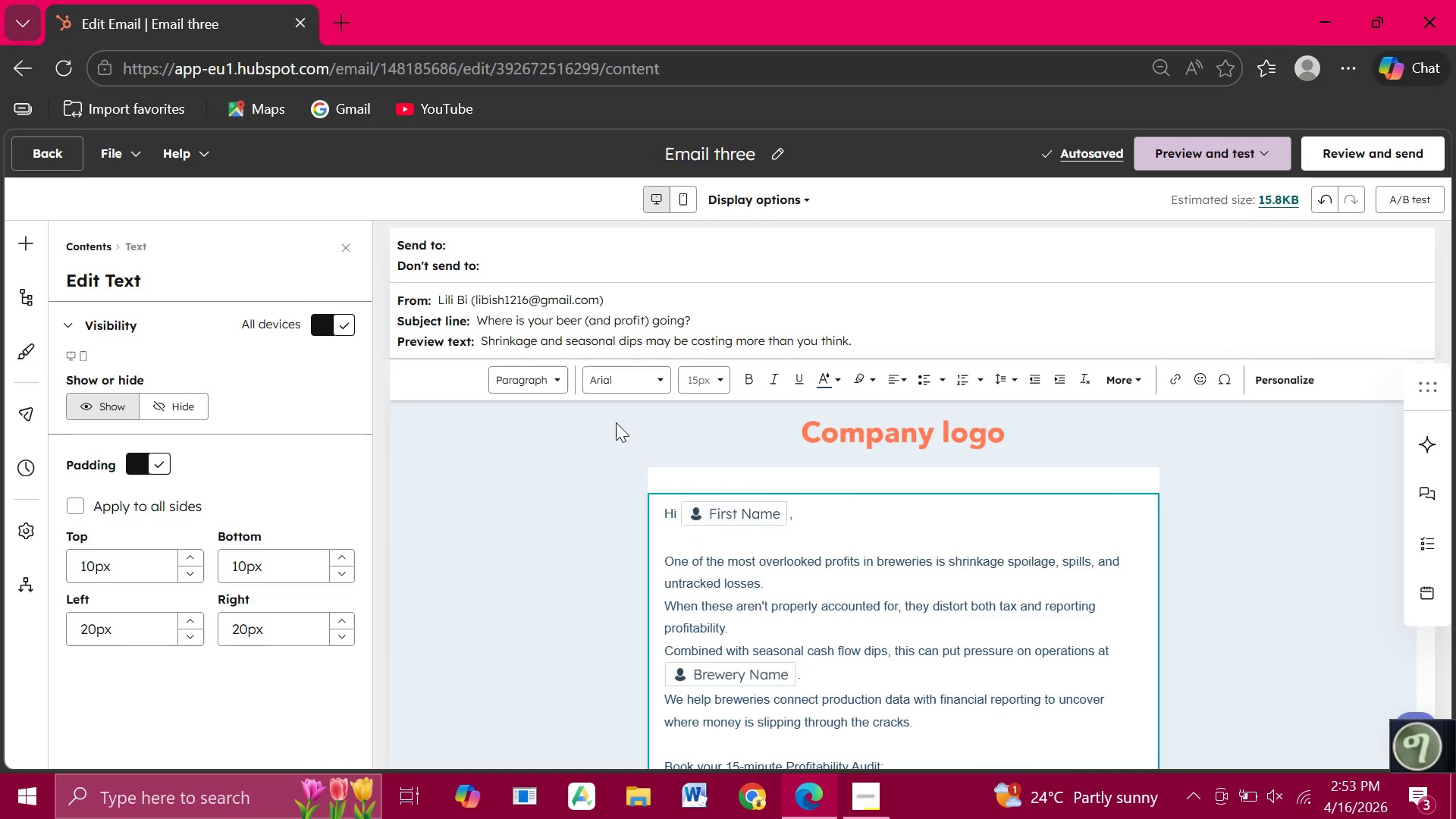 
left_click([49, 155])
 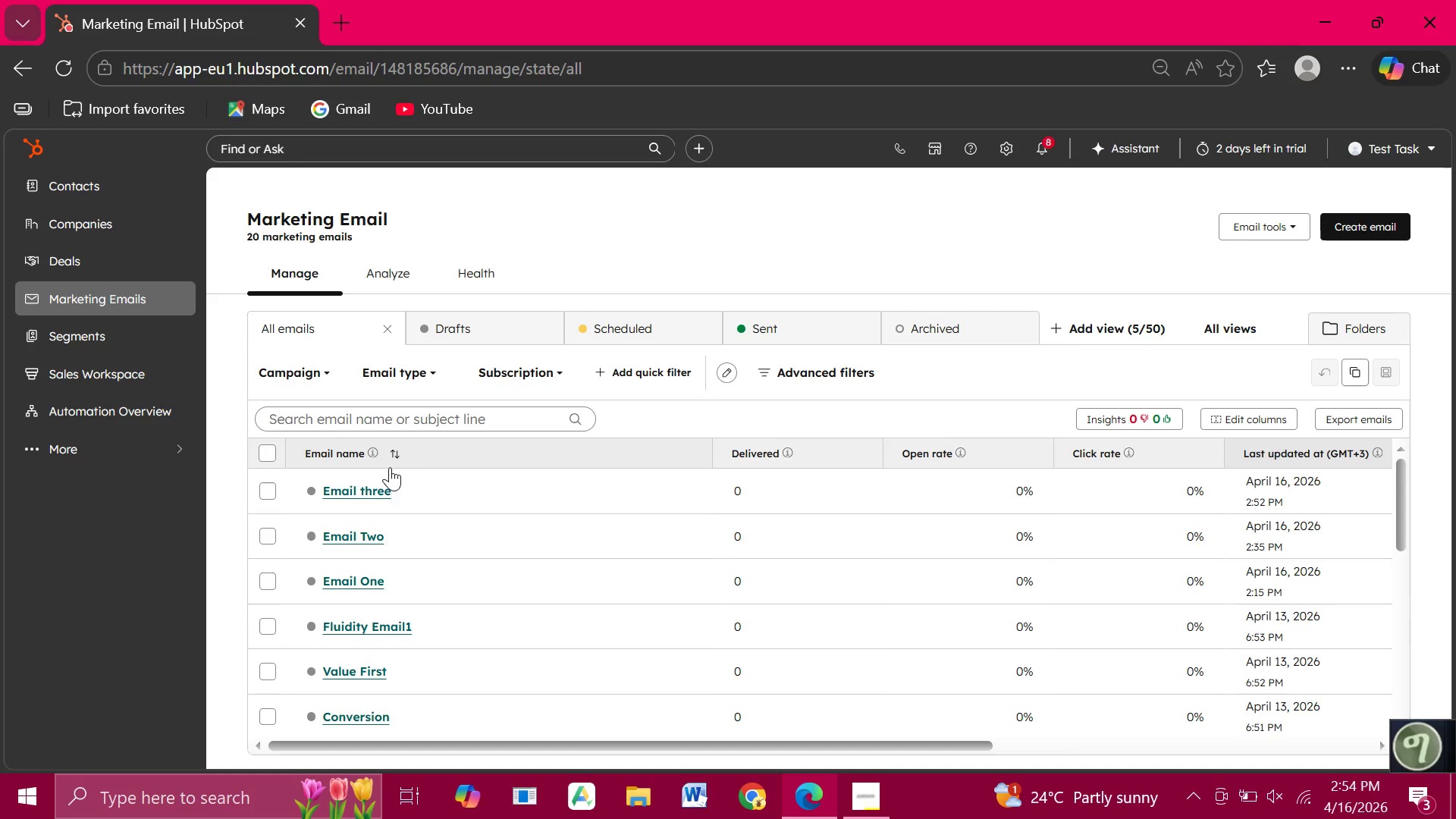 
wait(27.44)
 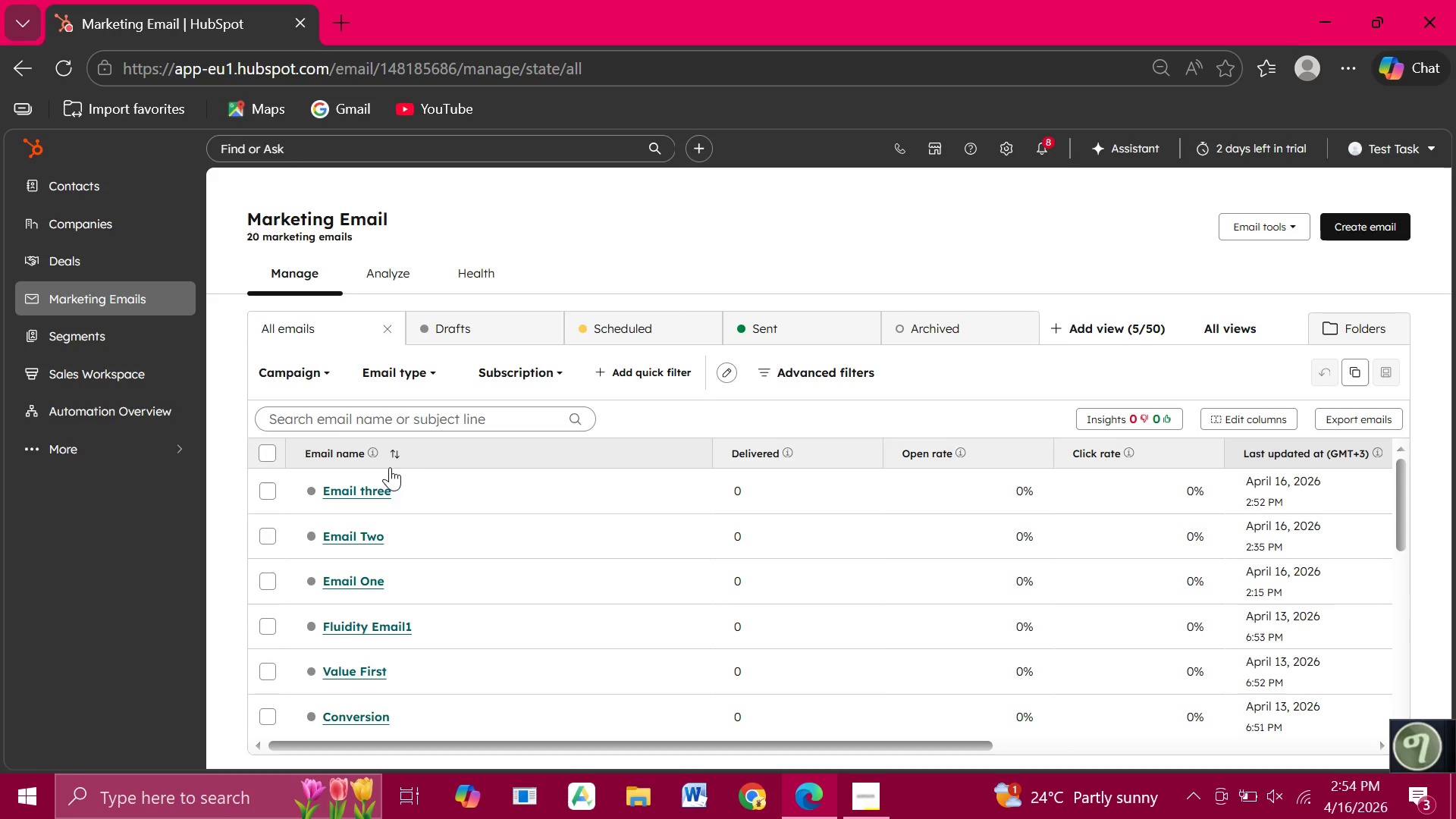 
left_click([1364, 226])
 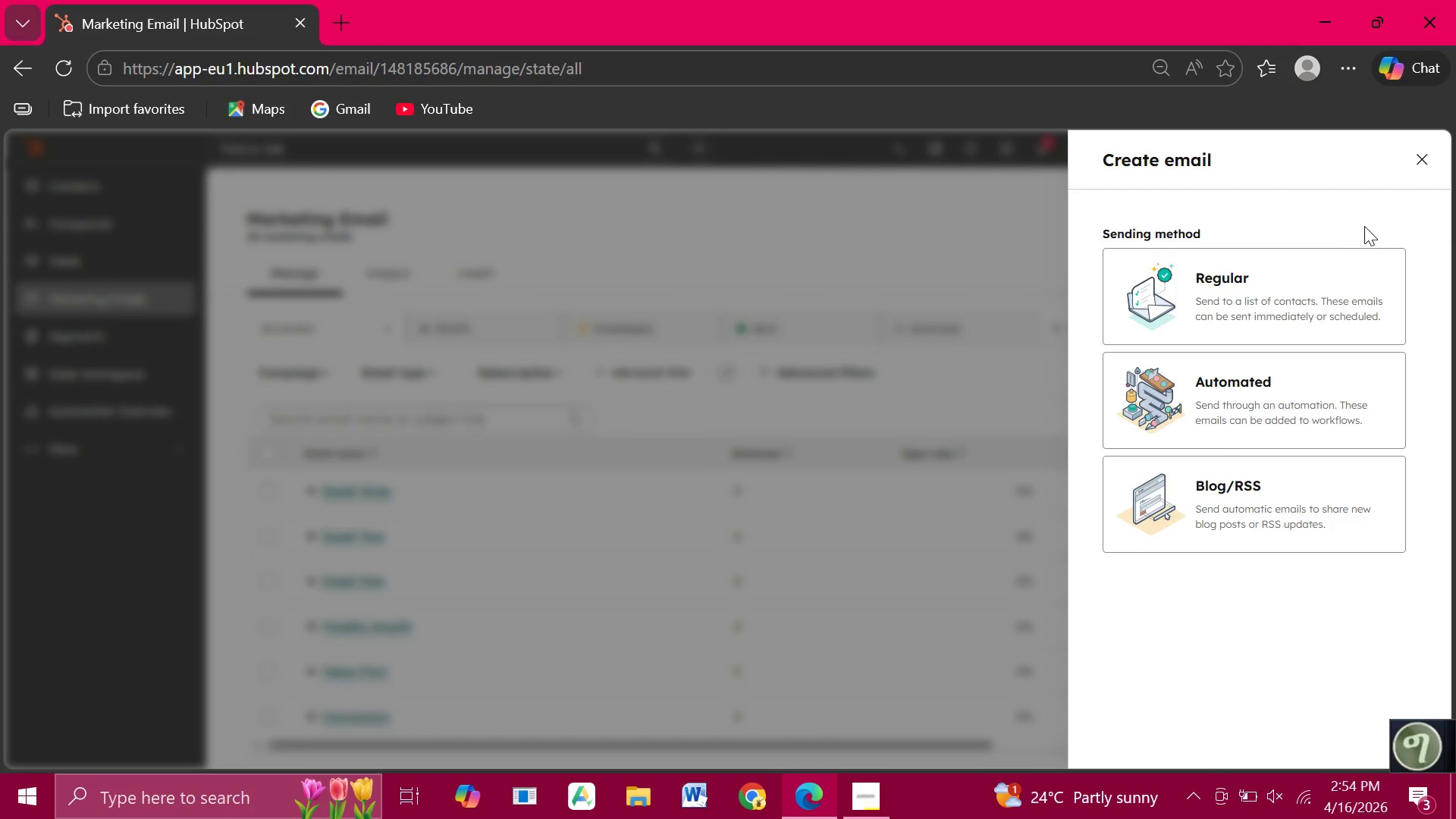 
wait(8.47)
 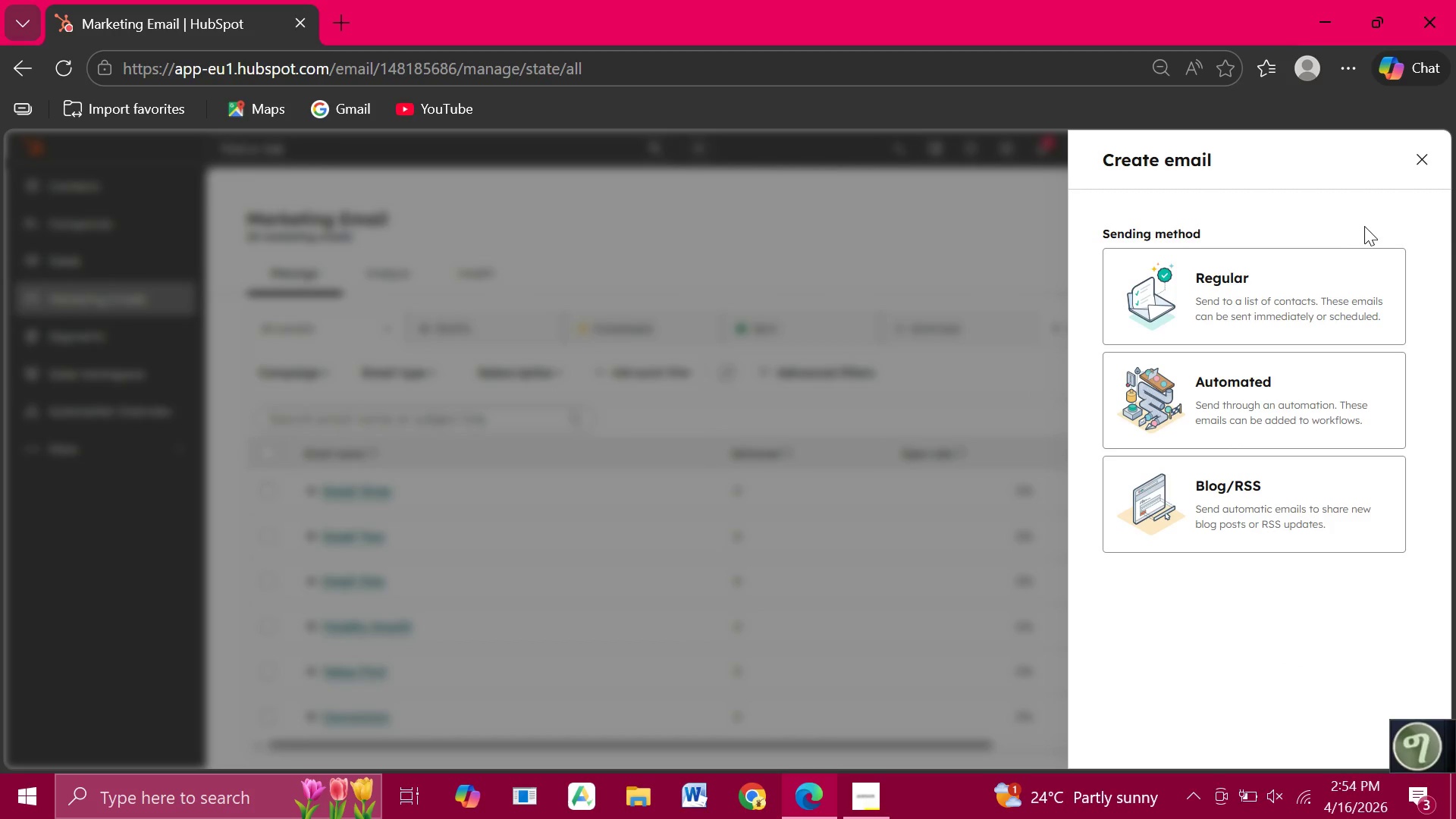 
left_click([1250, 310])
 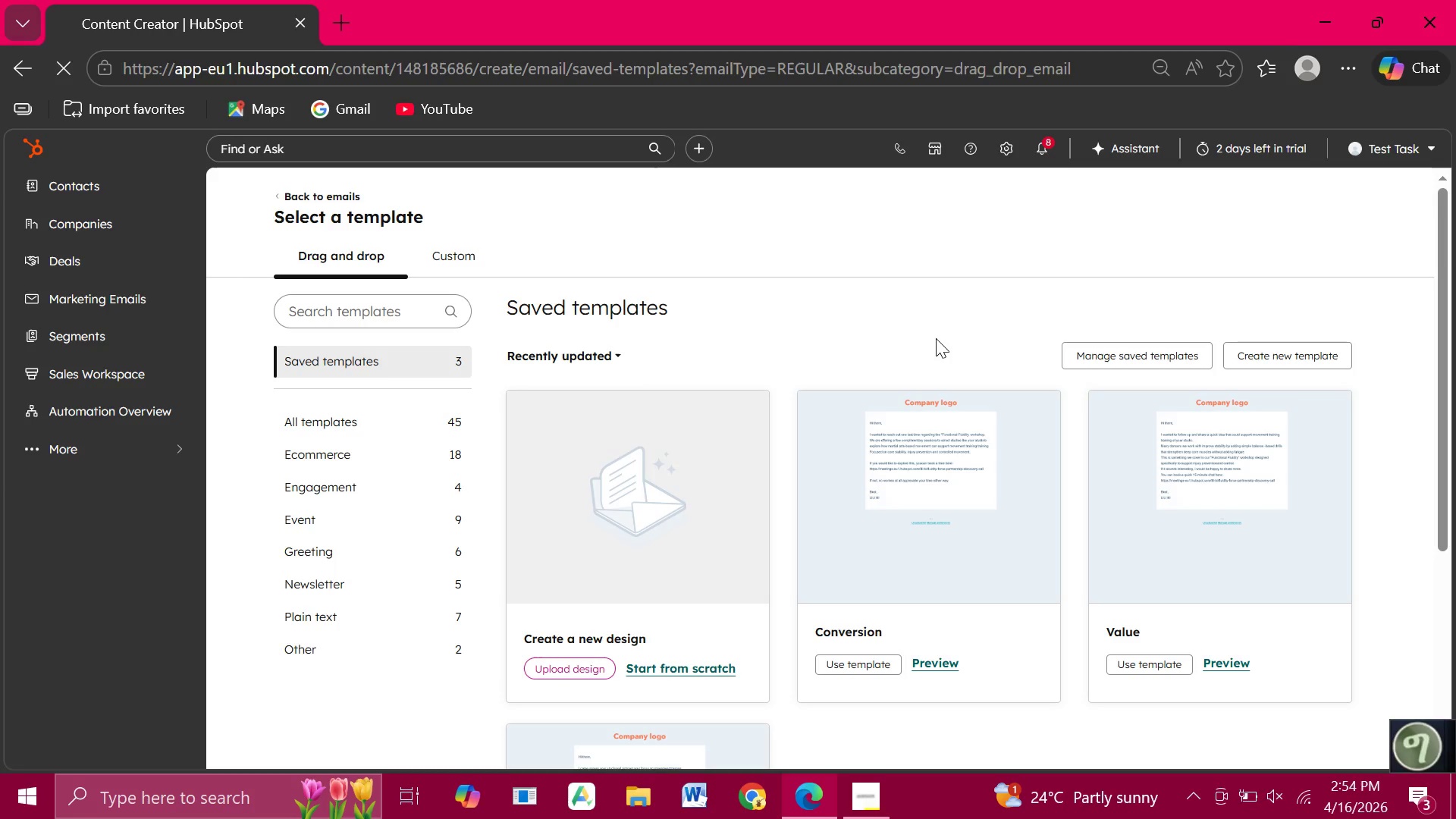 
wait(8.92)
 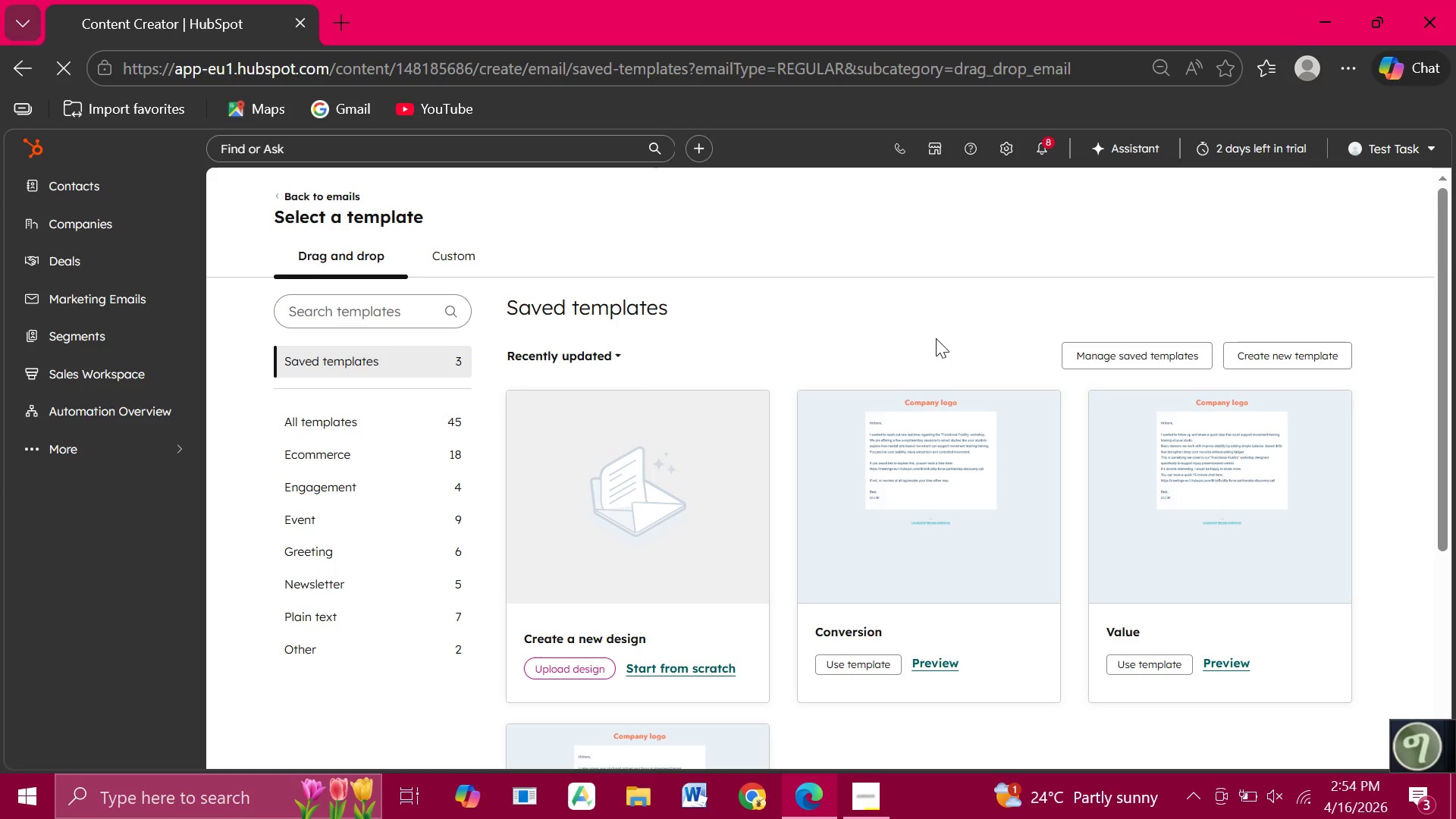 
left_click([366, 556])
 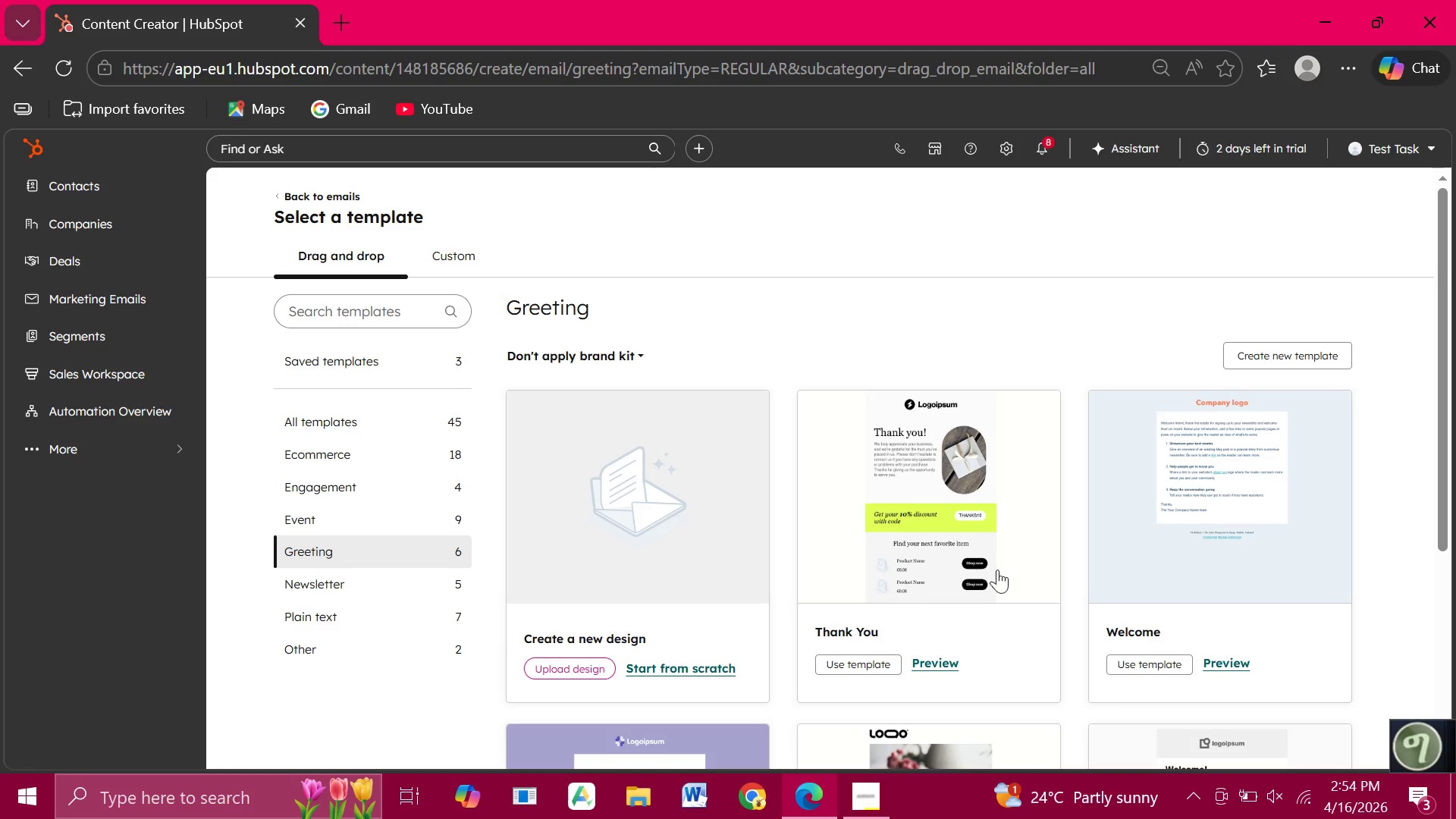 
left_click([1153, 547])
 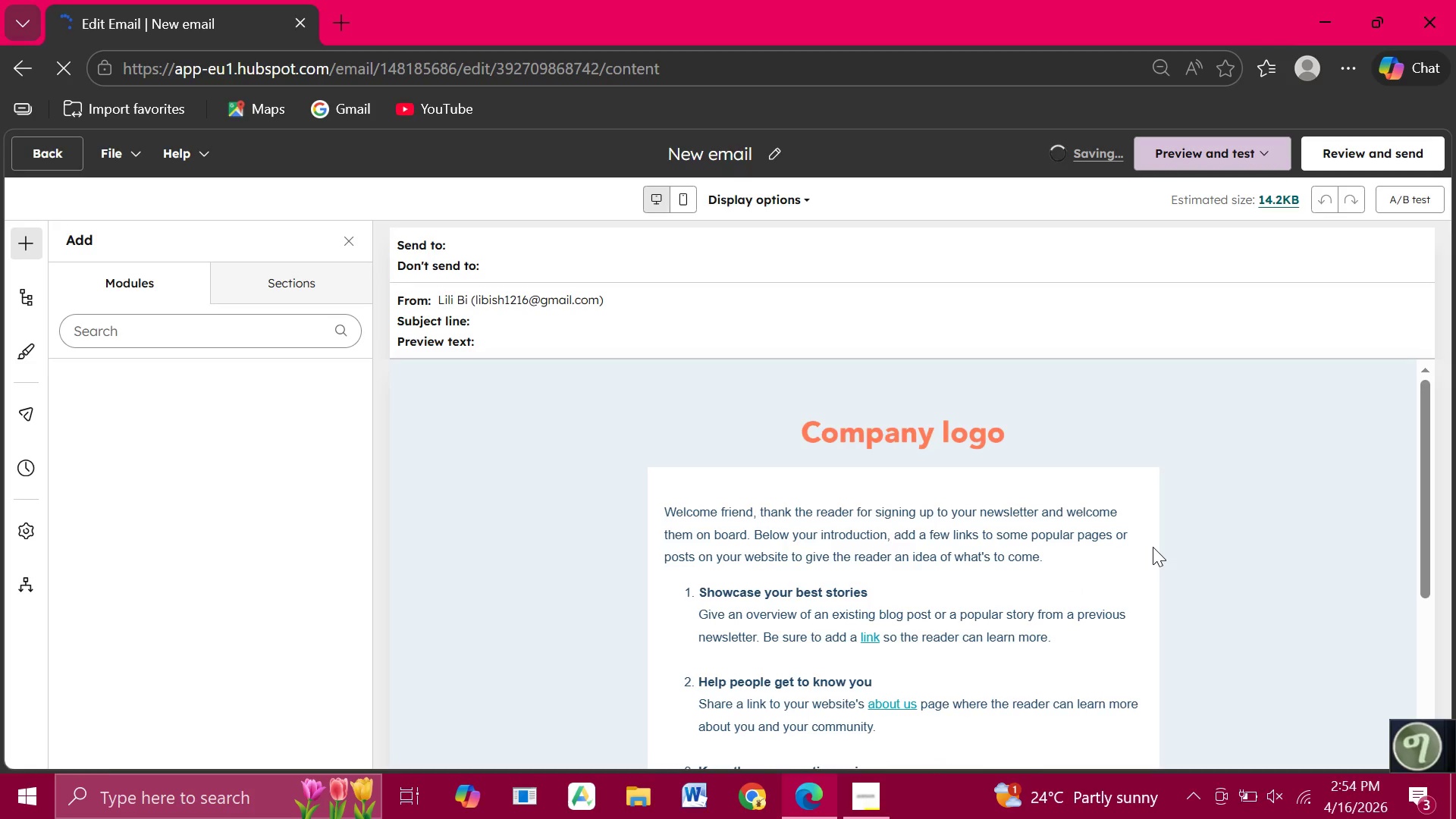 
wait(11.38)
 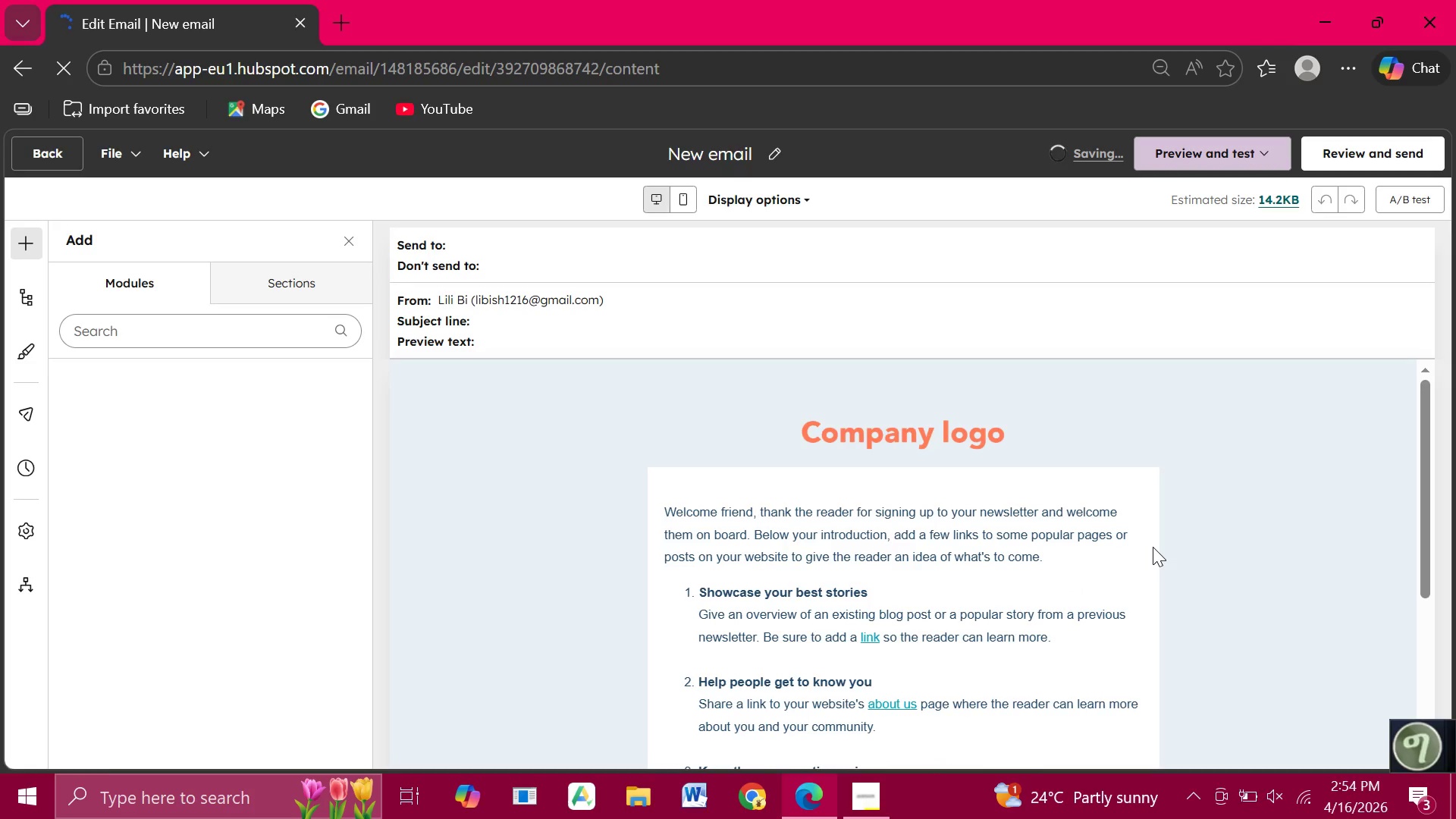 
left_click([775, 152])
 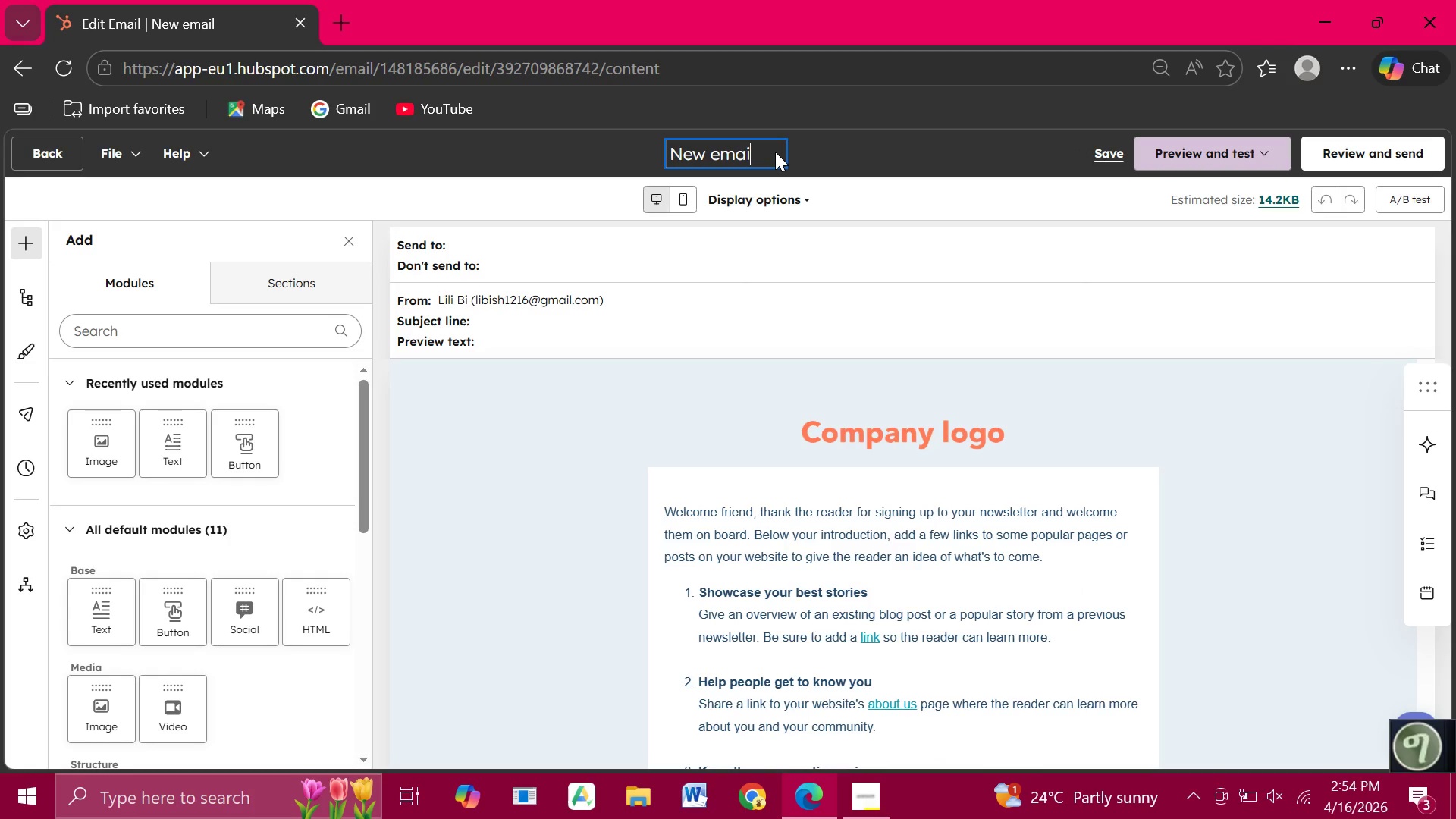 
hold_key(key=Backspace, duration=1.28)
 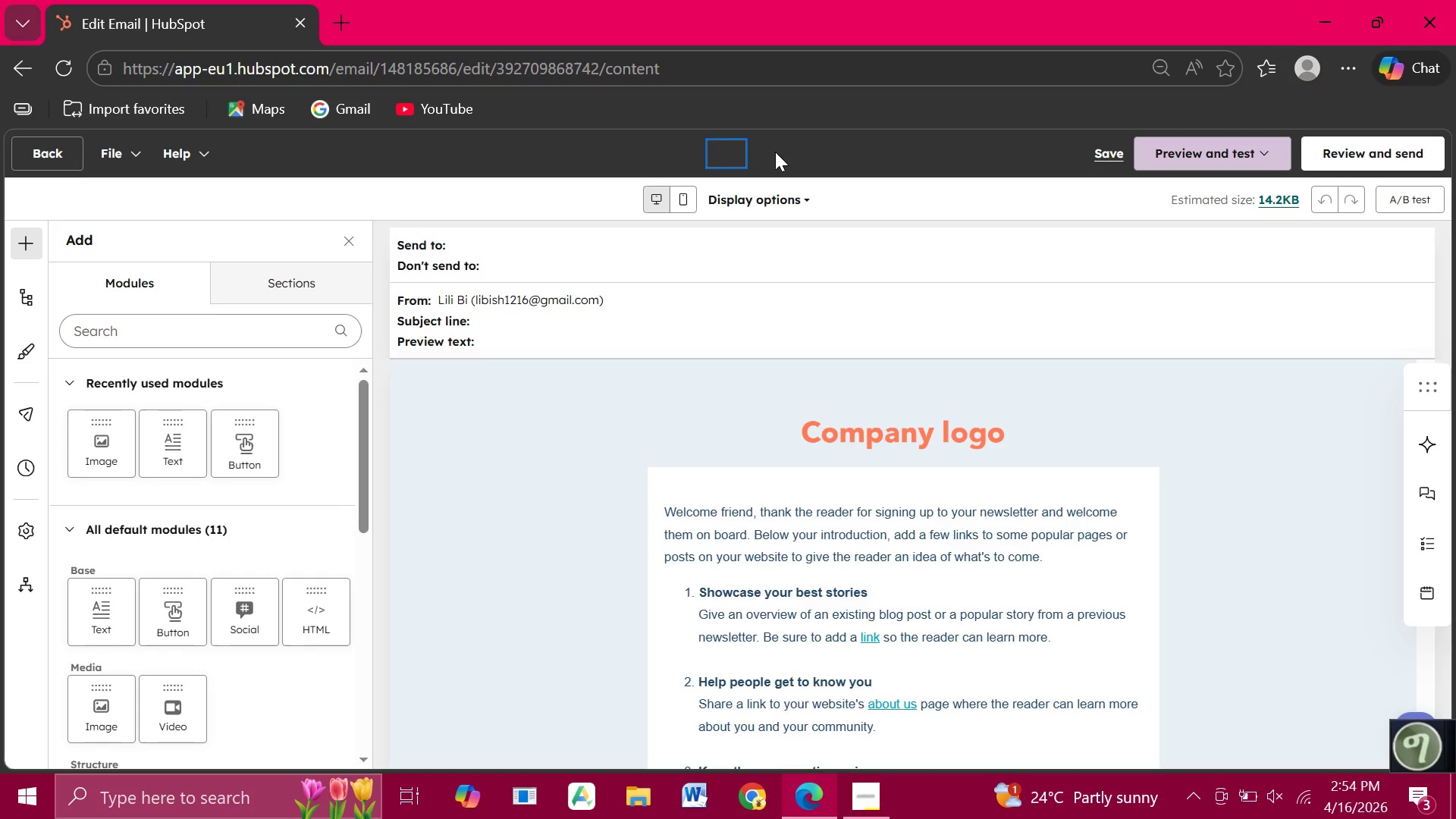 
type(Email )
 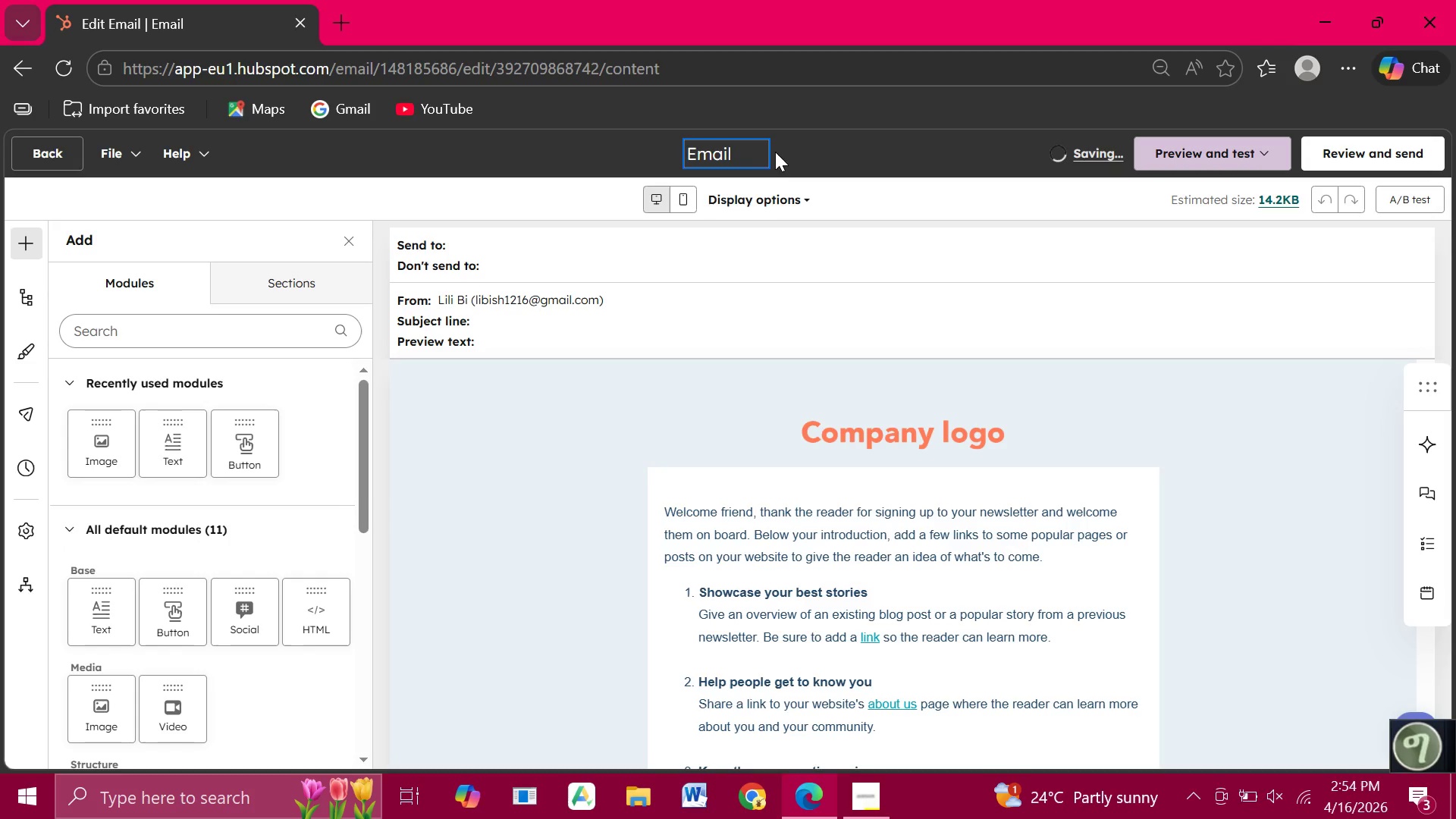 
type(Four)
 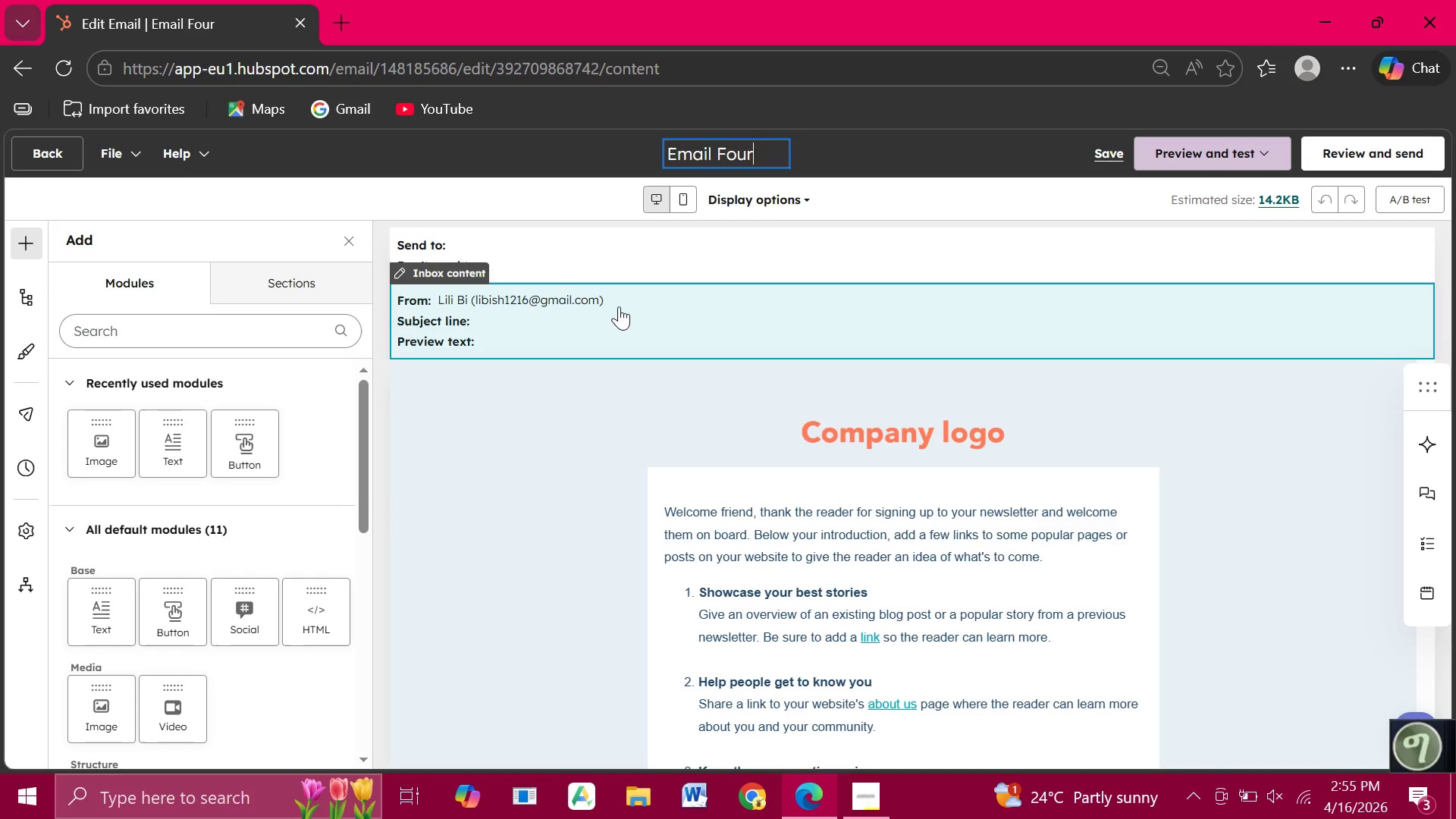 
left_click([619, 306])
 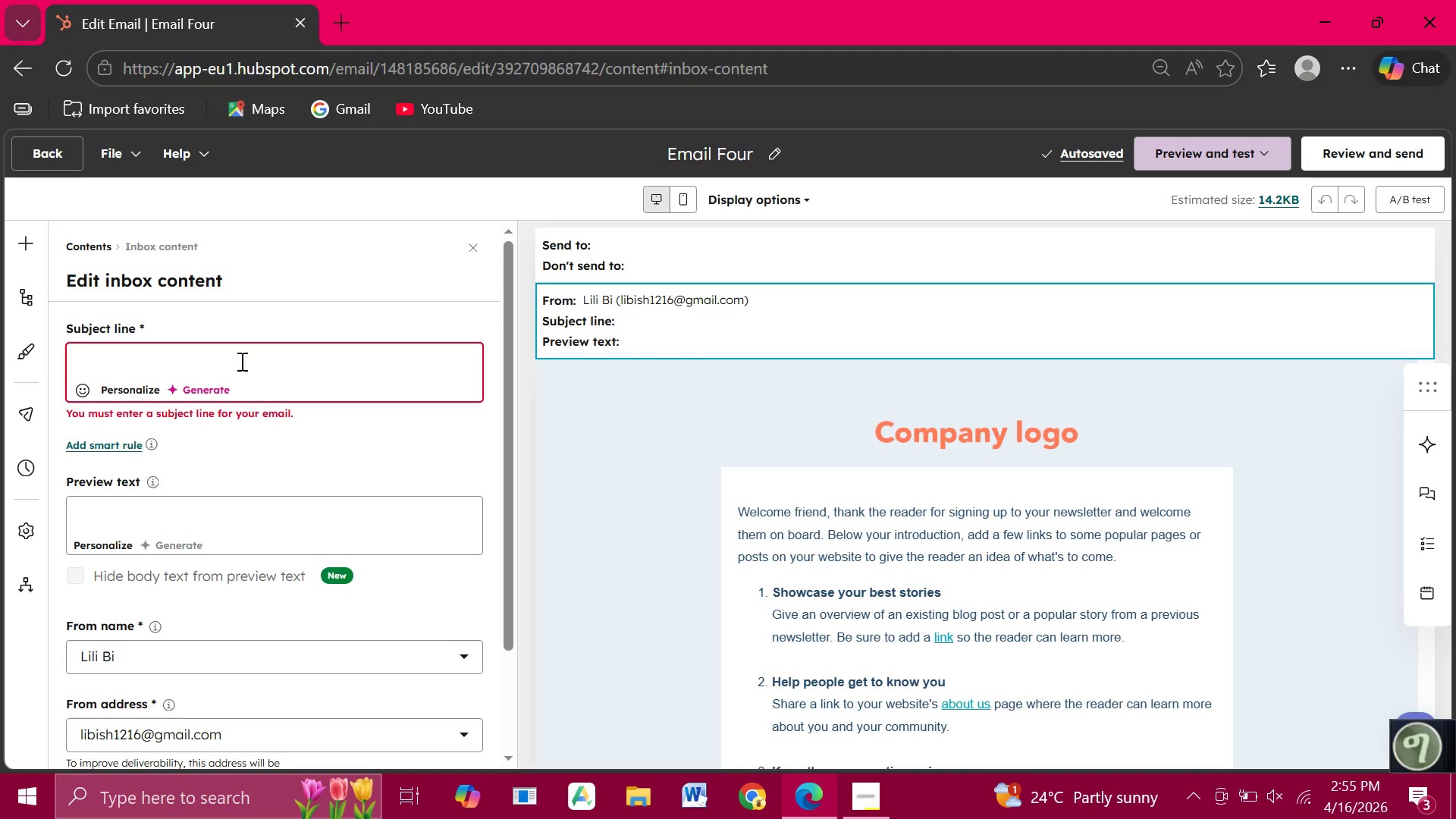 
left_click([122, 369])
 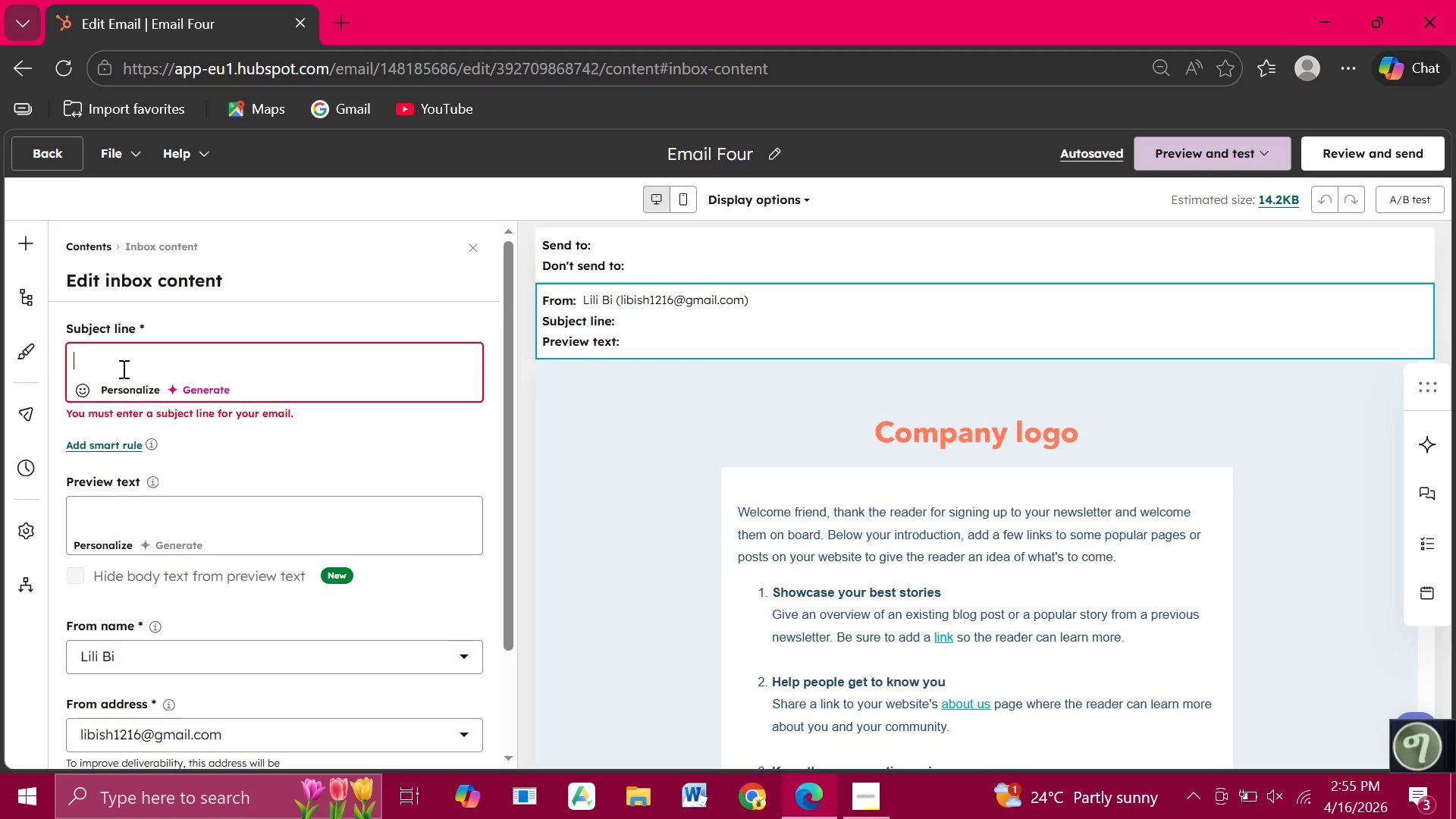 
type(Finall )
 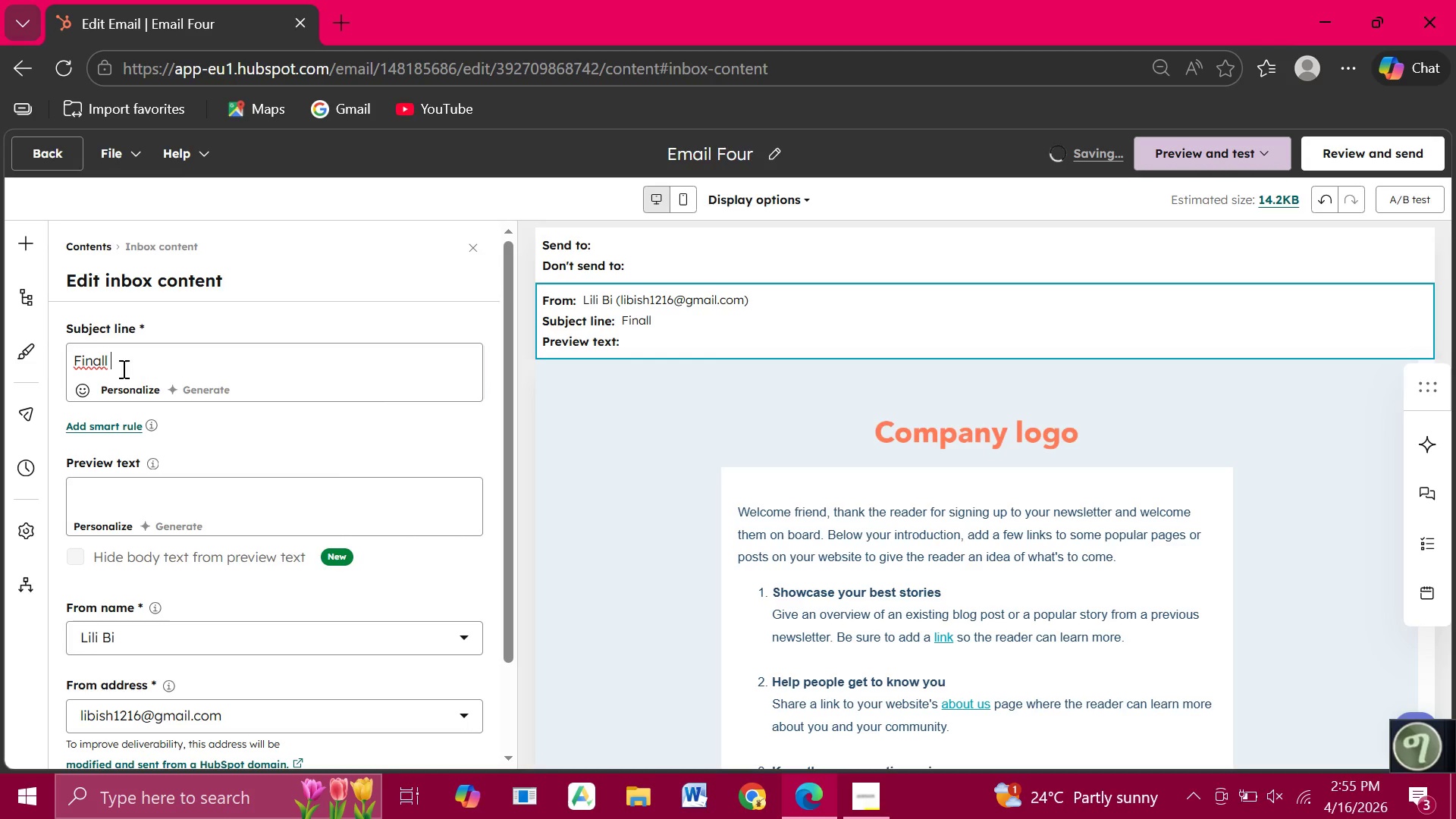 
type(call")
 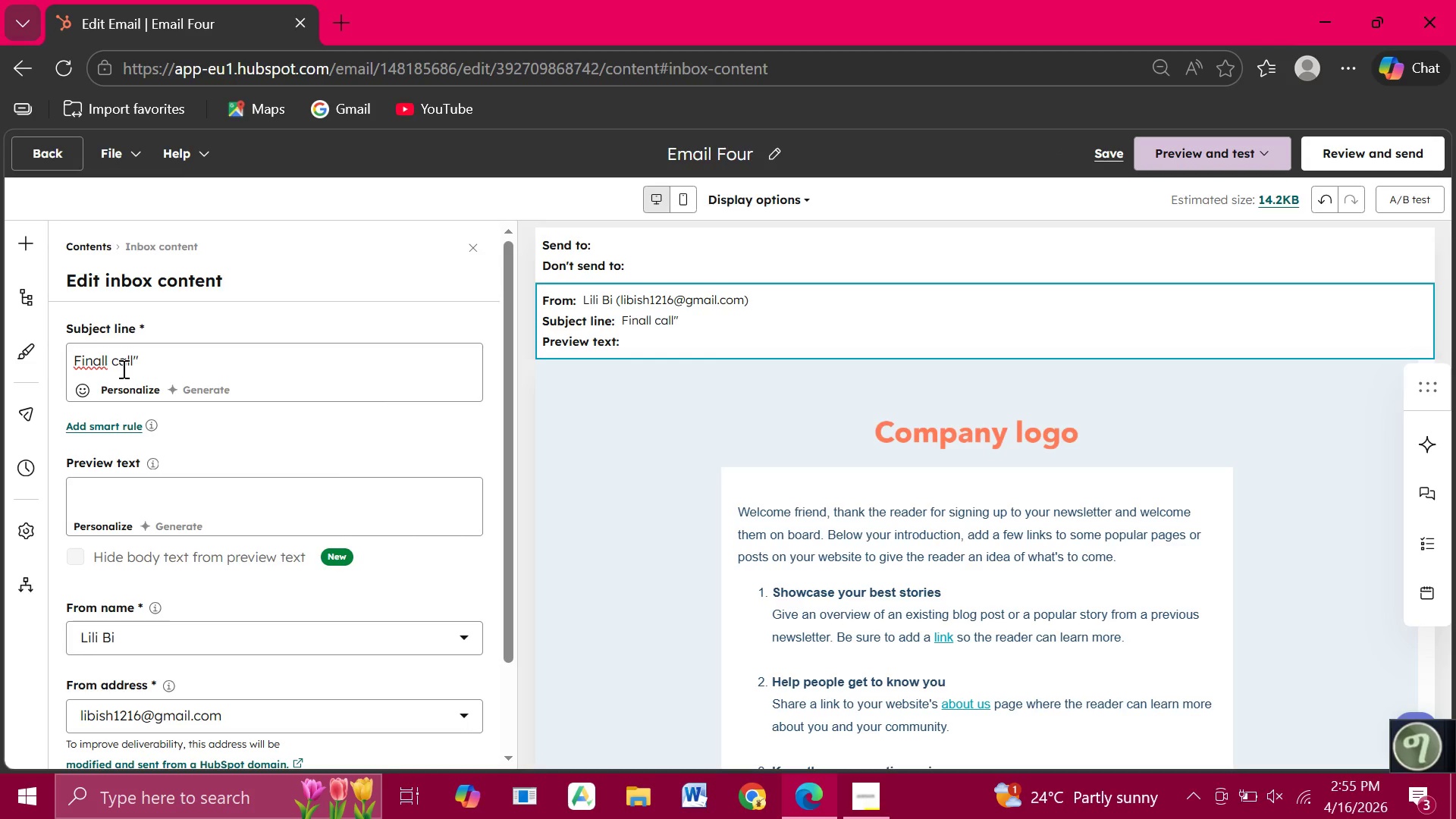 
left_click([107, 357])
 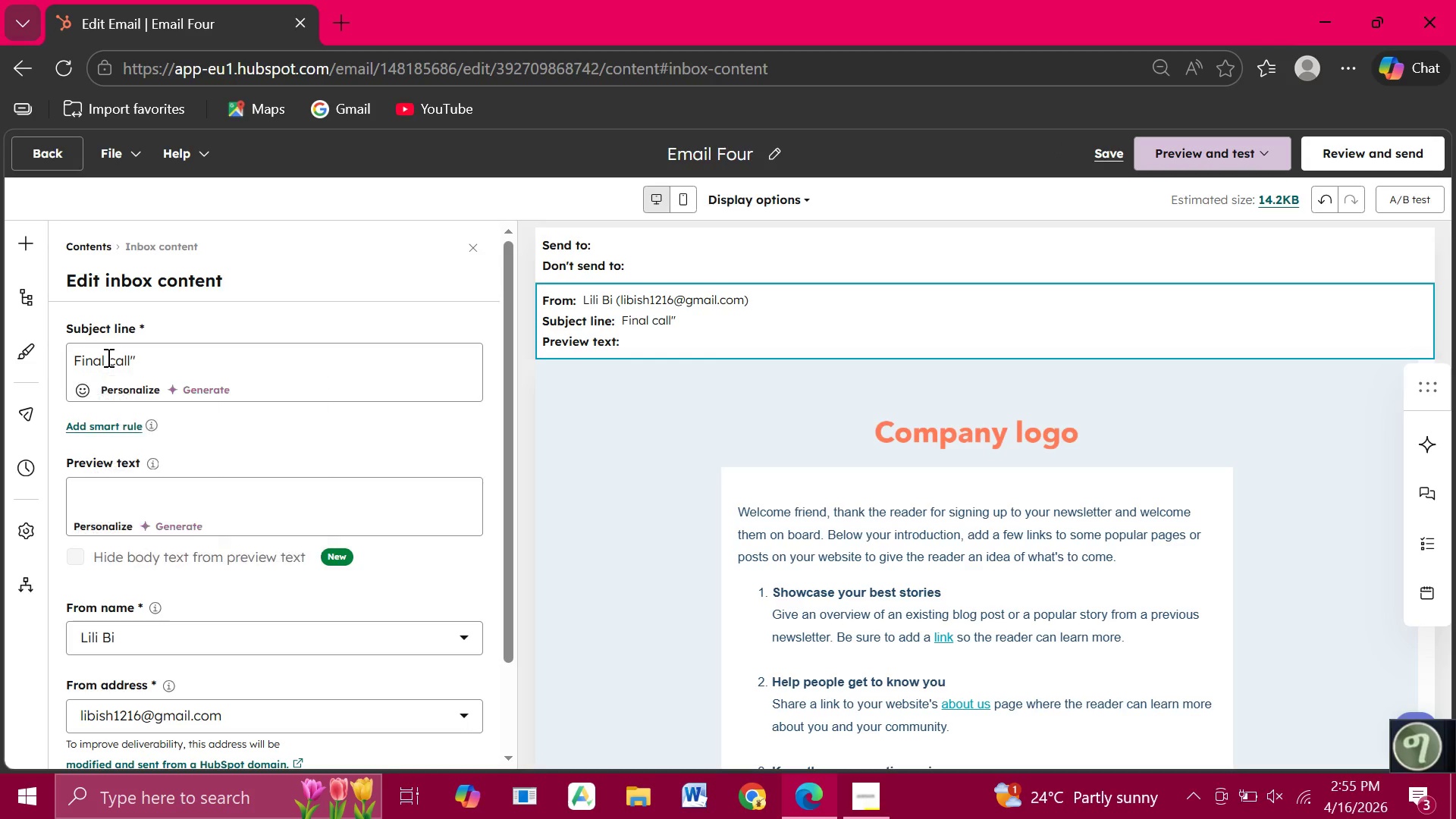 
key(Backspace)
 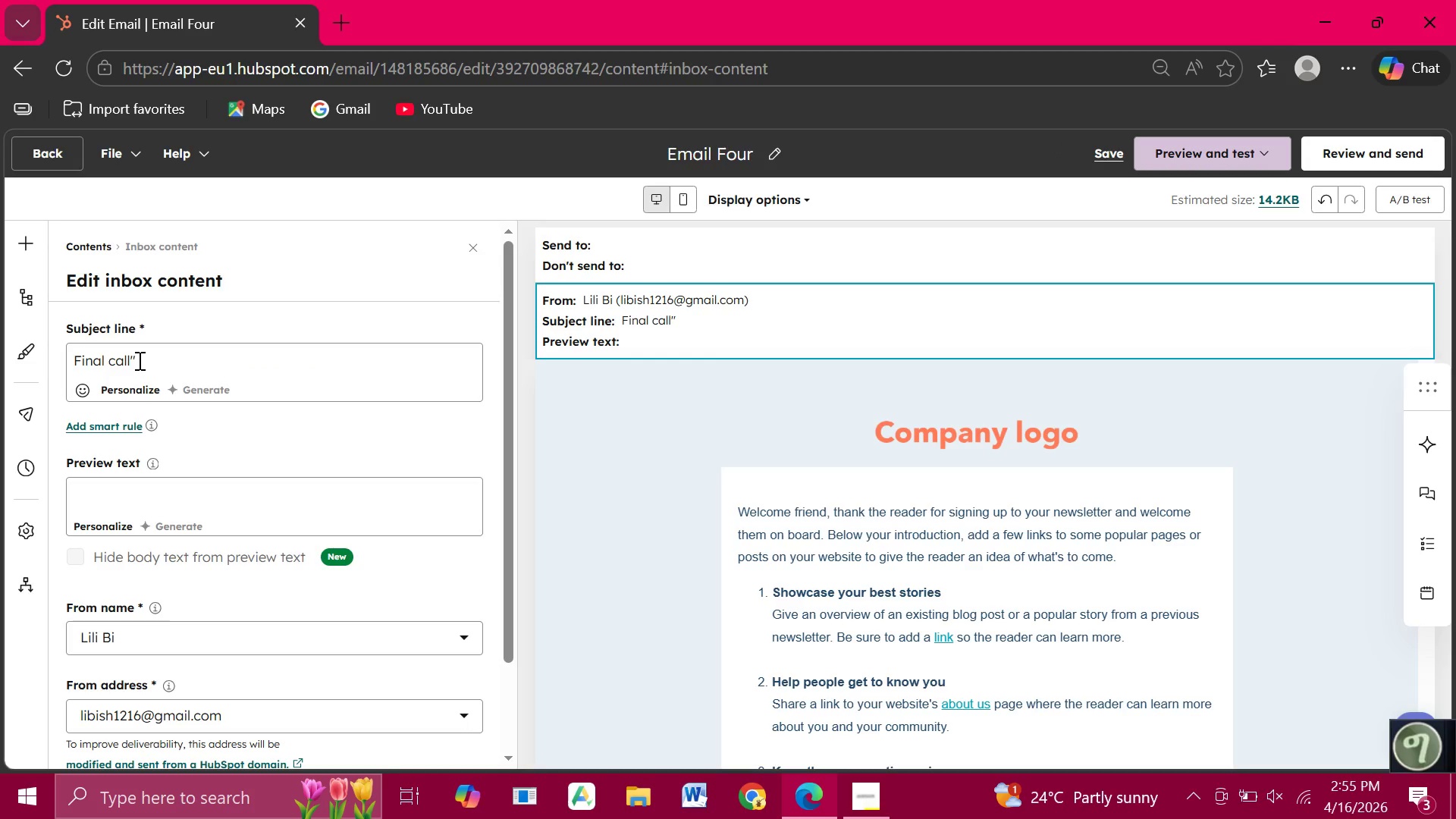 
left_click([138, 360])
 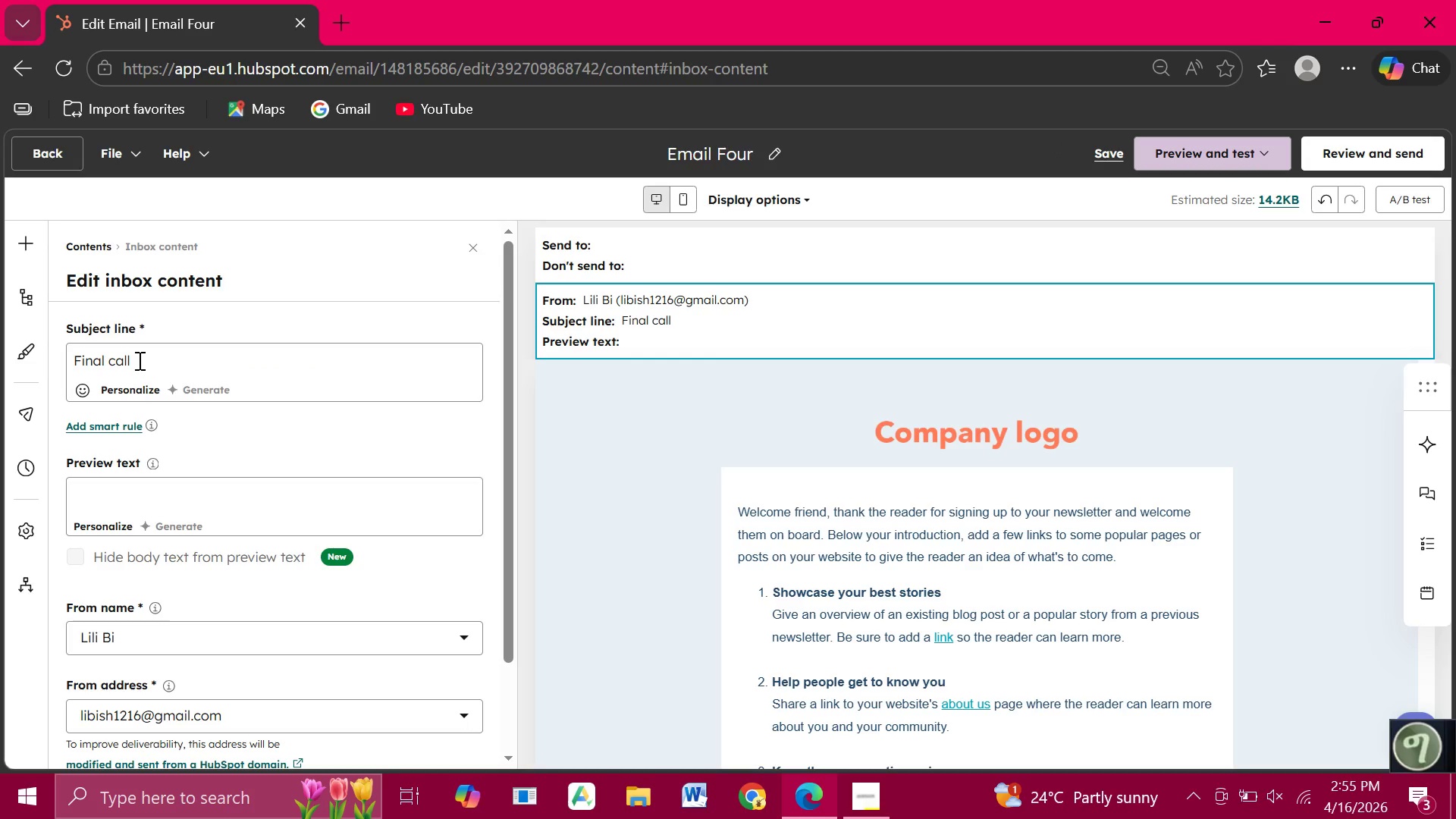 
key(Backspace)
type(: p)
key(Backspace)
type(optimize your brewerymargins this )
 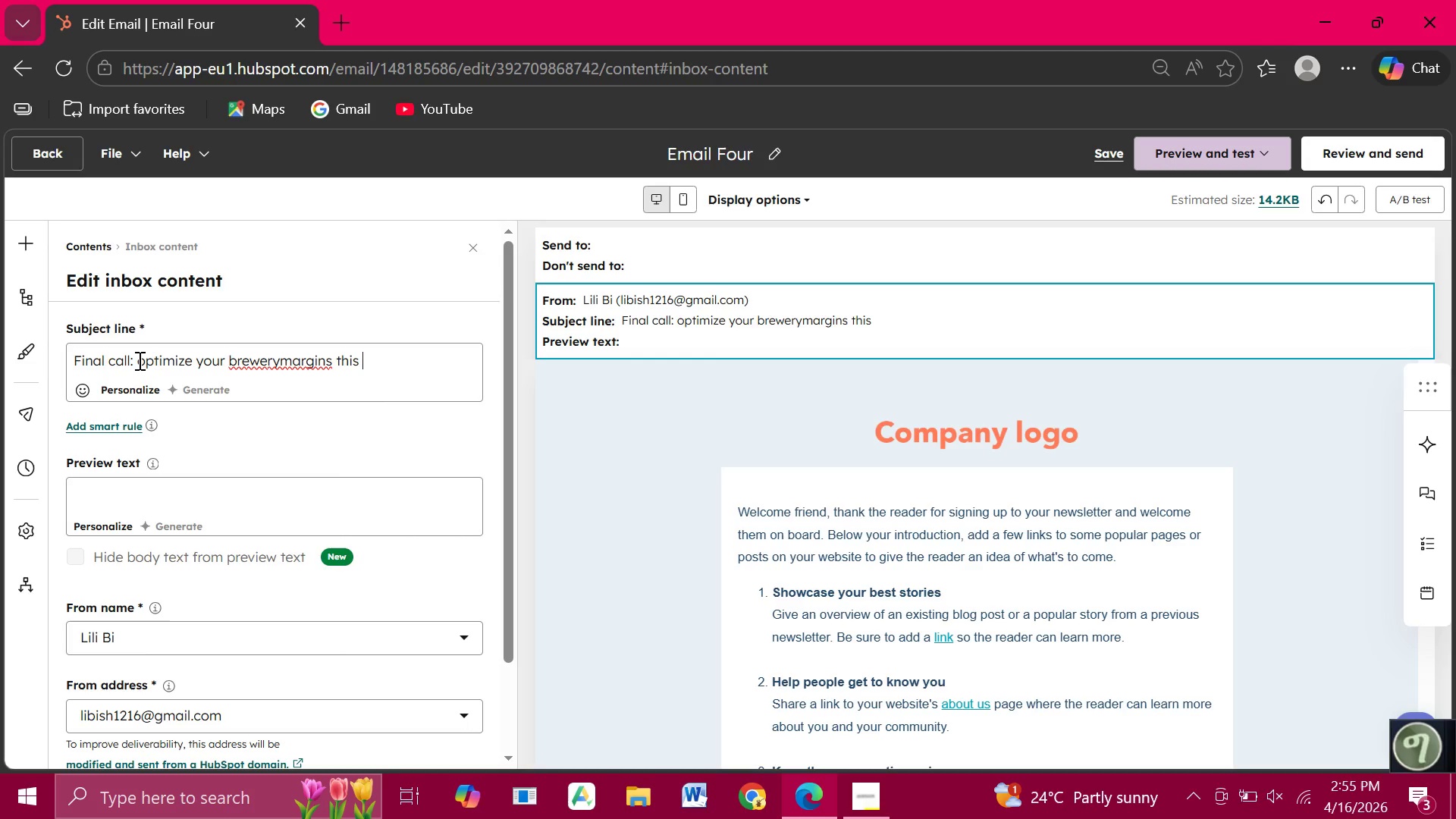 
type(uarter )
 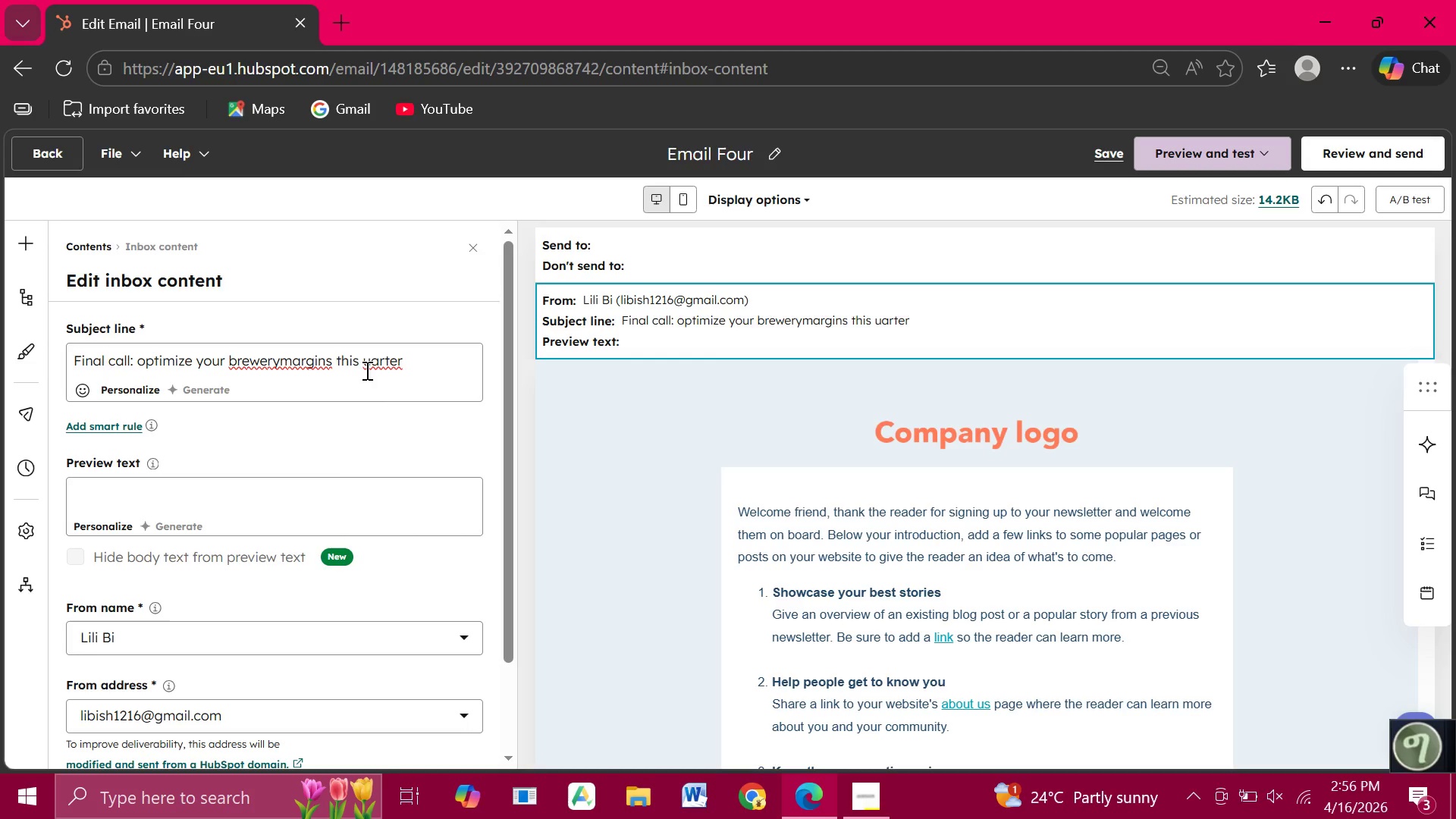 
left_click([362, 365])
 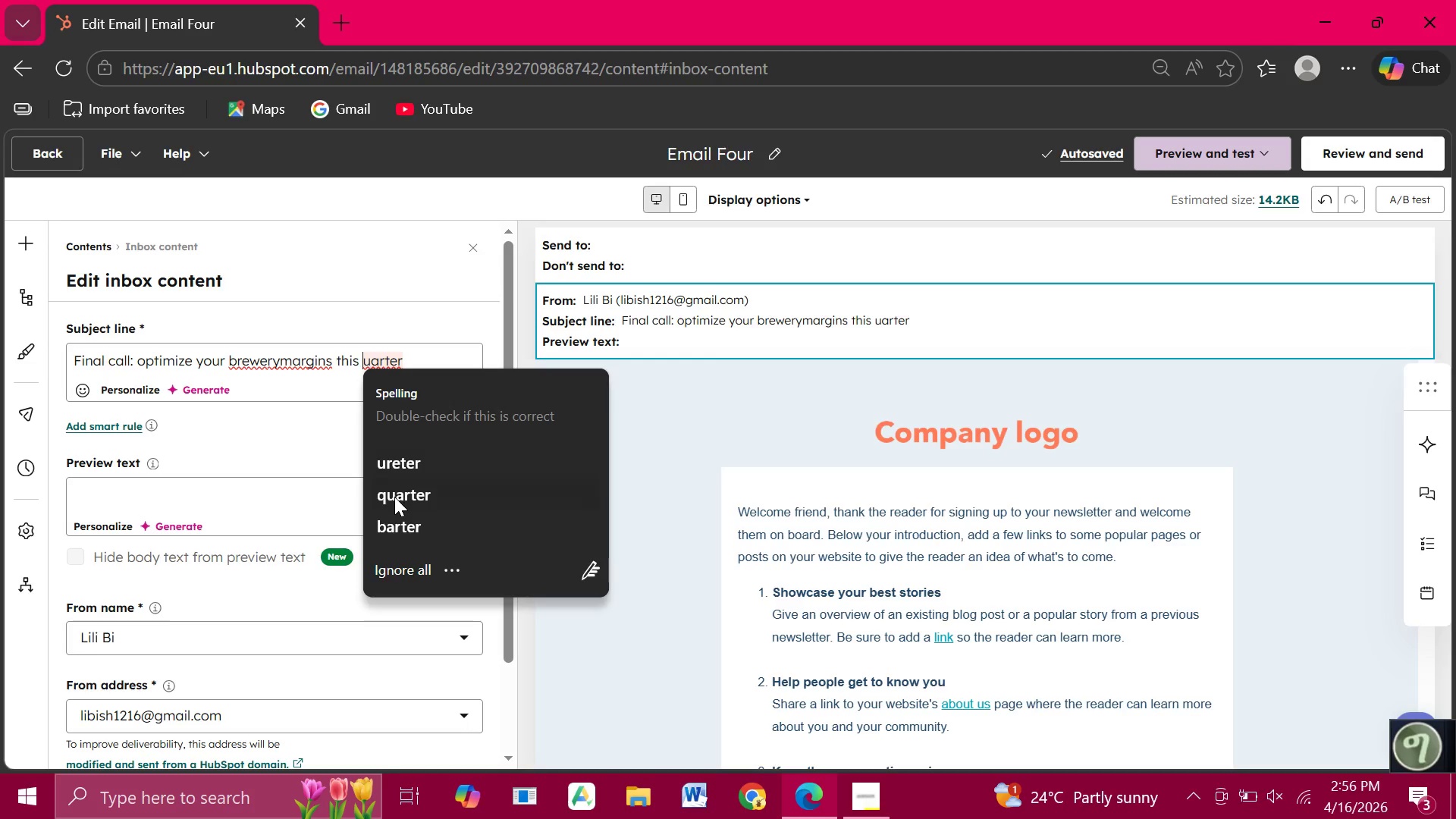 
left_click([394, 497])
 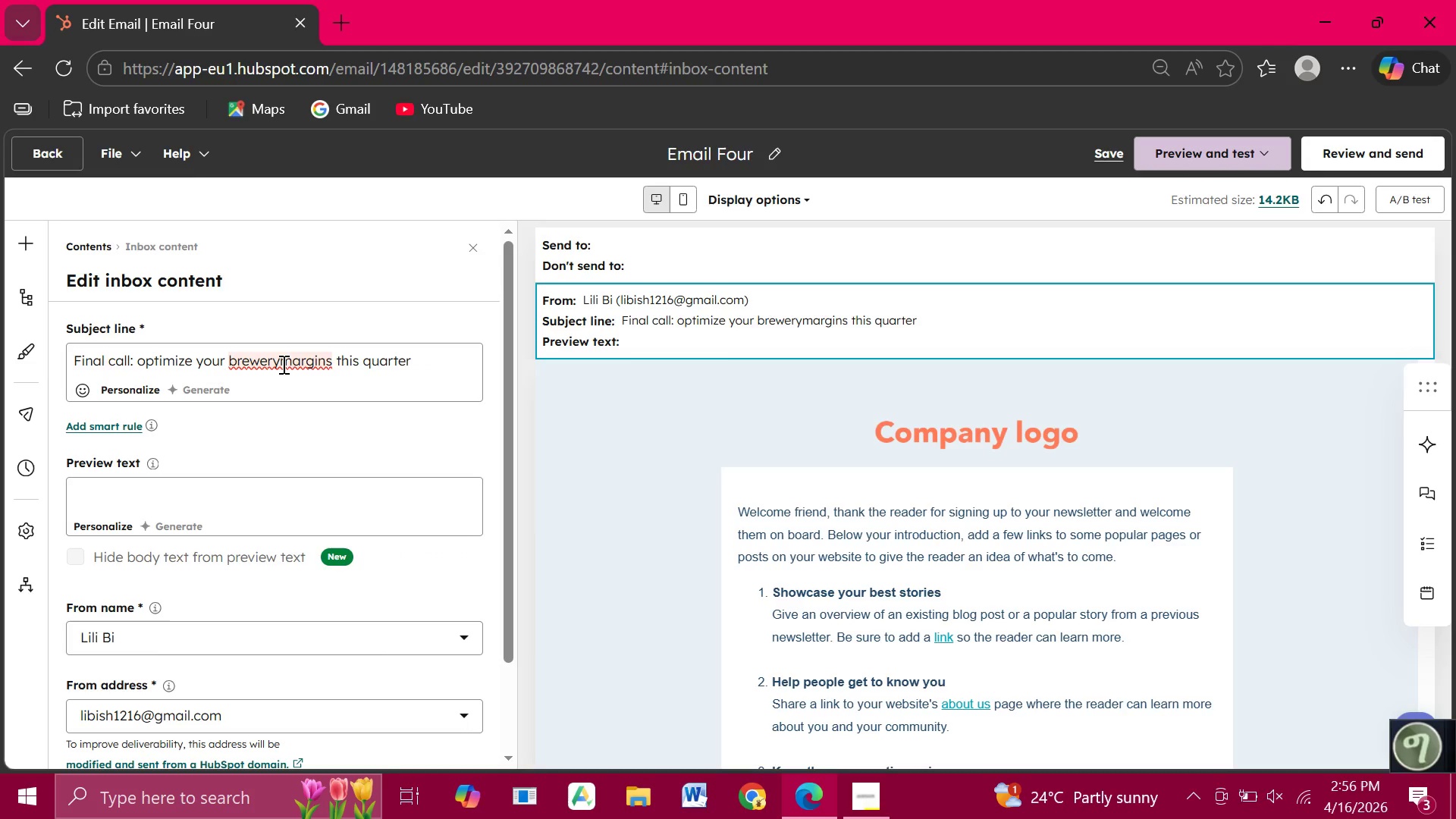 
left_click([282, 364])
 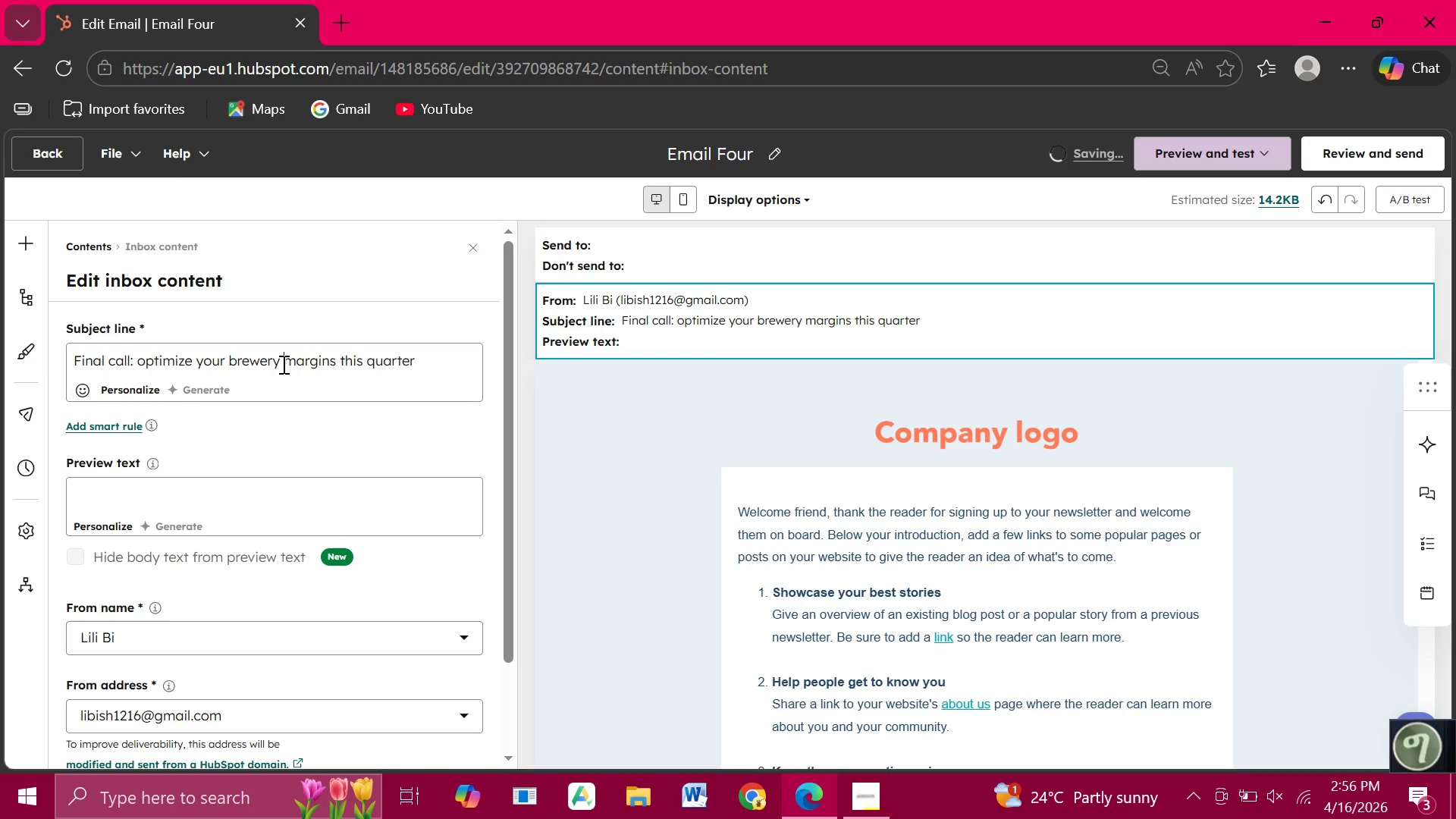 
key(Space)
 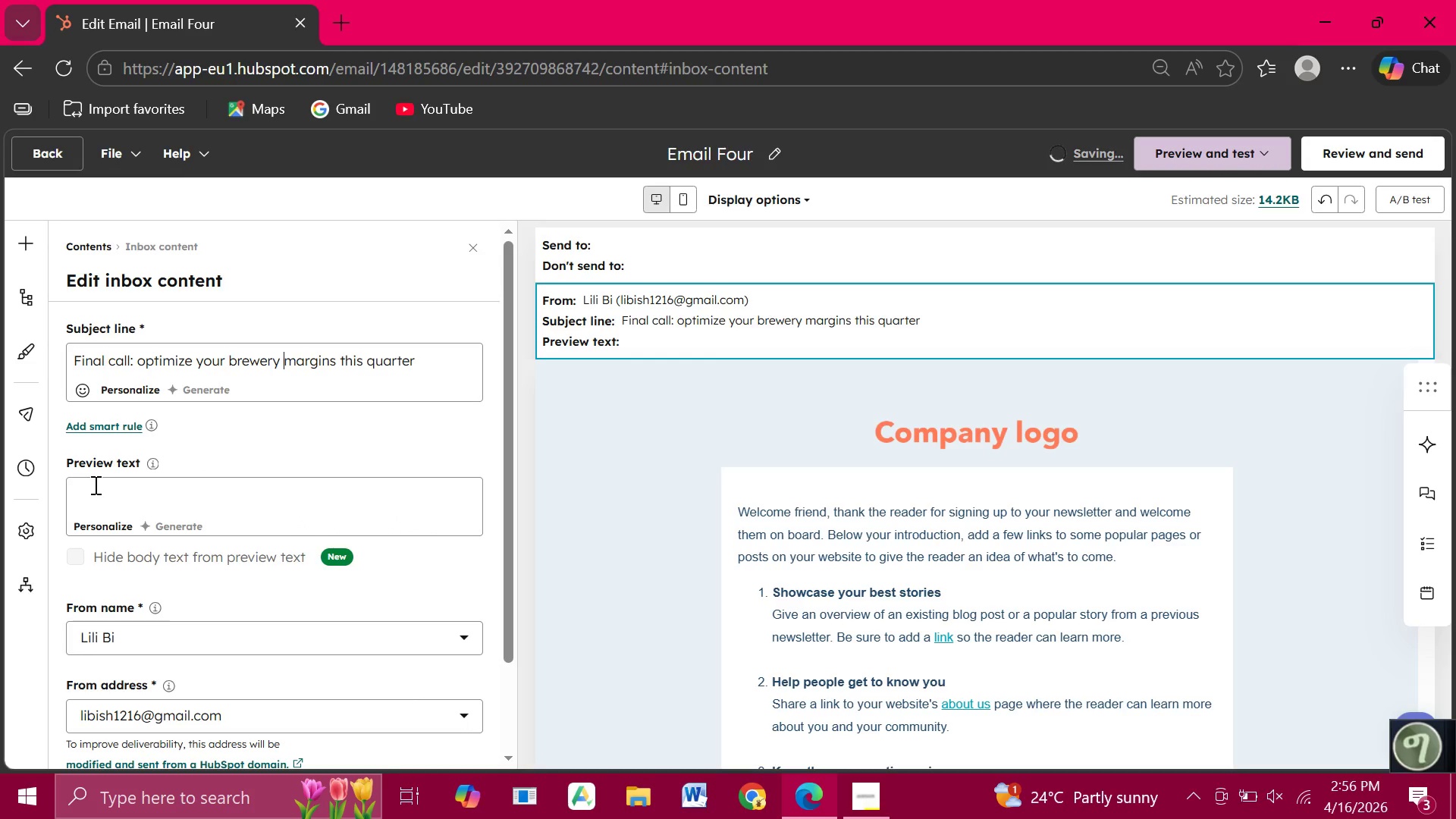 
left_click([81, 497])
 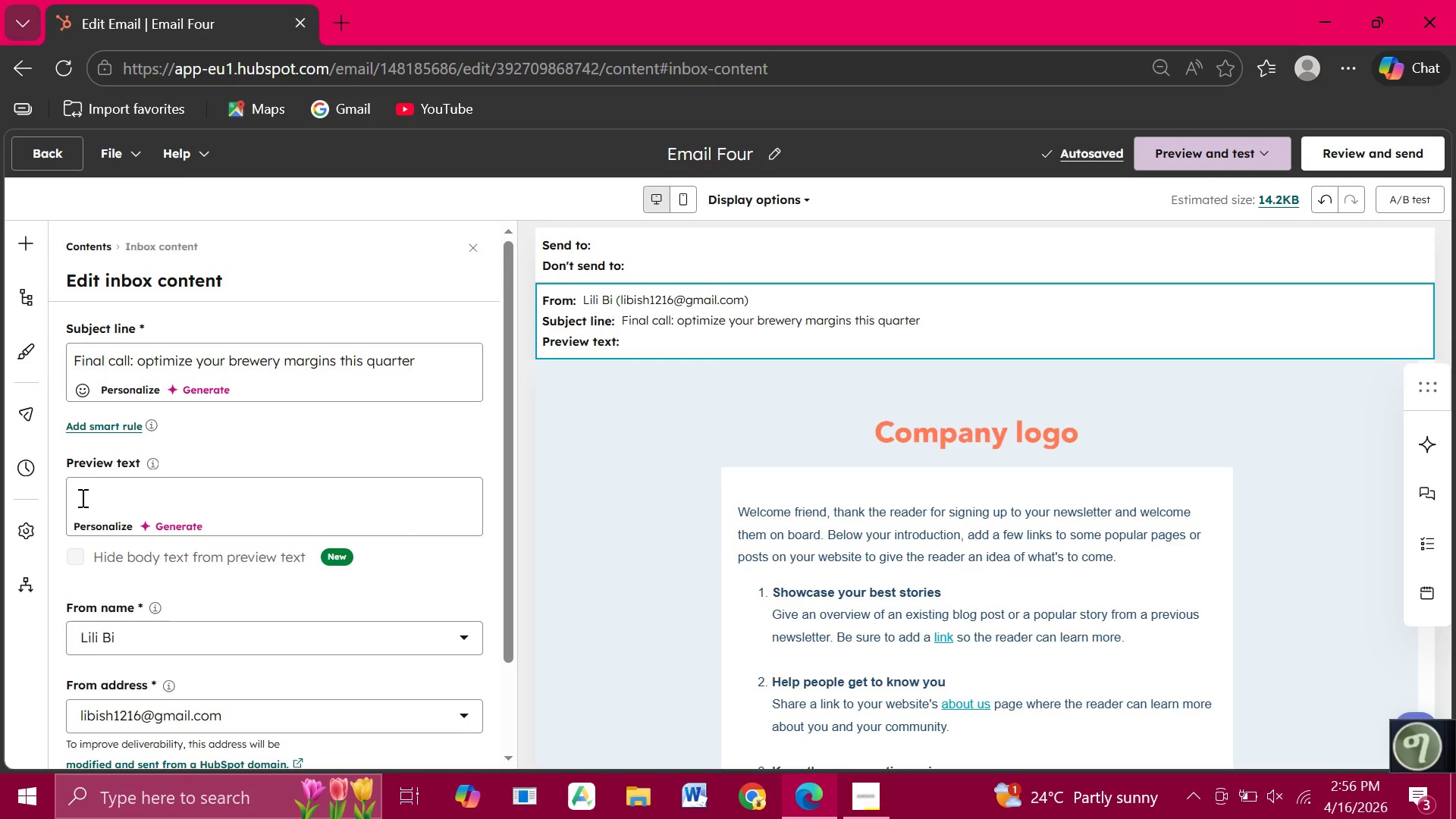 
type(A quick audit could uncover immediate savings.)
 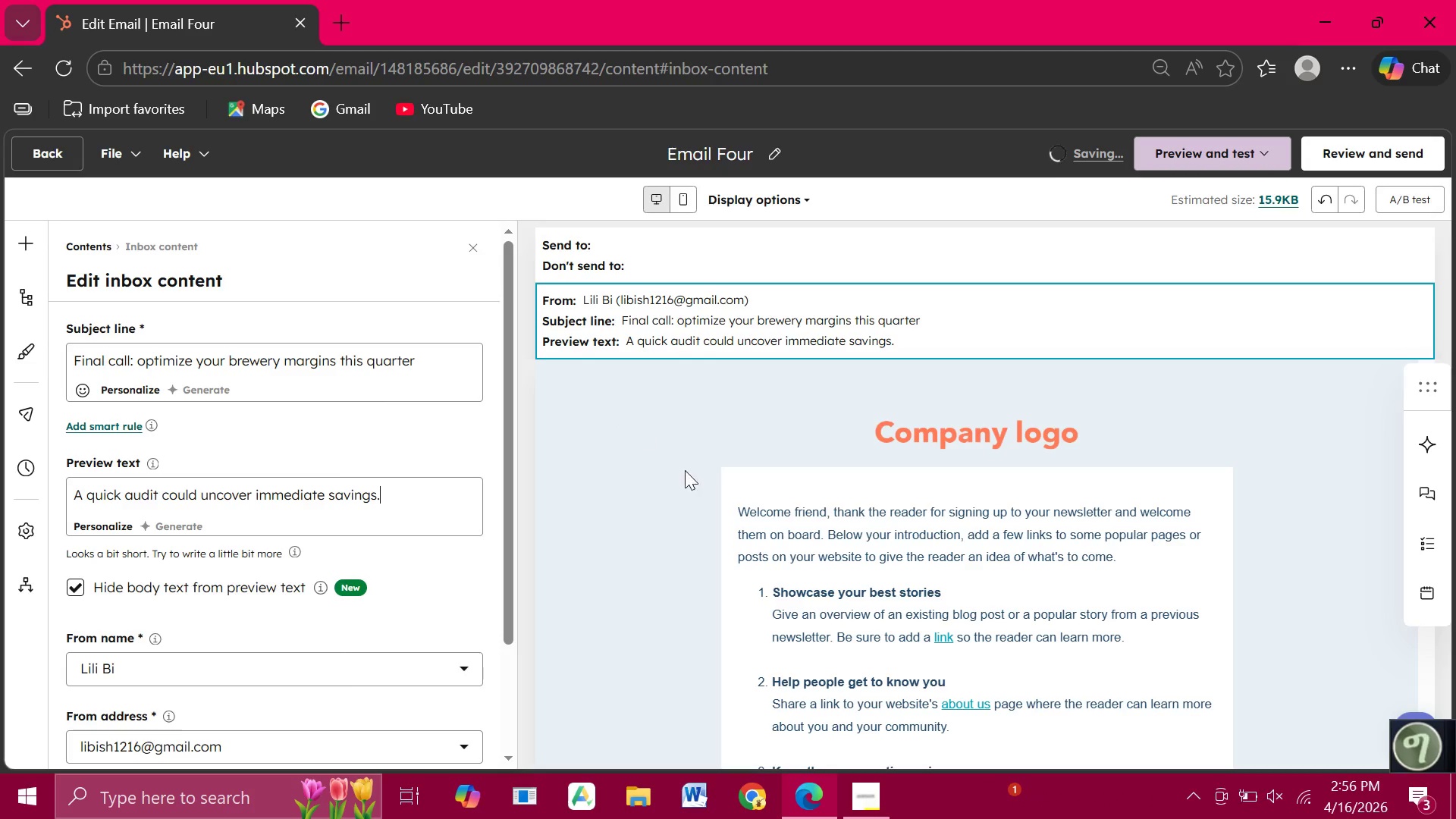 
left_click([821, 535])
 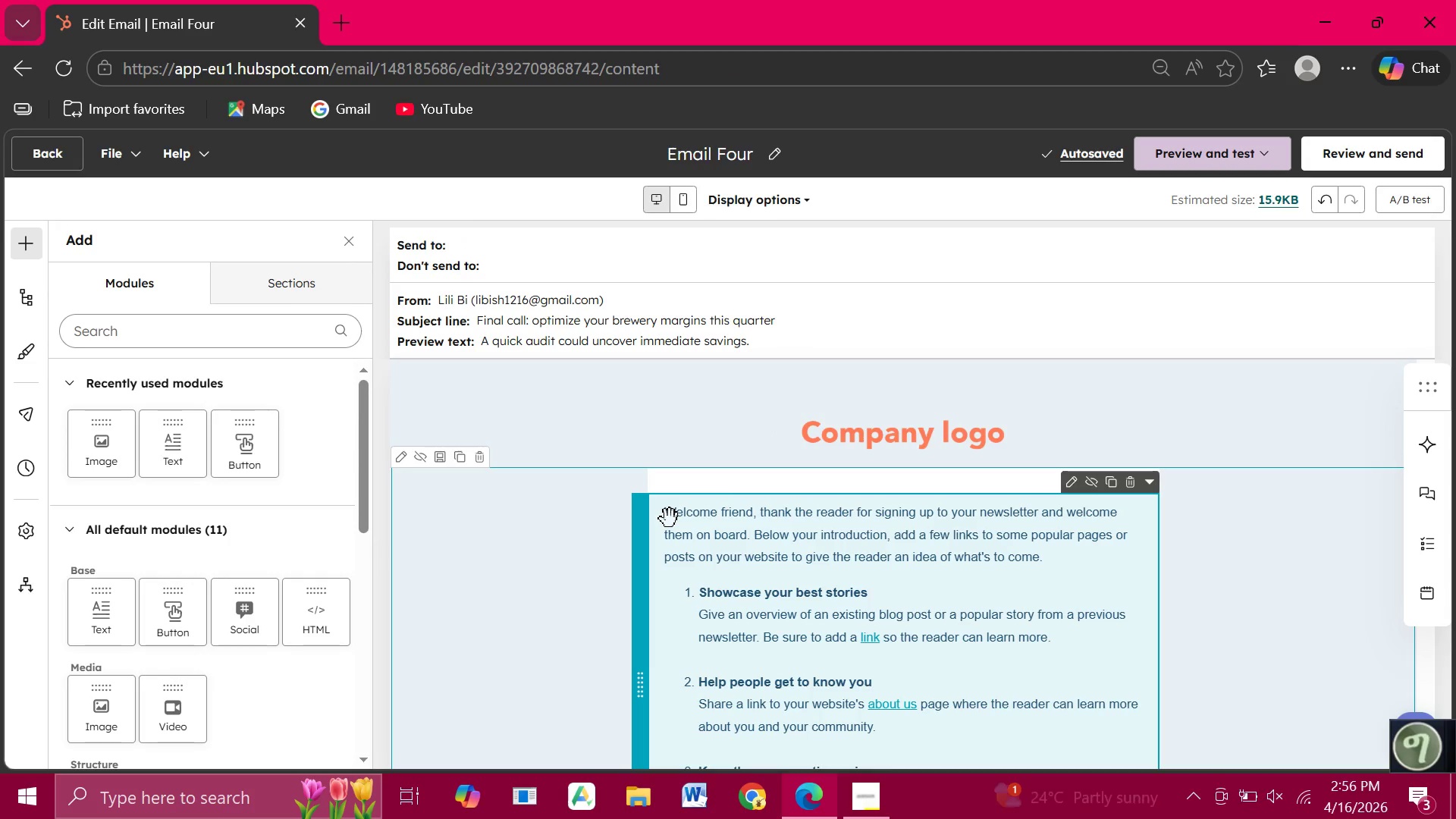 
left_click([670, 519])
 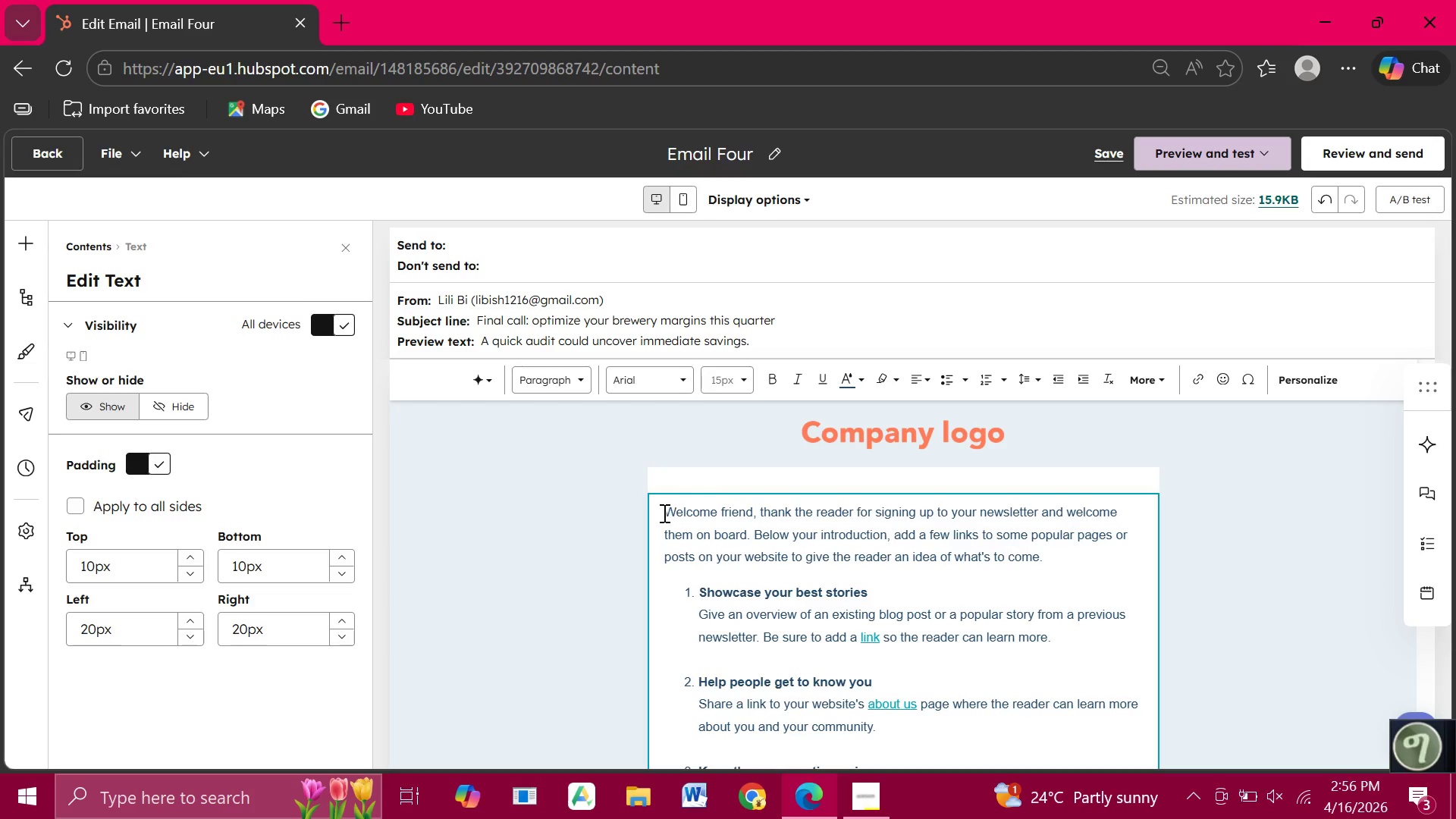 
left_click_drag(start_coordinate=[663, 513], to_coordinate=[656, 504])
 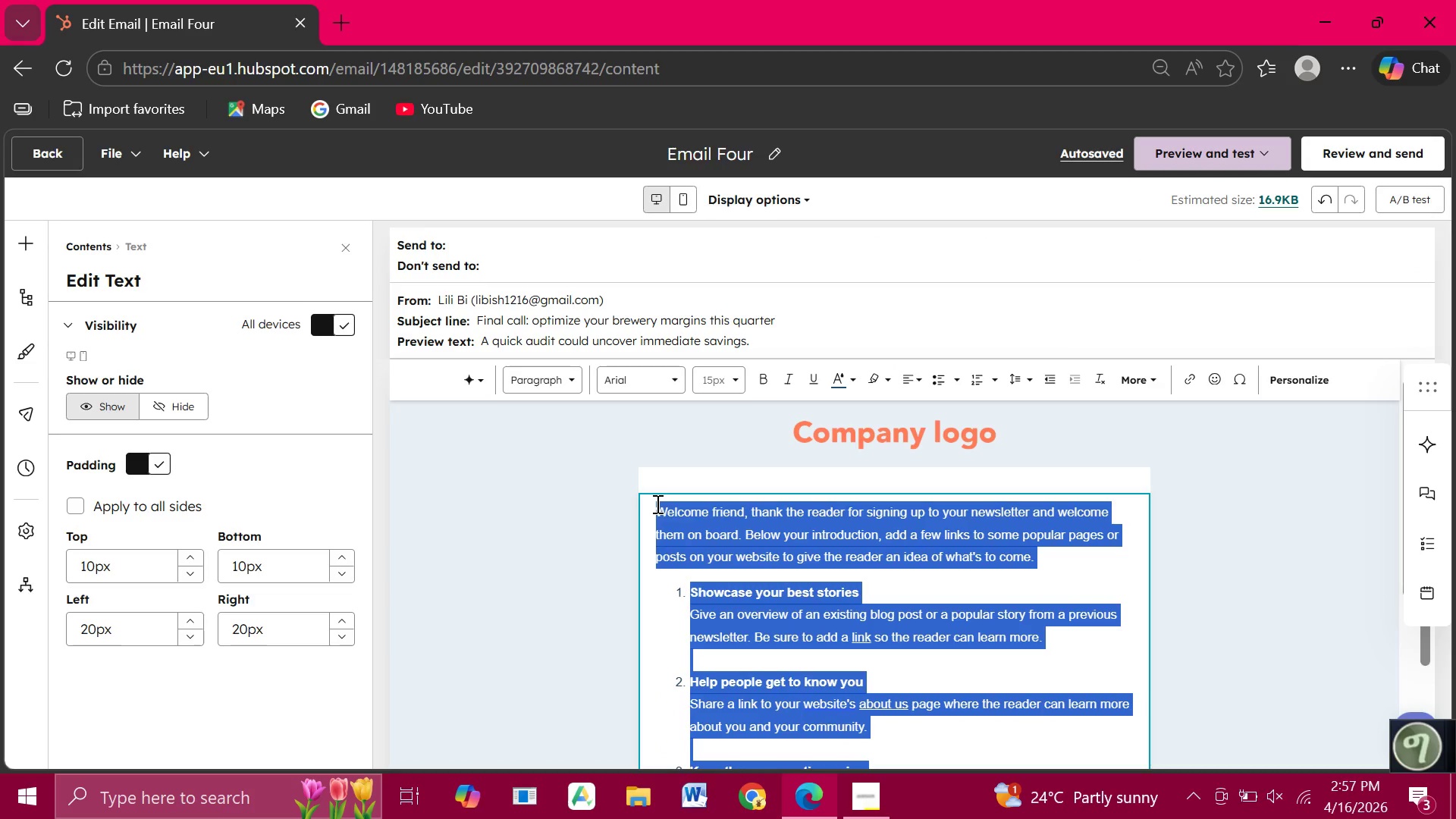 
type(Hi )
 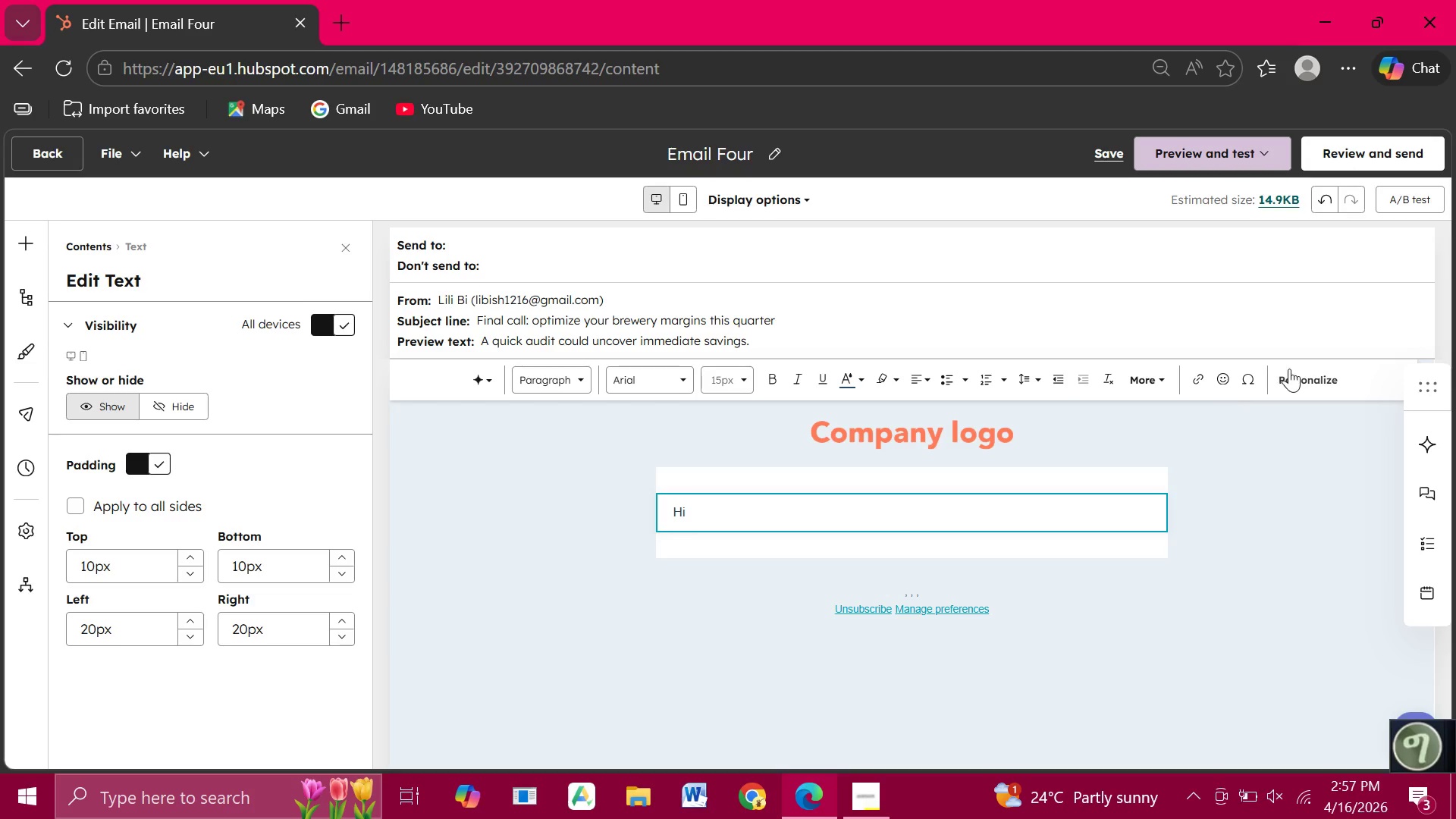 
left_click([1288, 369])
 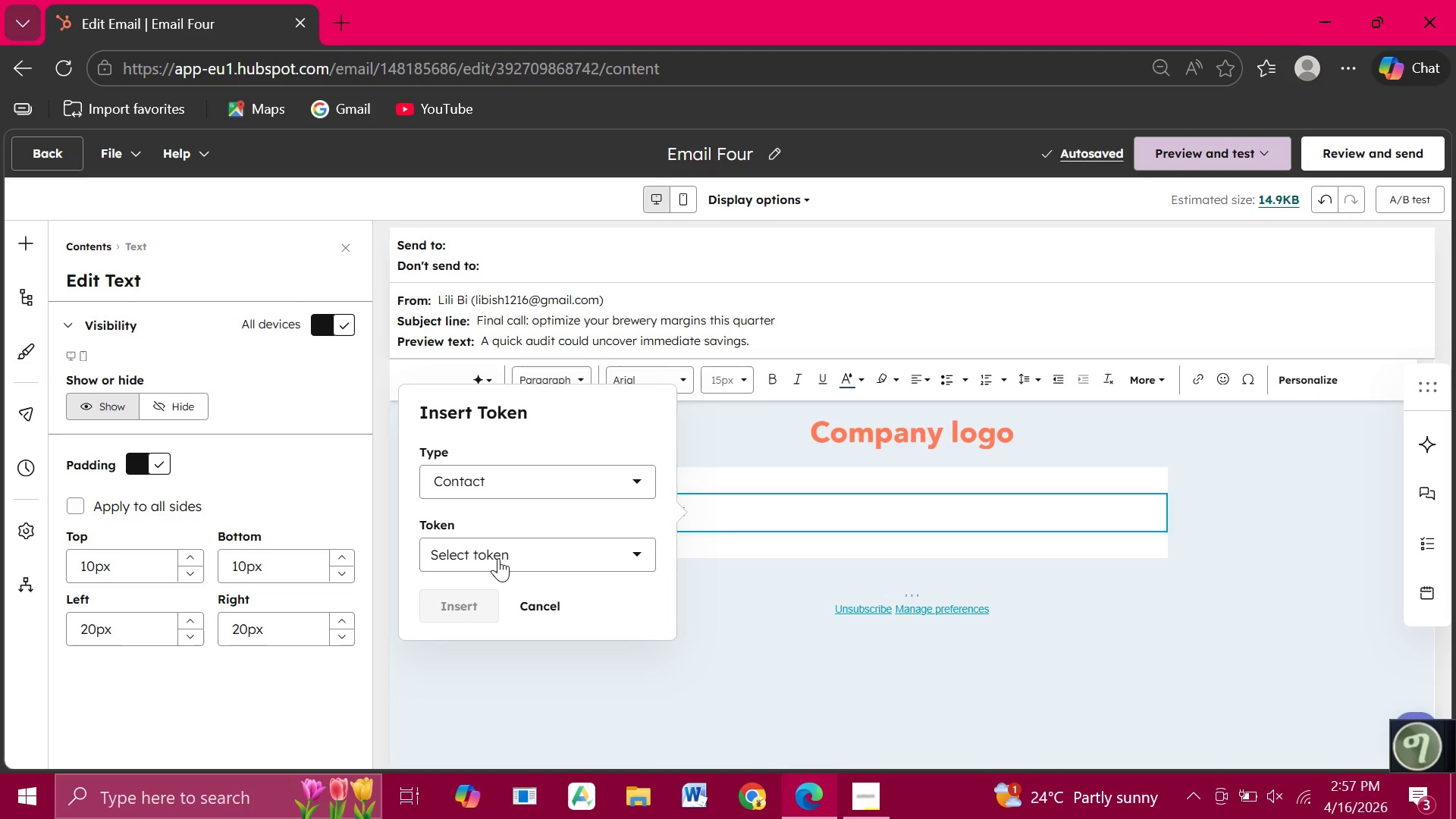 
left_click([498, 558])
 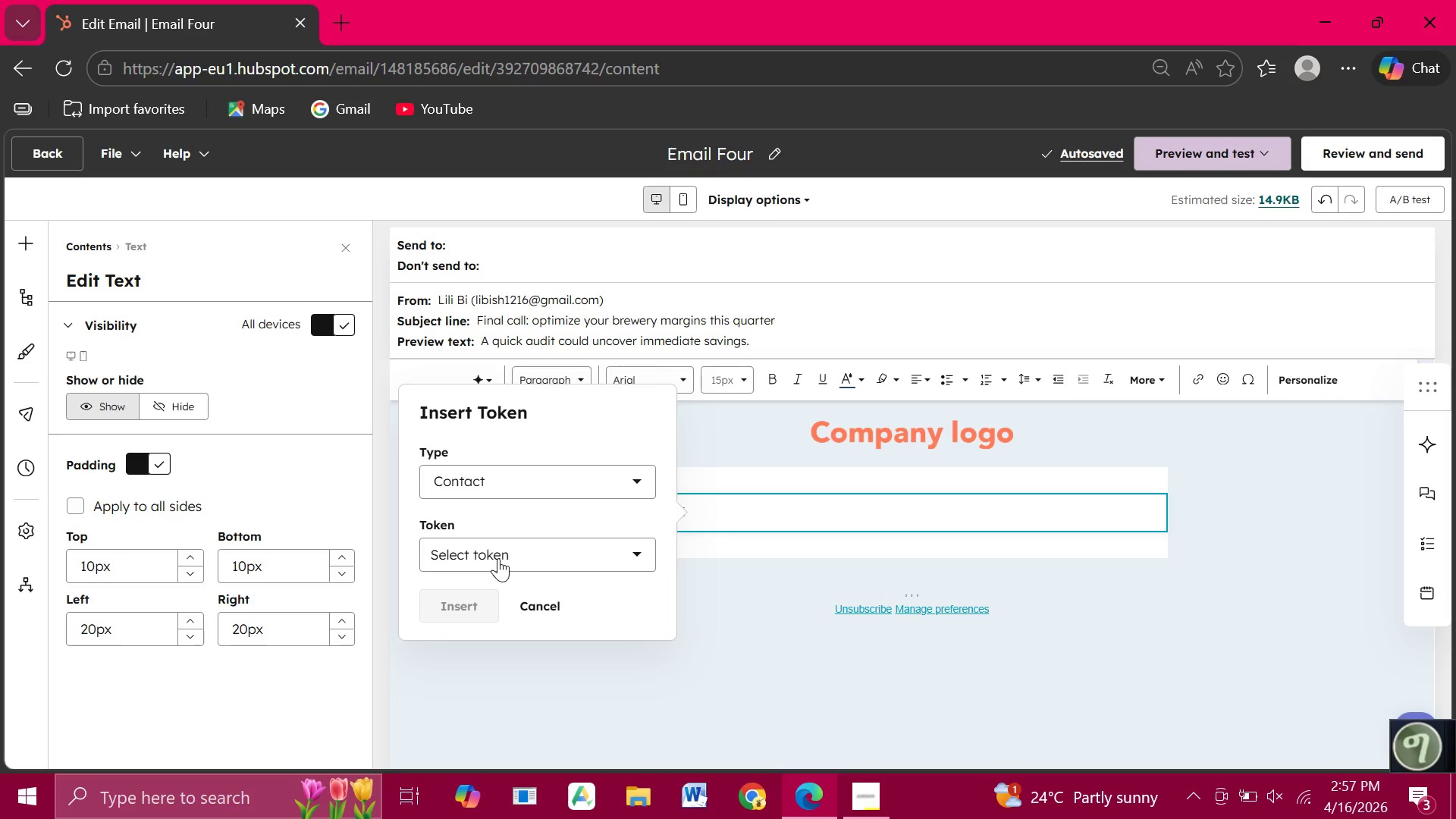 
type(na)
 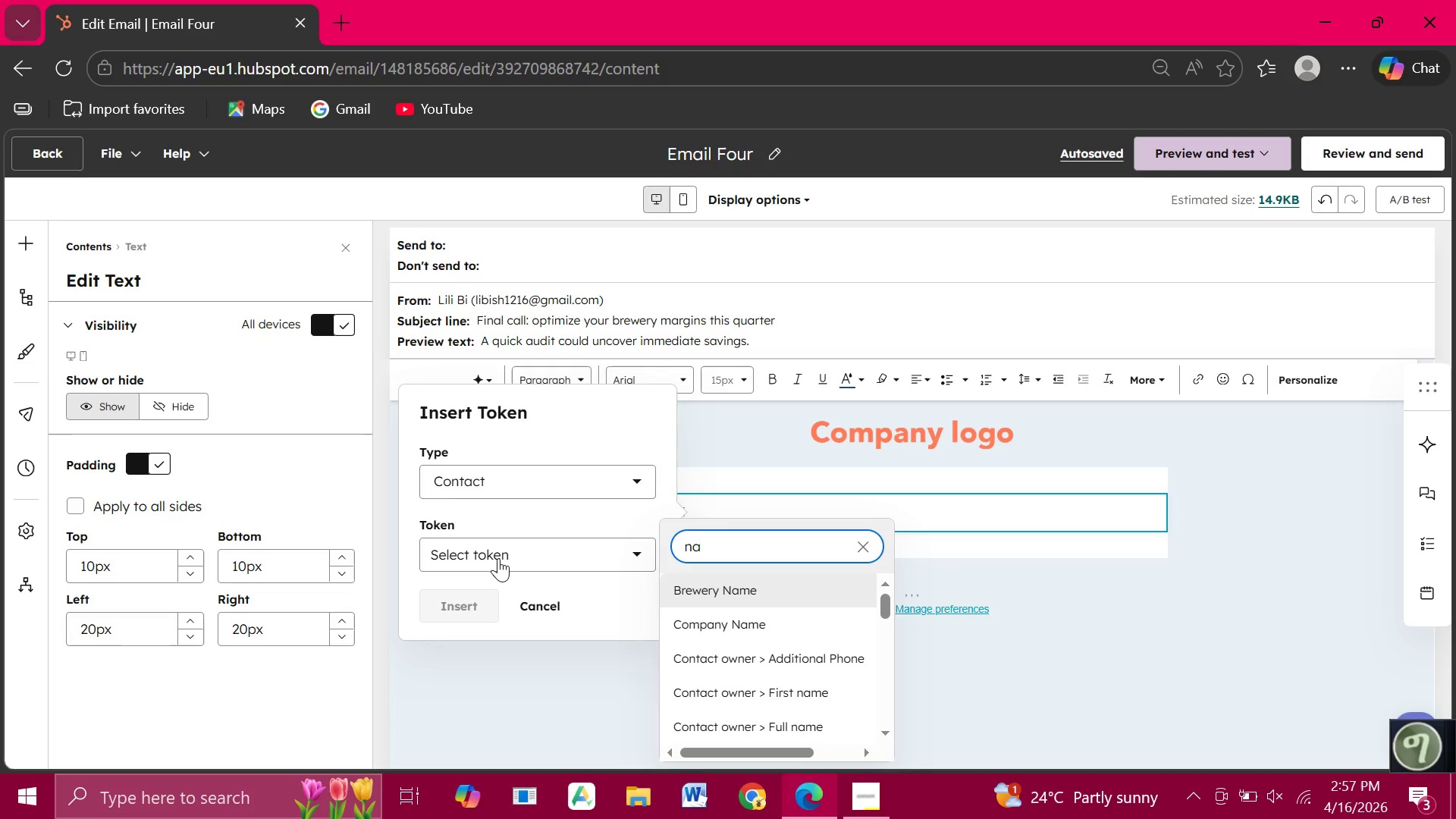 
type(me)
 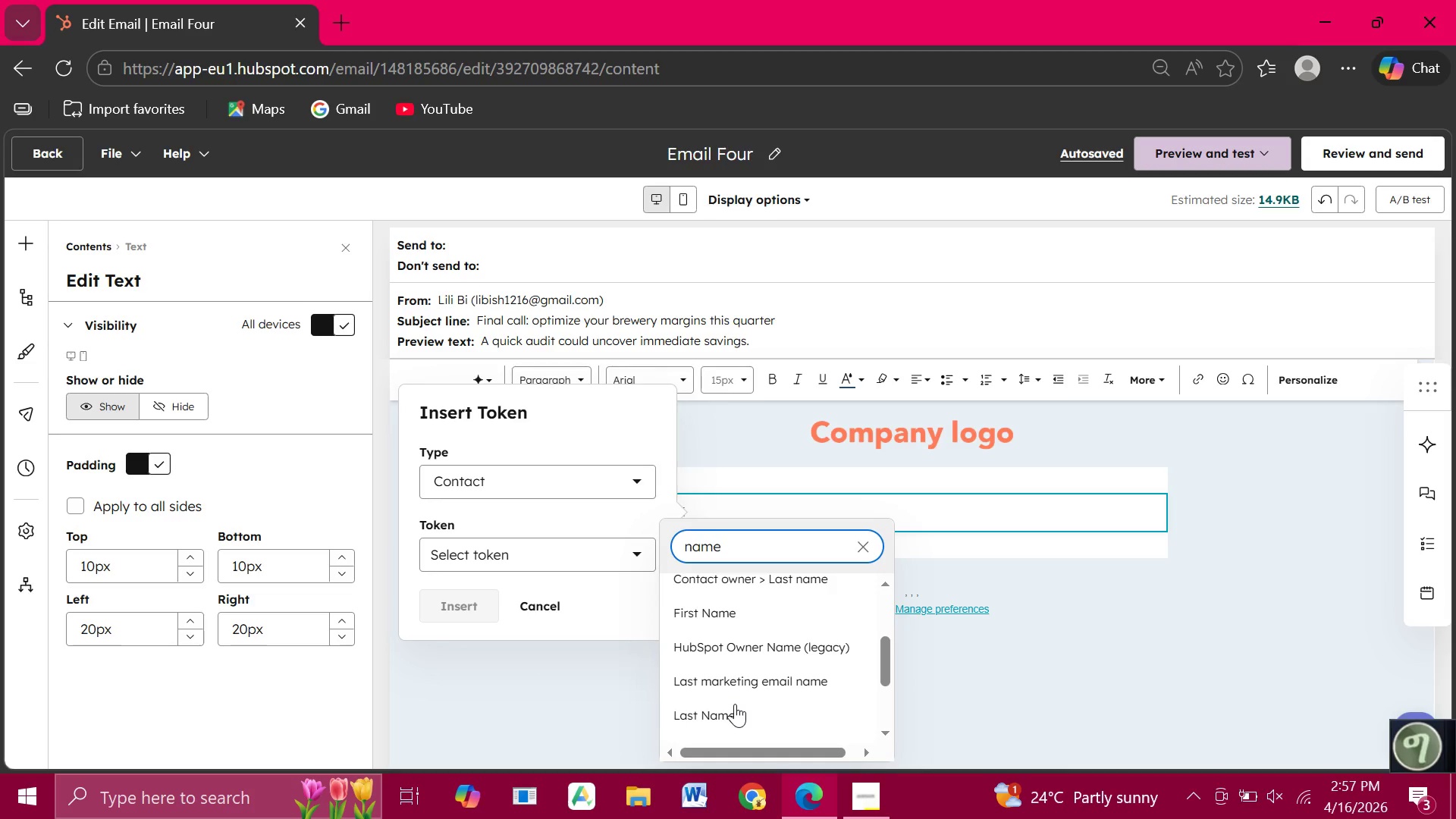 
wait(7.36)
 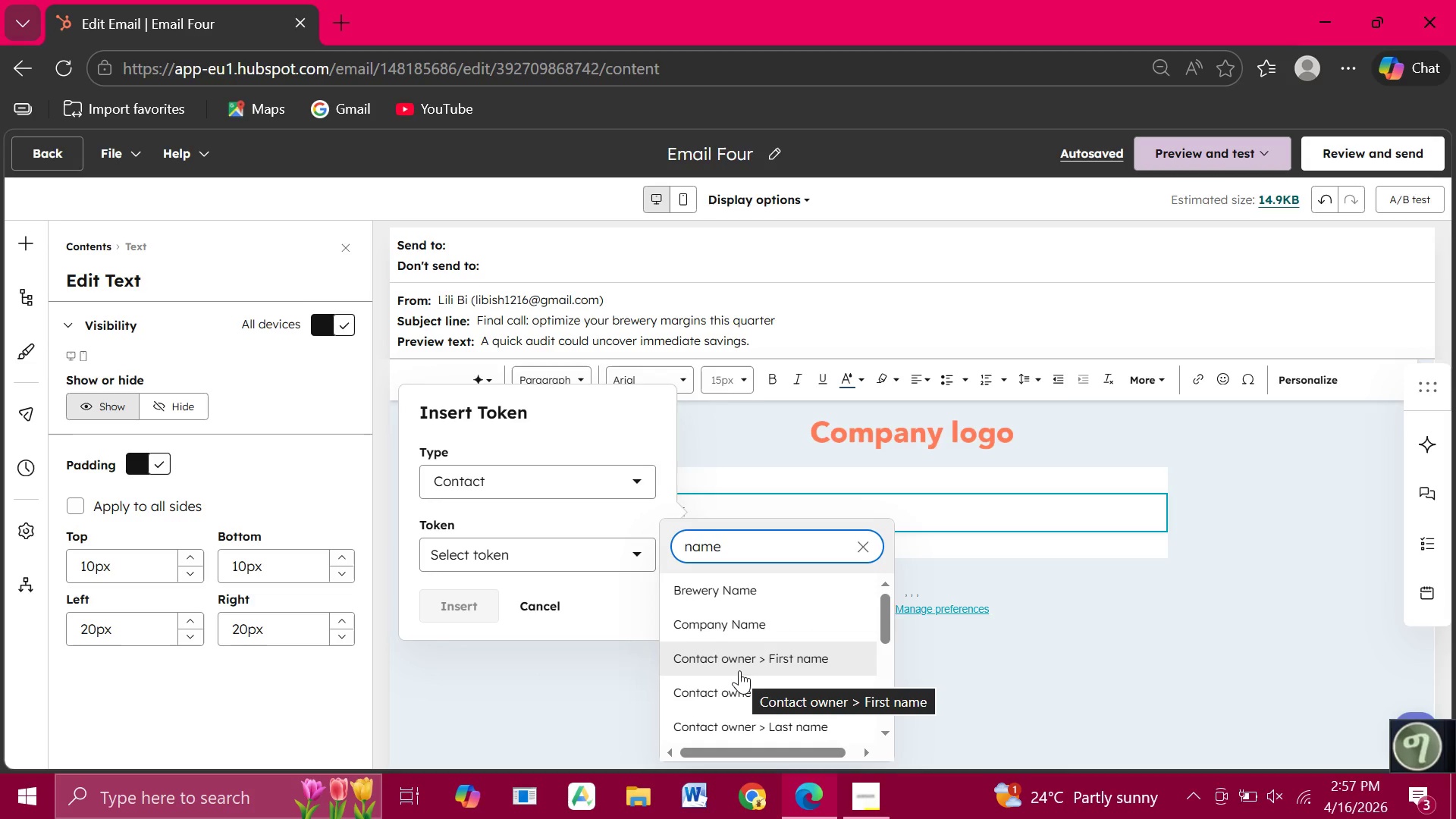 
left_click([706, 615])
 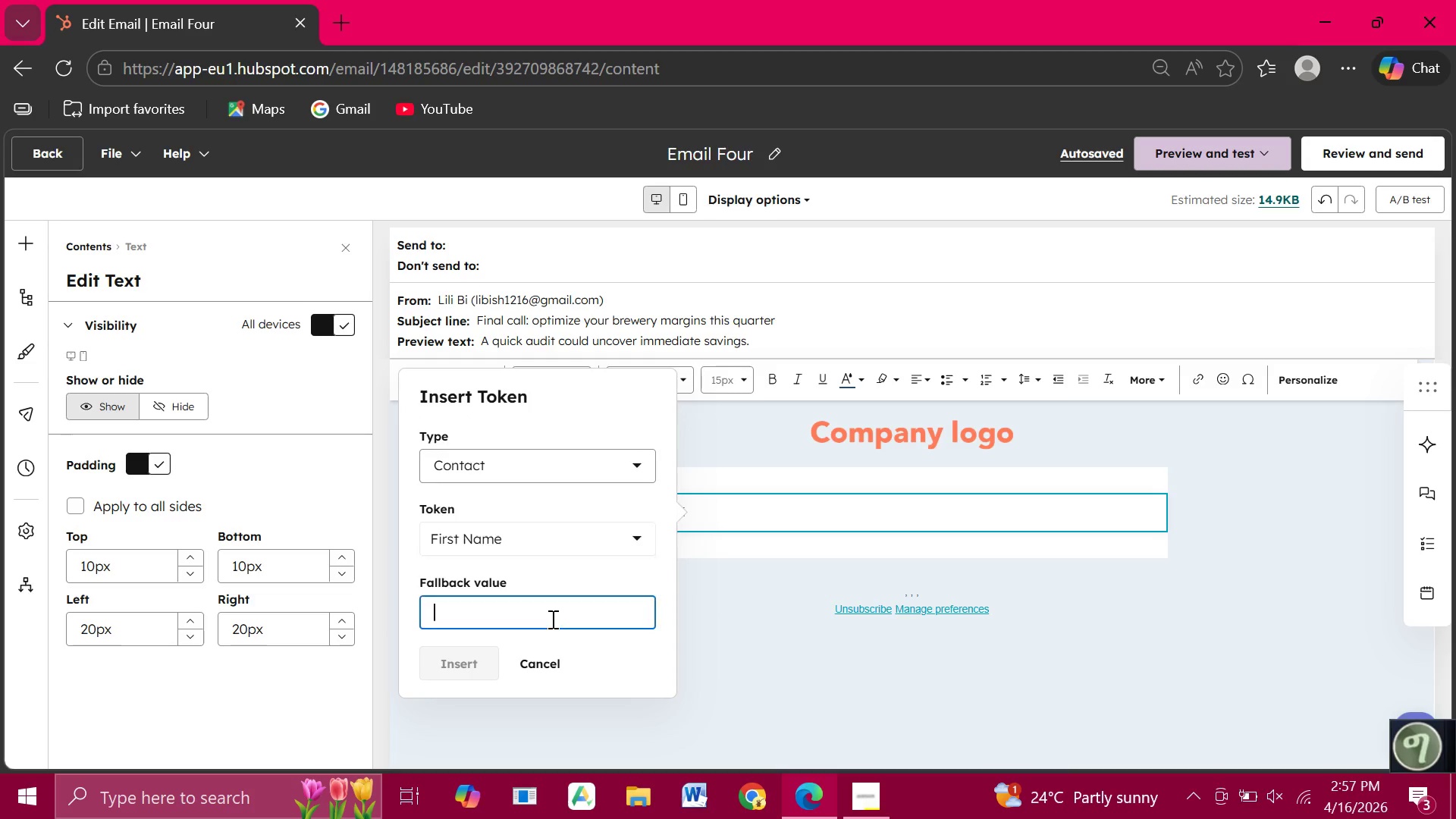 
left_click([551, 619])
 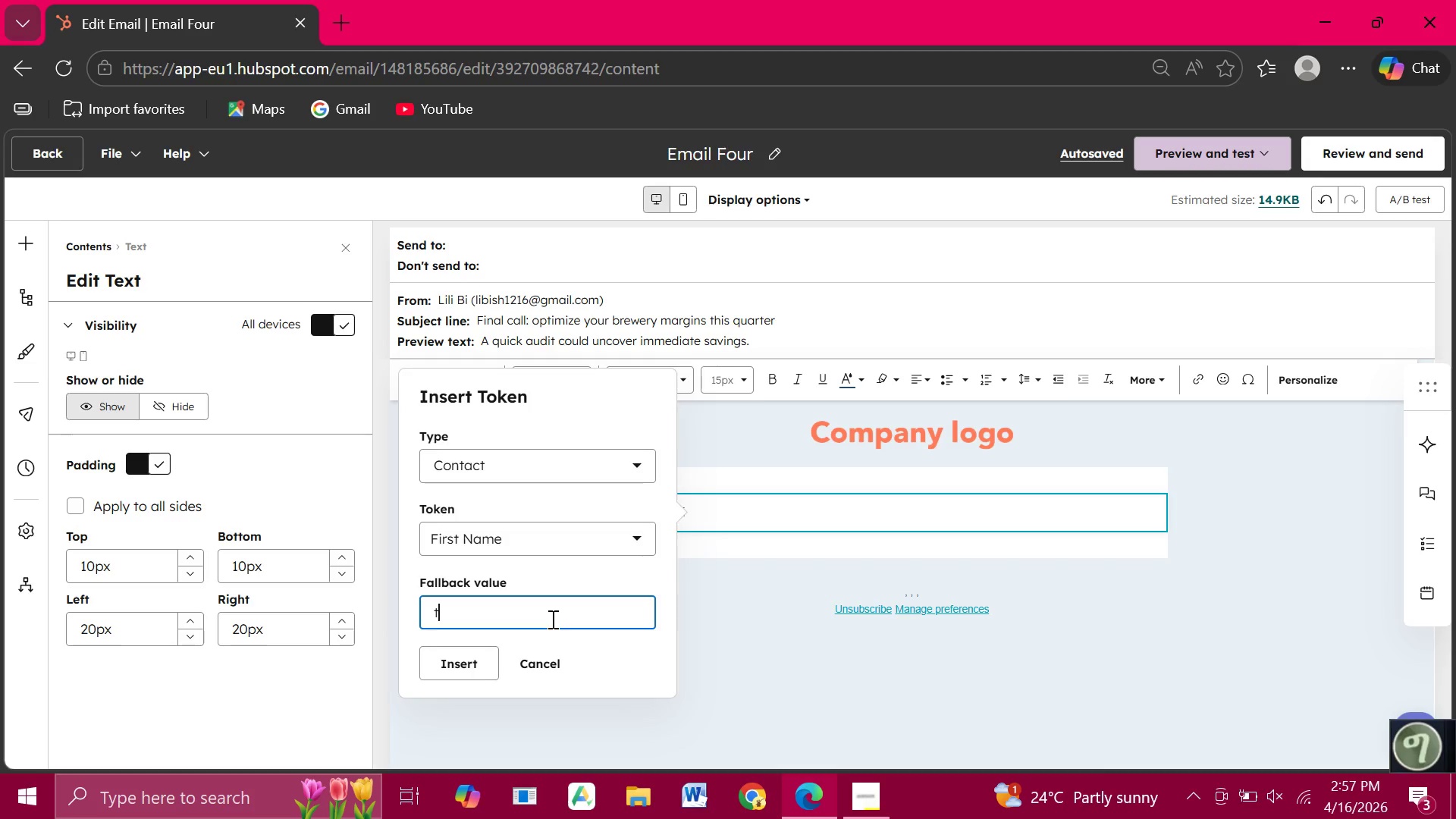 
type(there)
 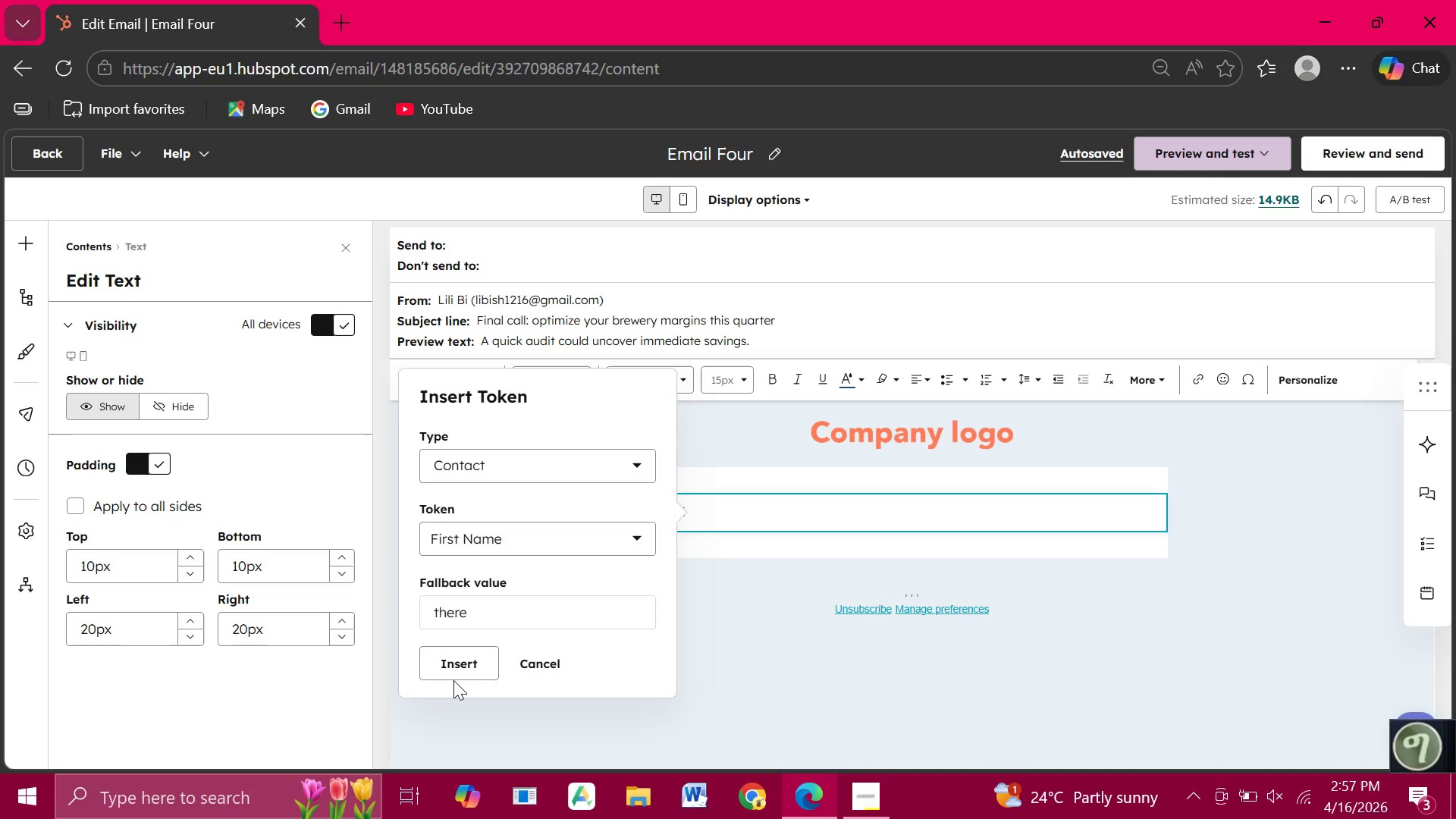 
left_click([453, 680])
 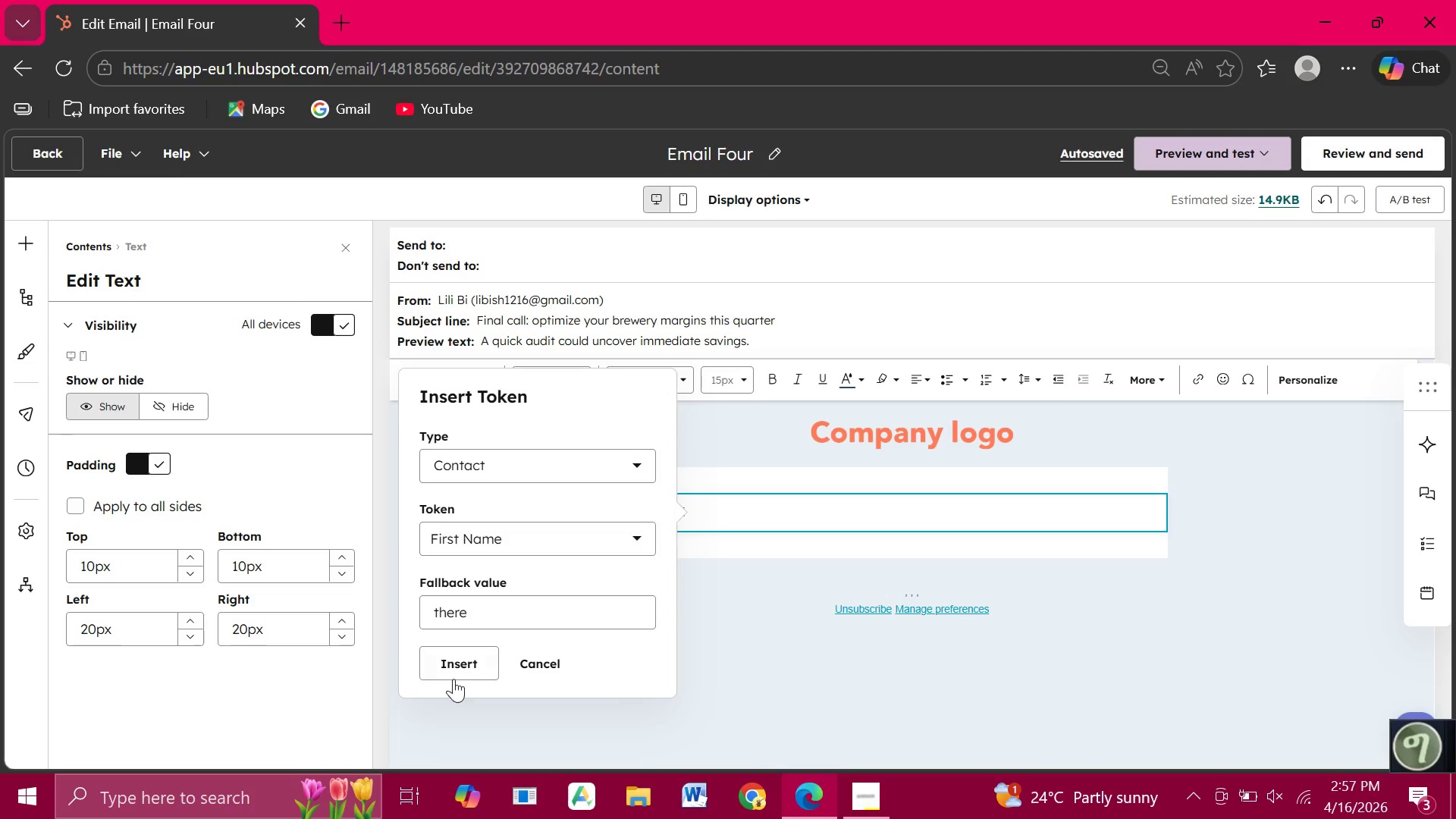 
left_click([450, 671])
 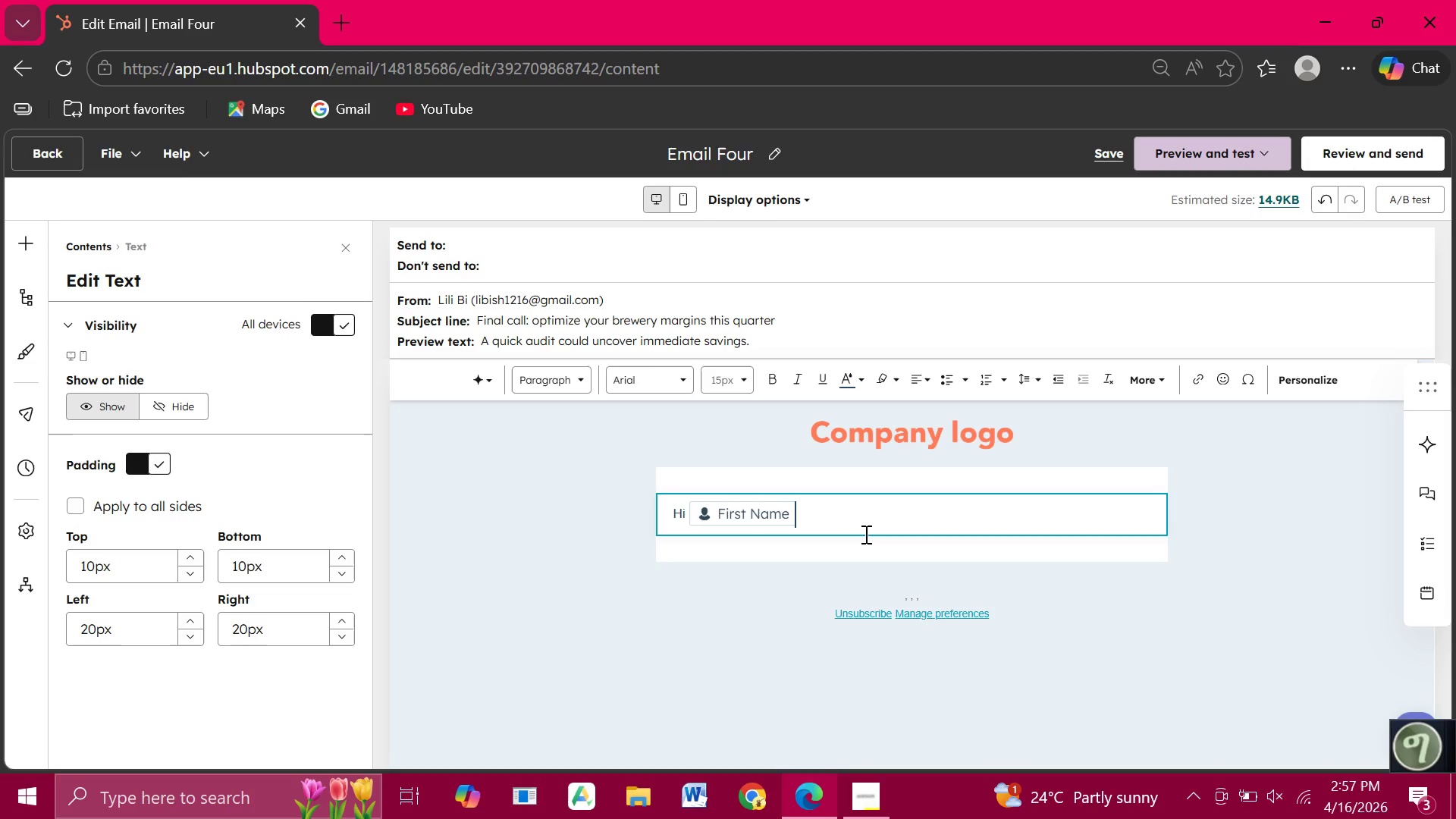 
key(Comma)
 